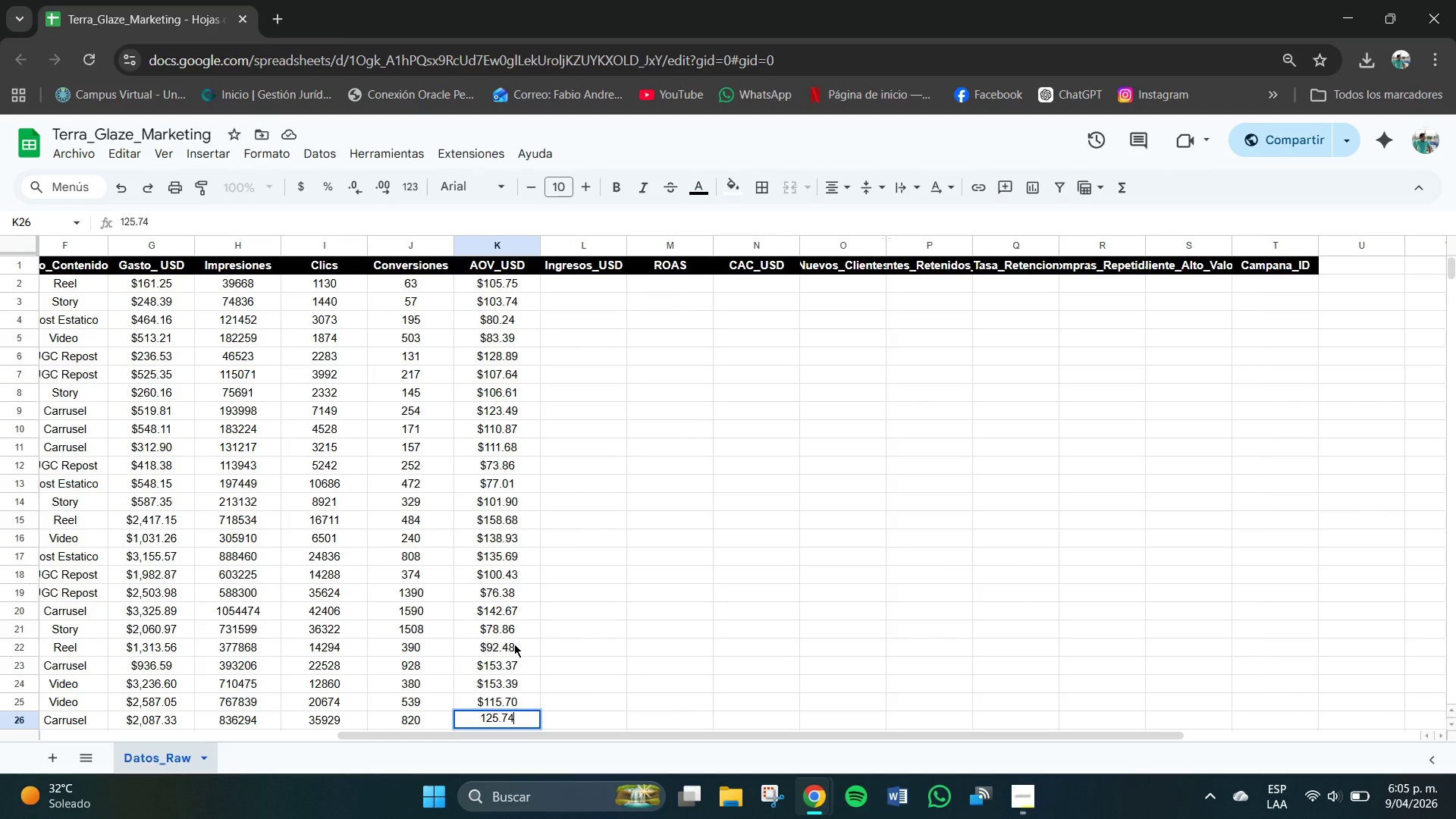 
key(NumpadEnter)
 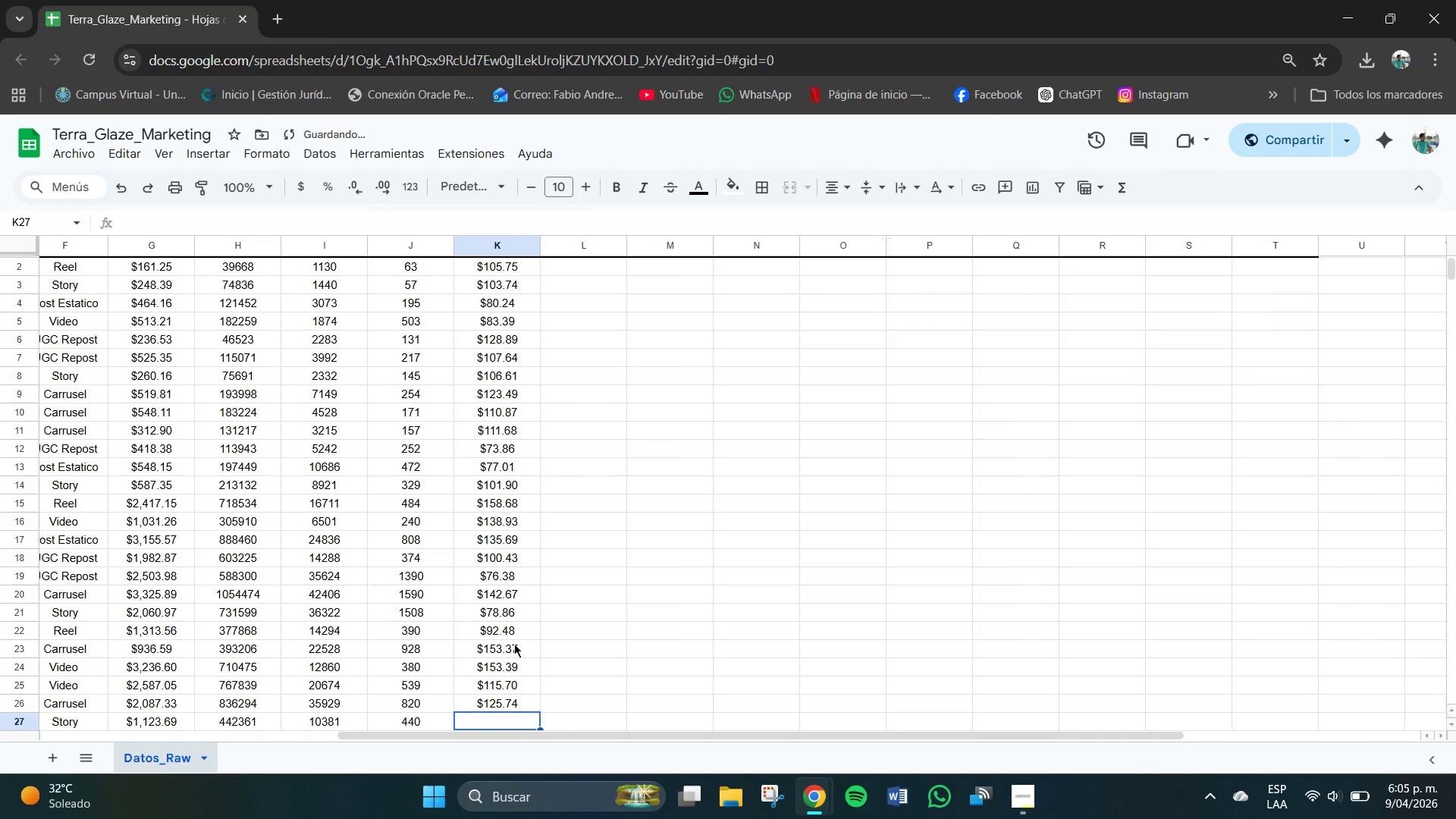 
key(Numpad6)
 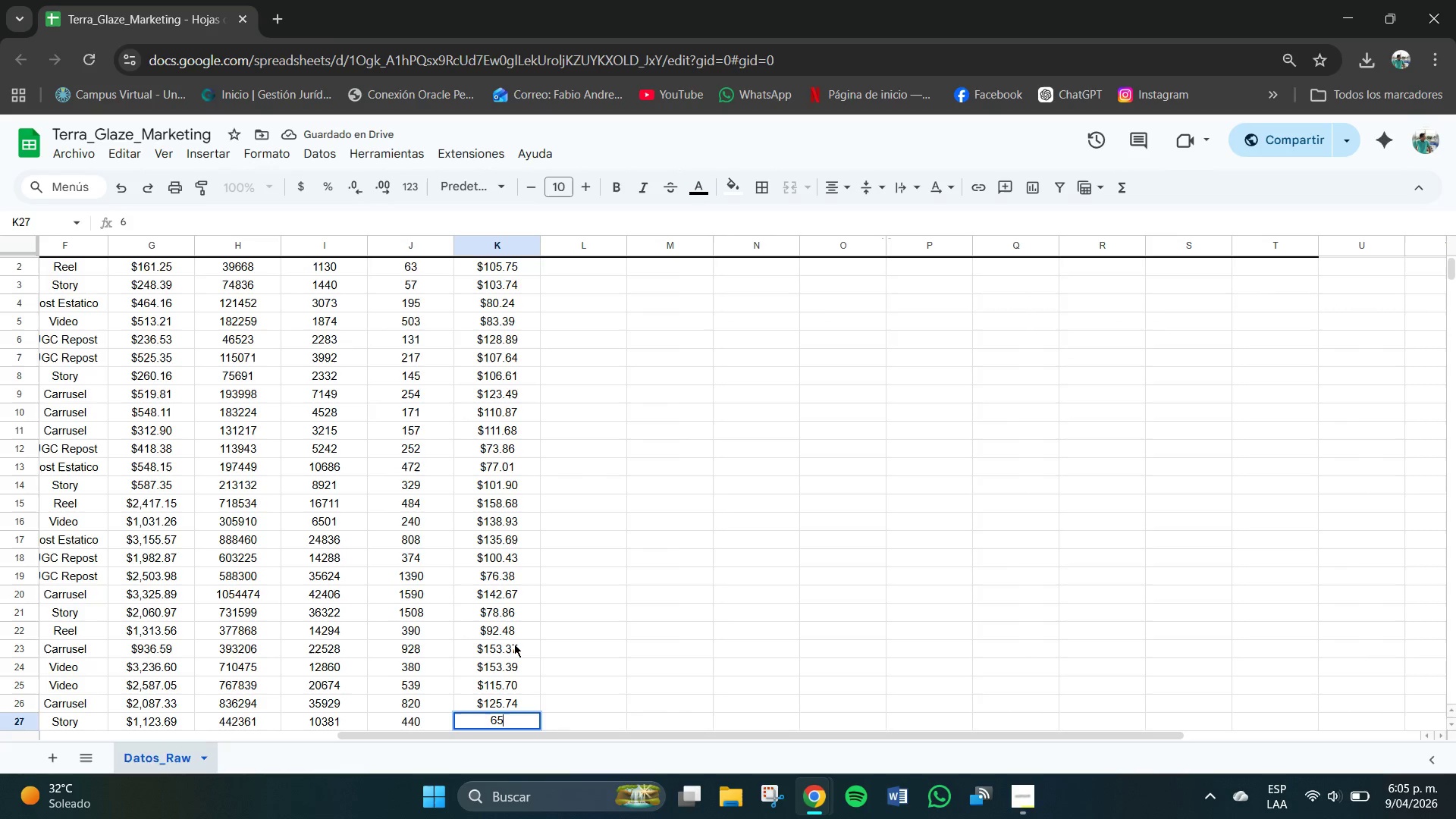 
key(Numpad5)
 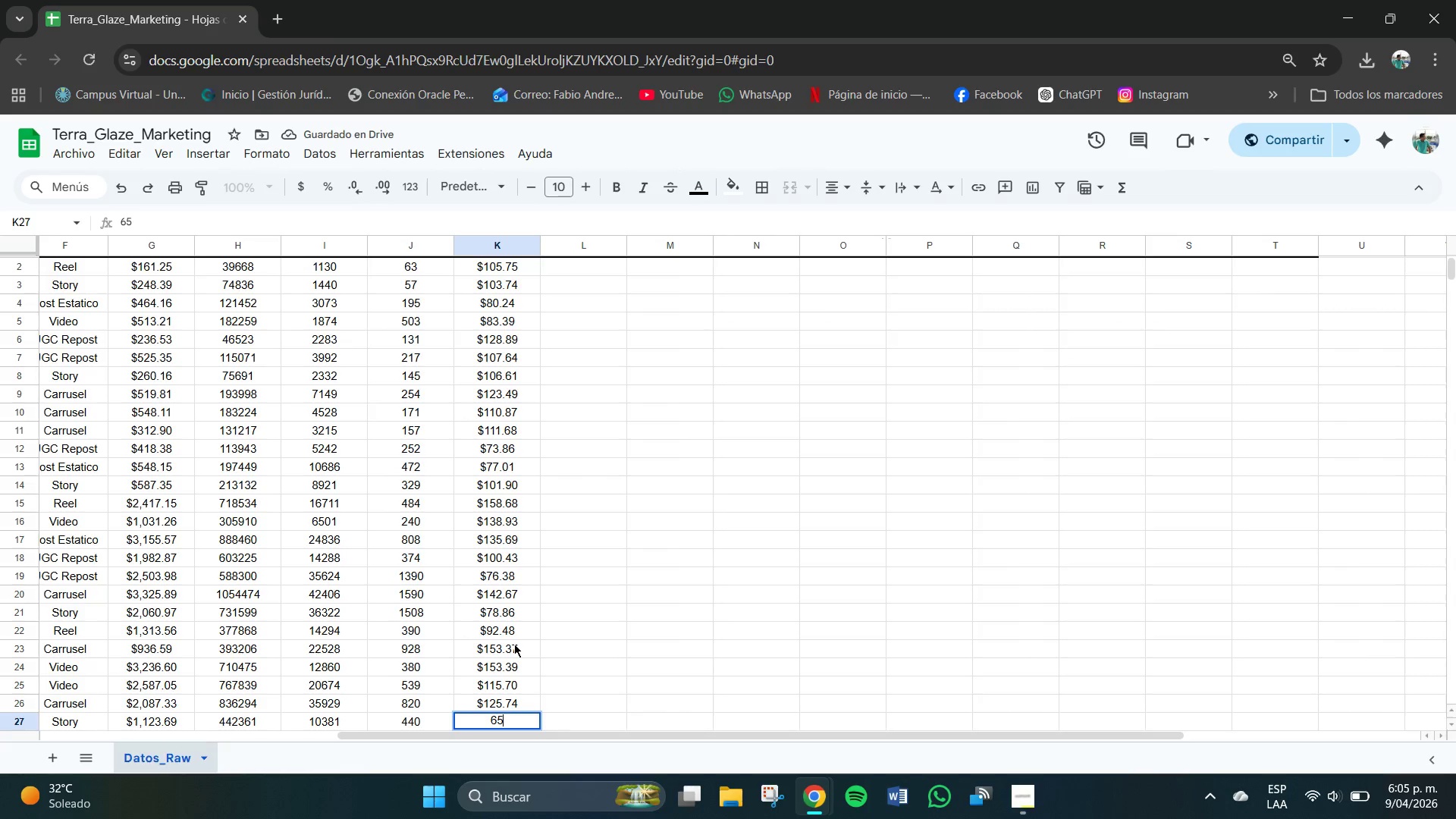 
key(NumpadDecimal)
 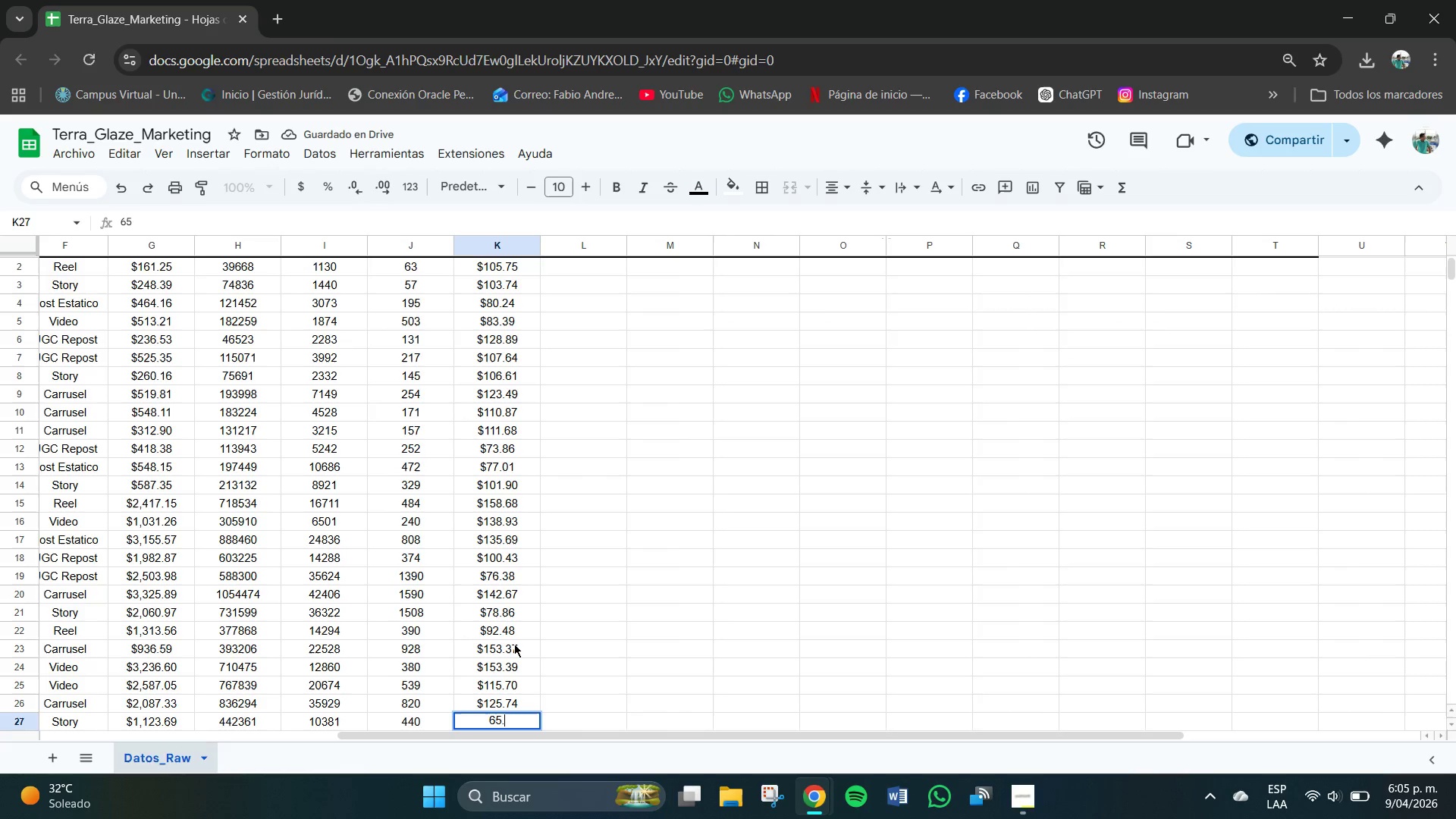 
key(NumpadDecimal)
 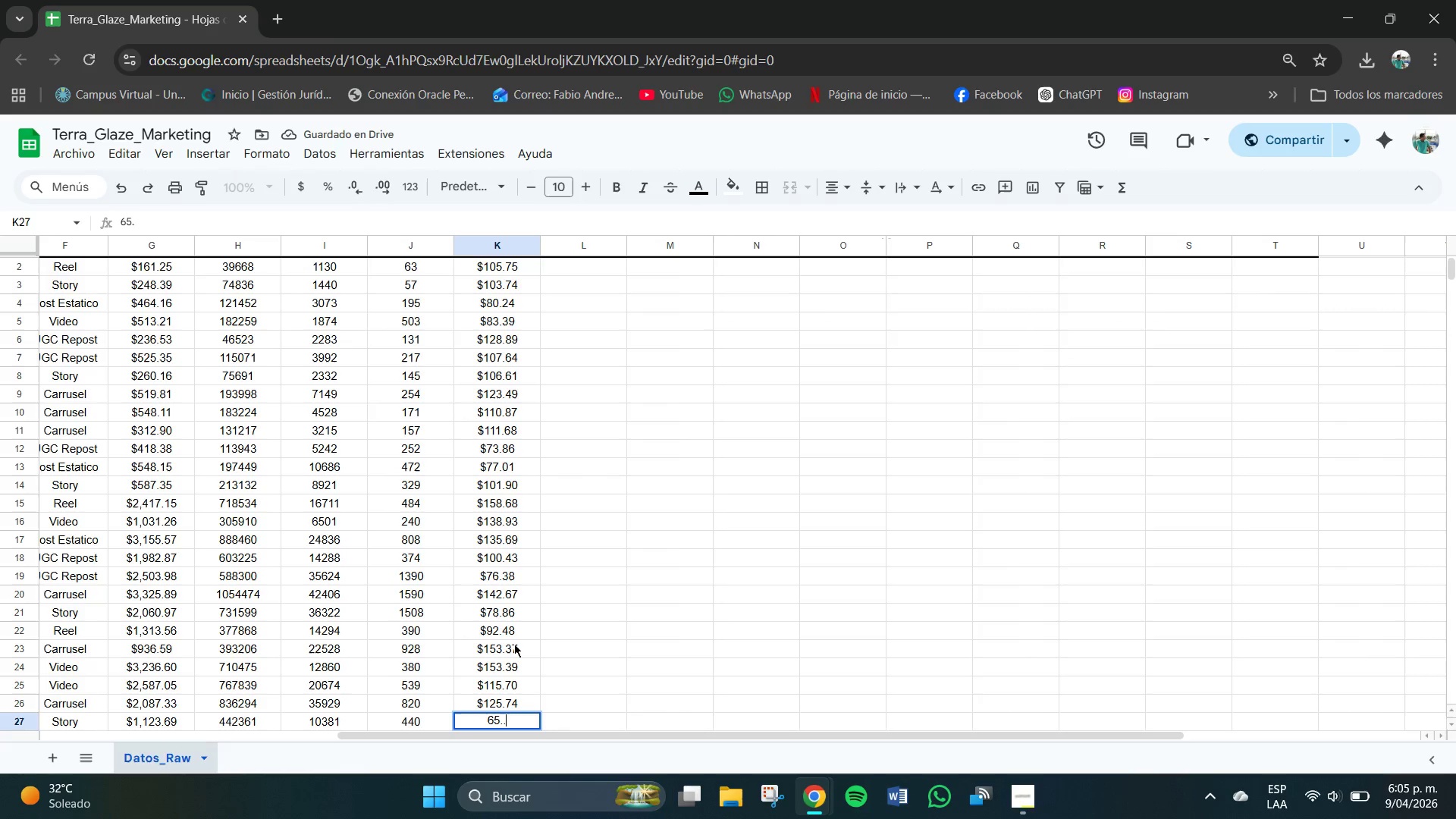 
key(Numpad5)
 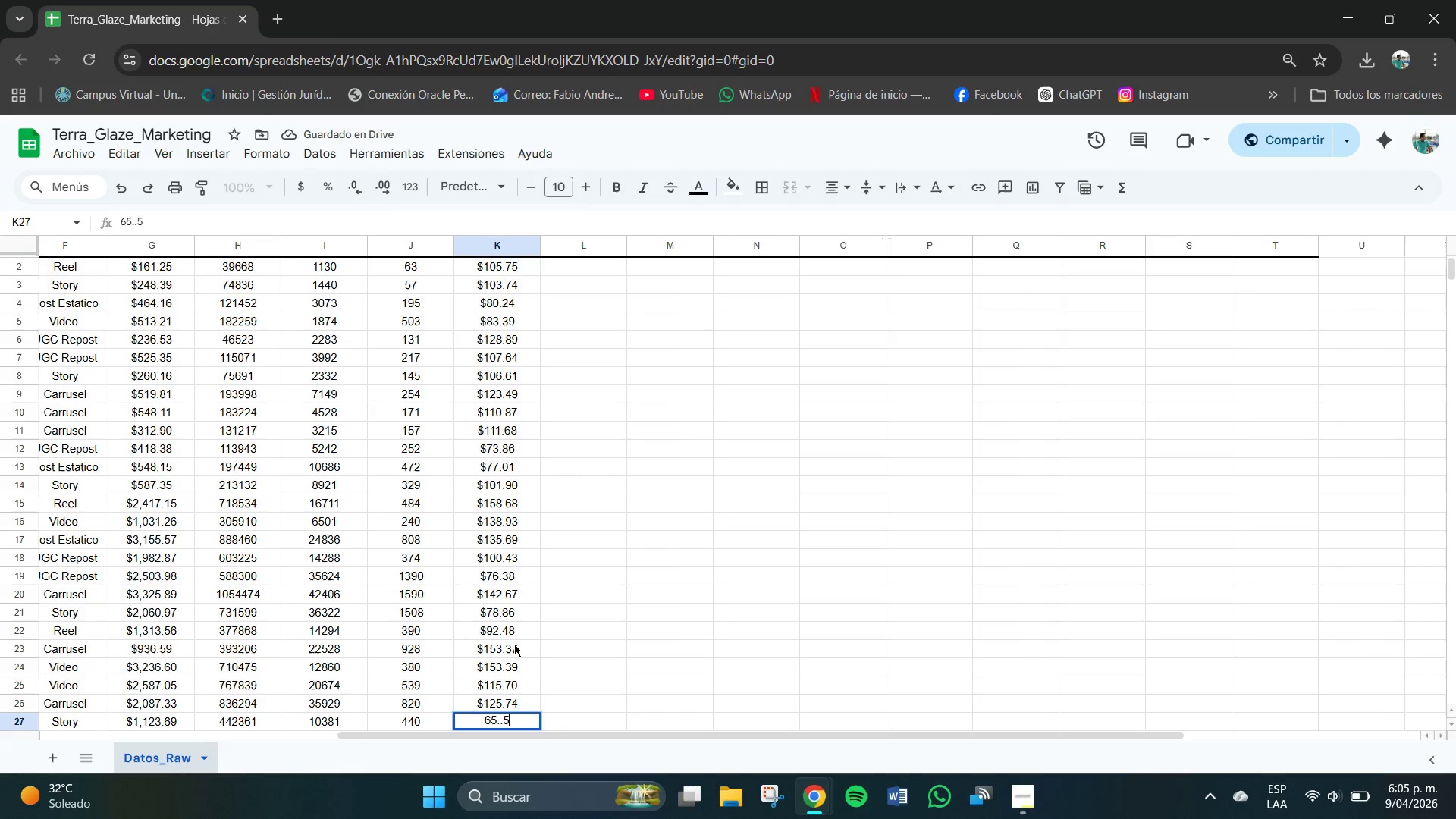 
key(Numpad5)
 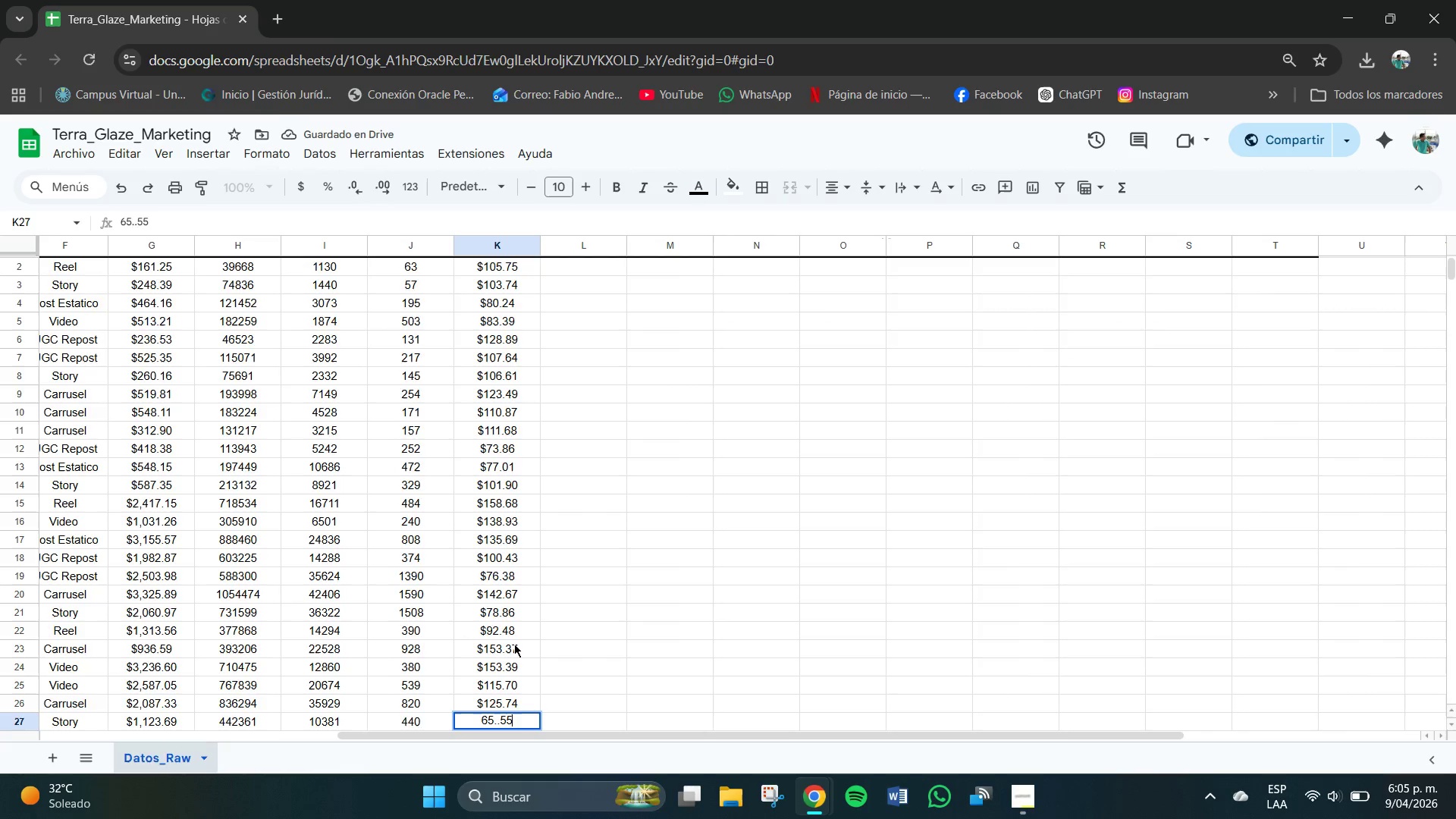 
key(NumpadEnter)
 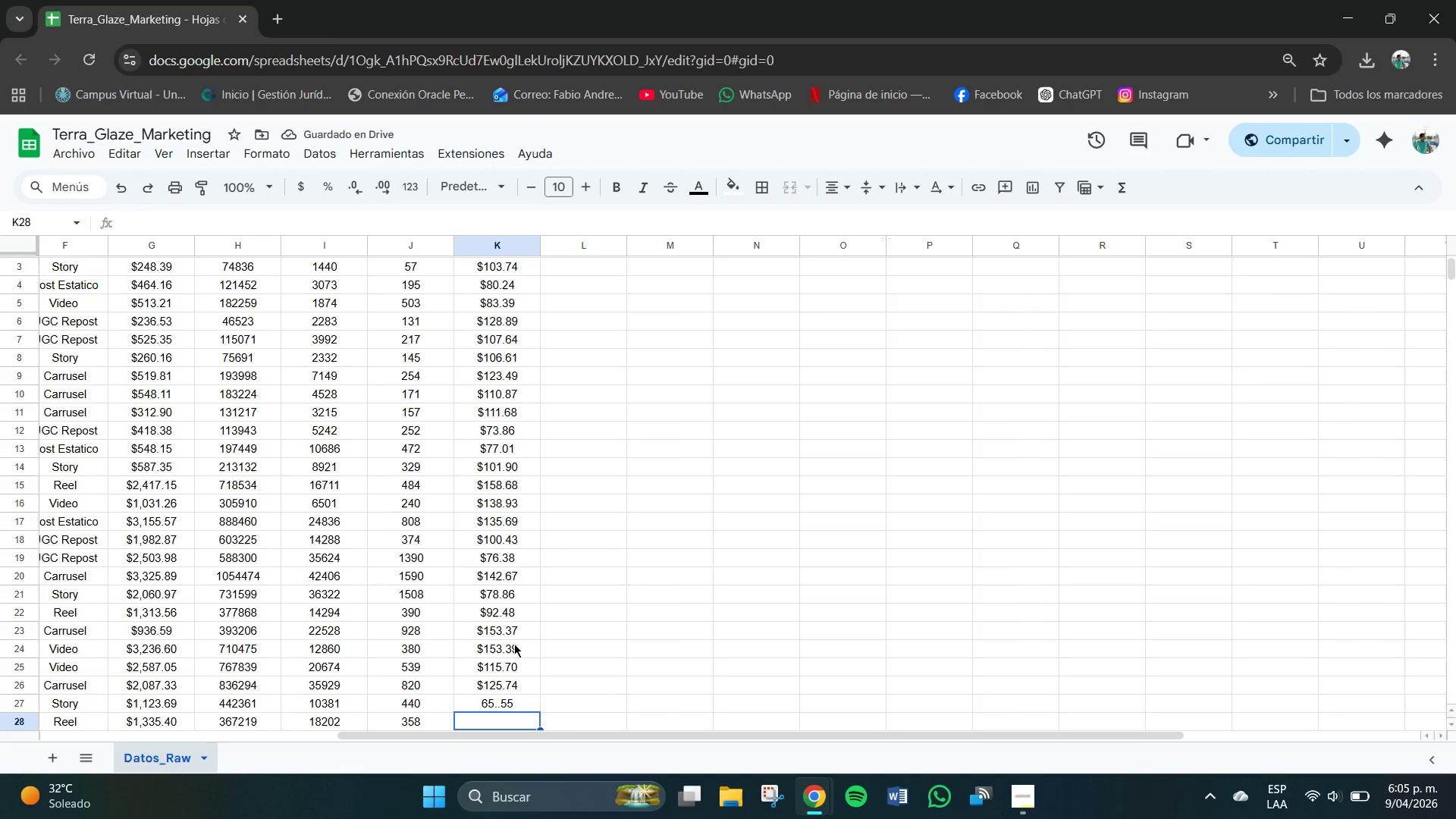 
left_click([511, 701])
 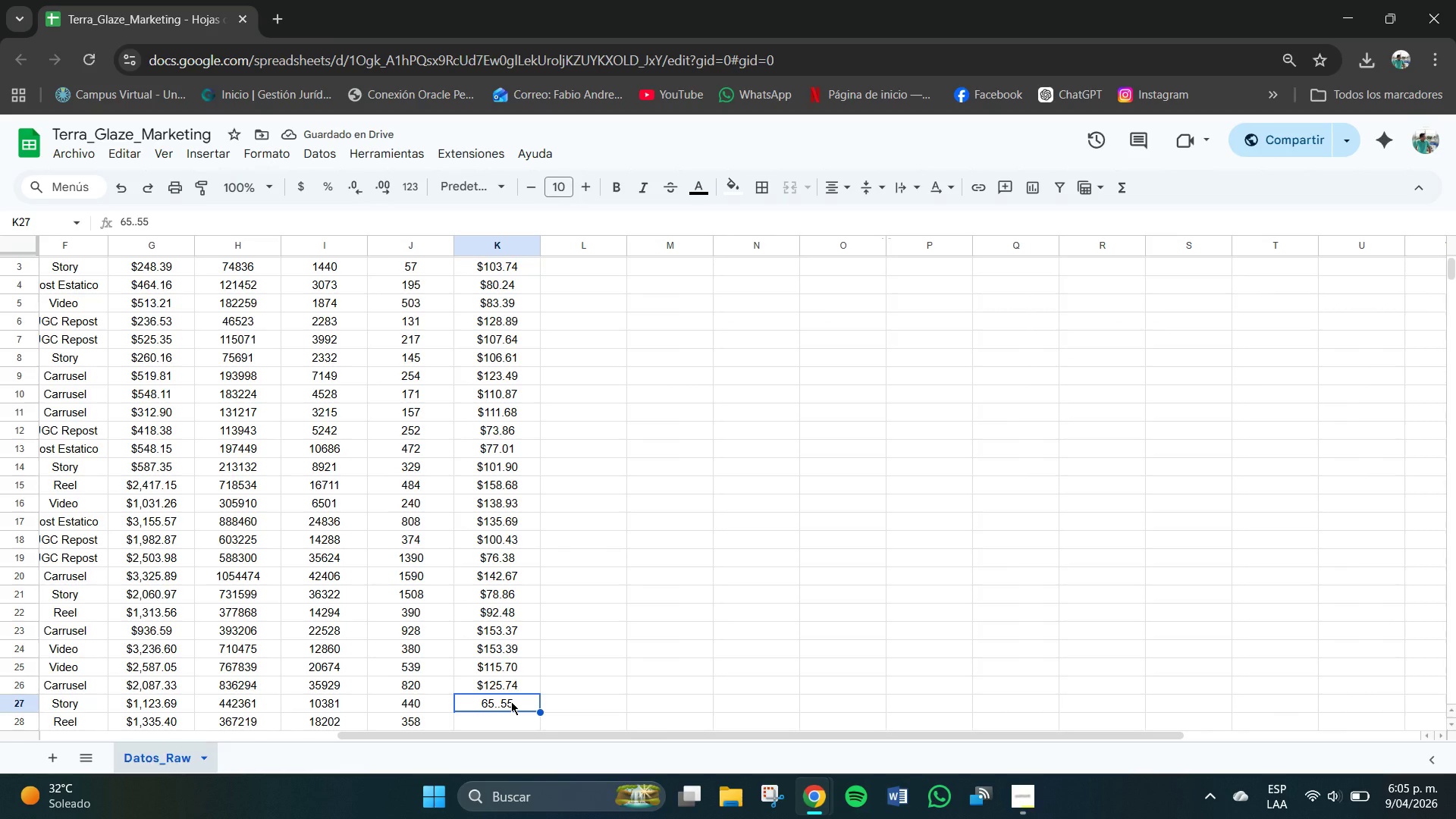 
key(Backspace)
 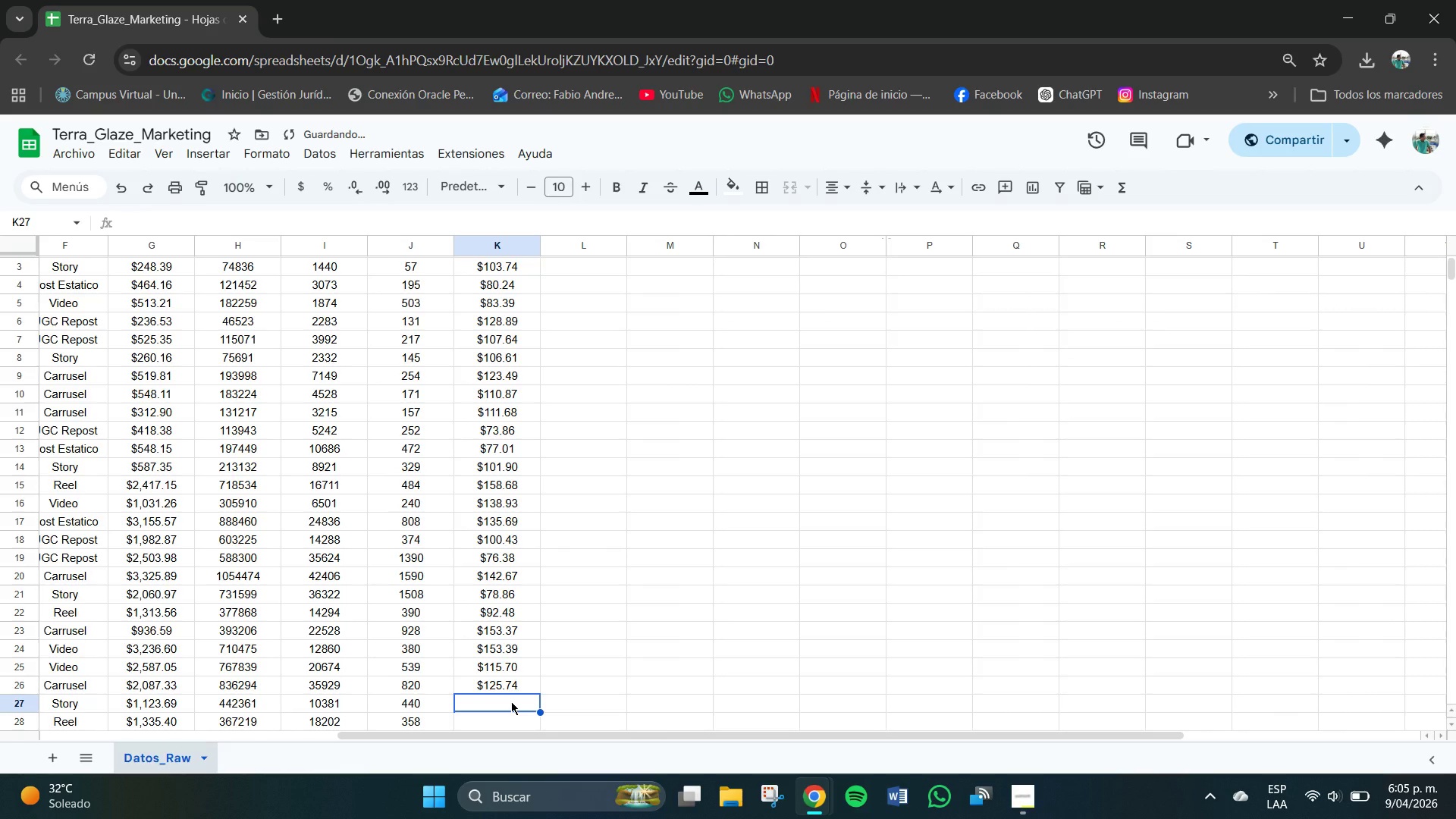 
key(Numpad6)
 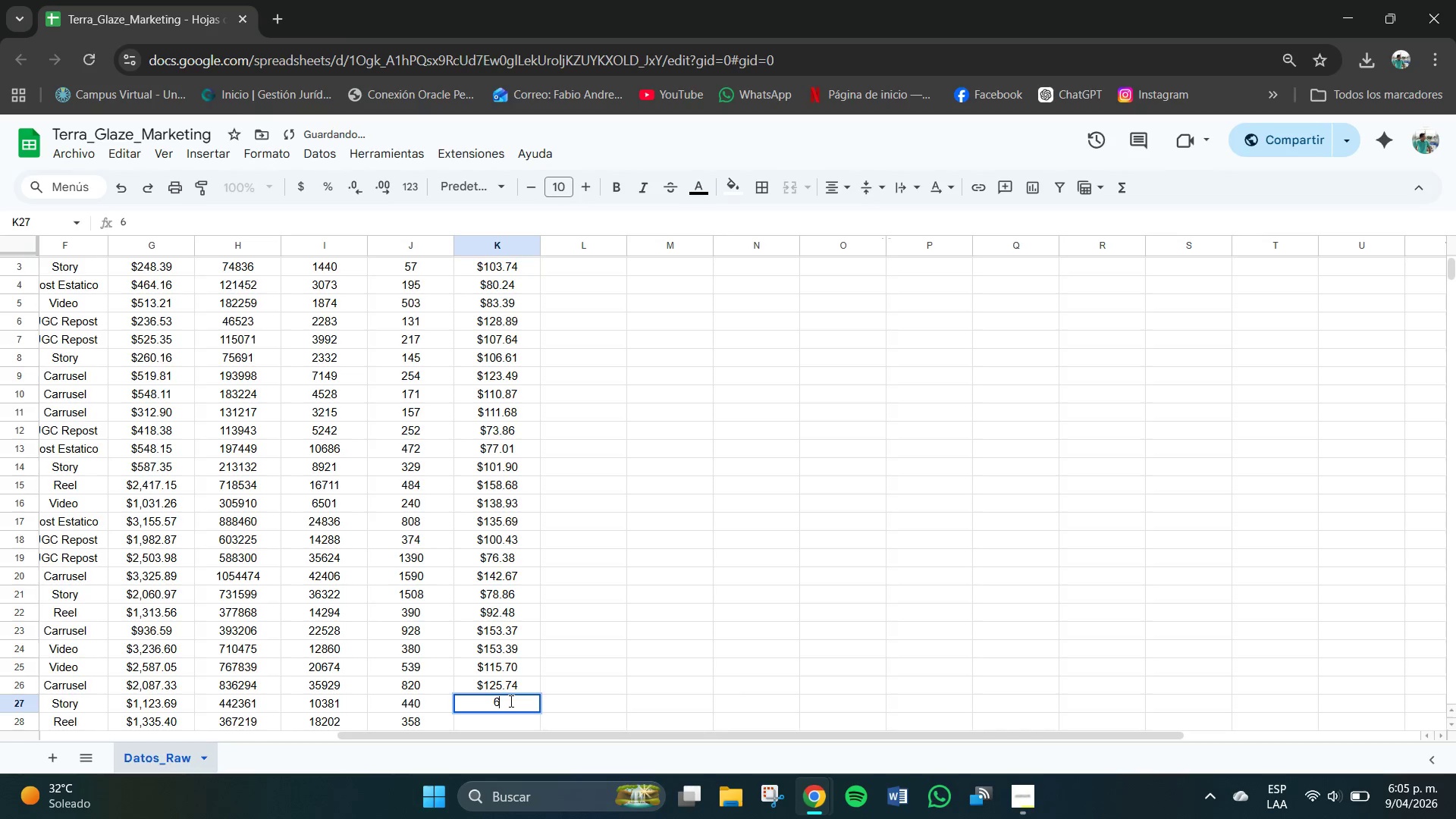 
key(Numpad5)
 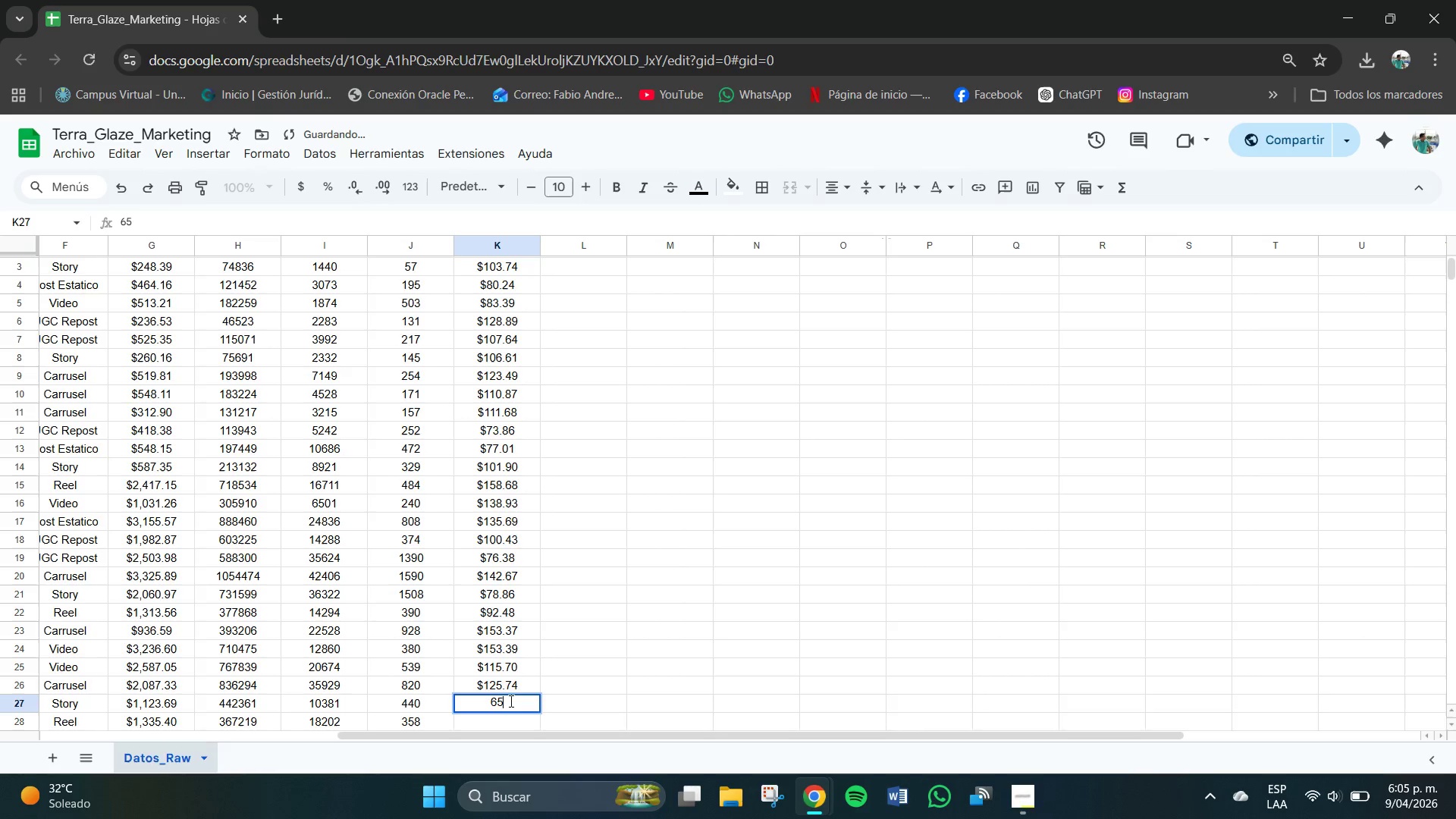 
key(NumpadDecimal)
 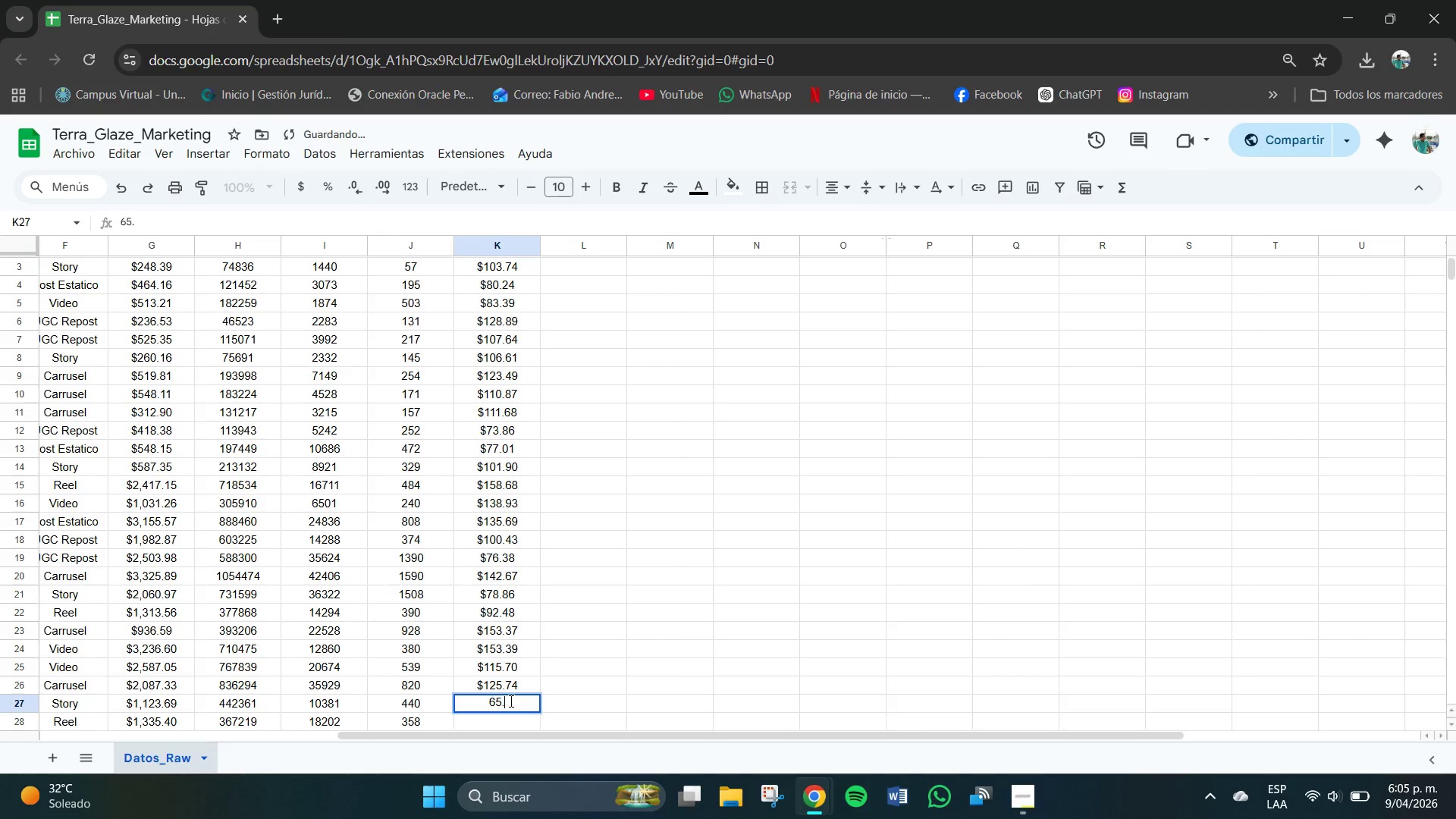 
key(Numpad6)
 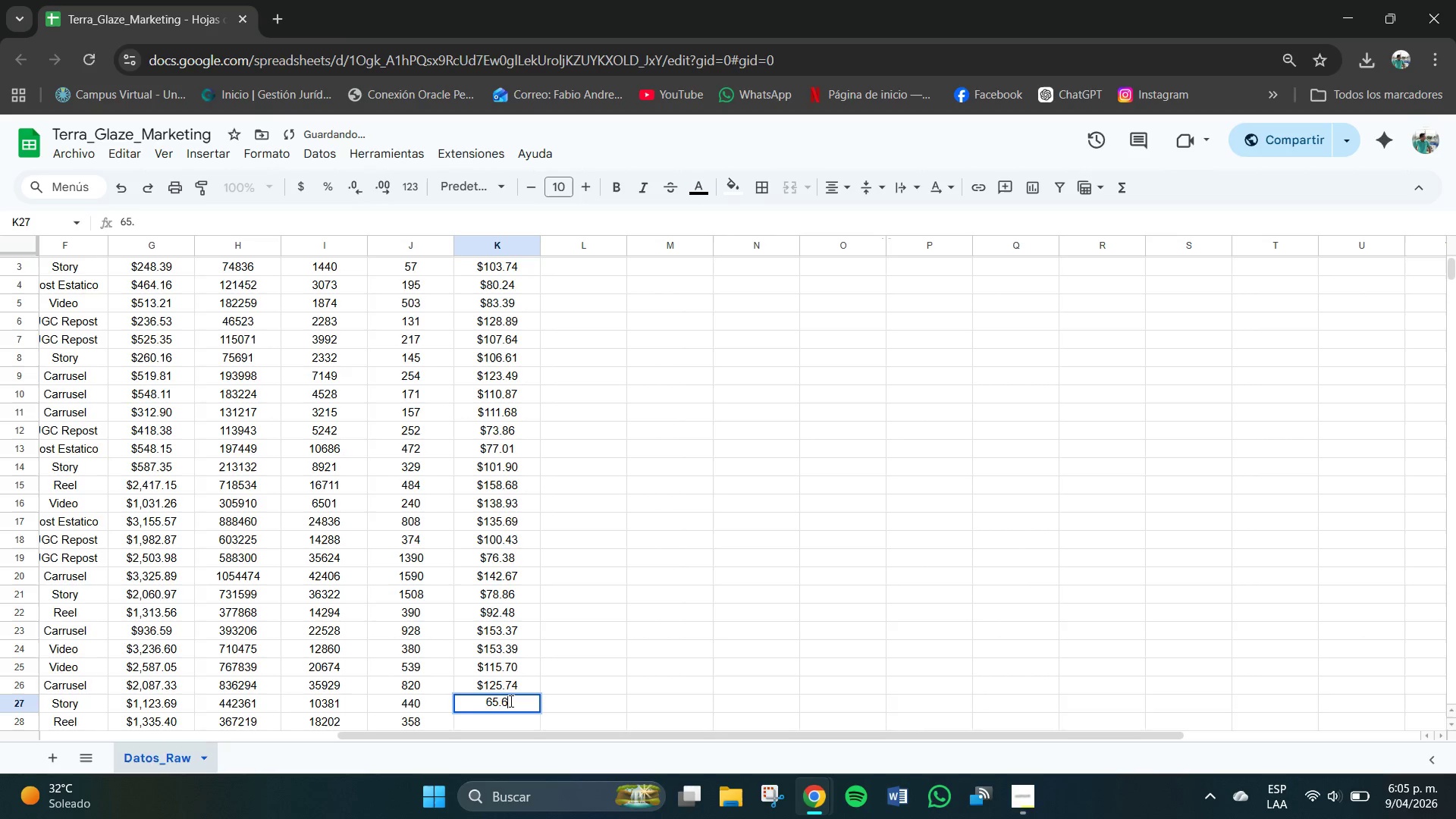 
key(Numpad6)
 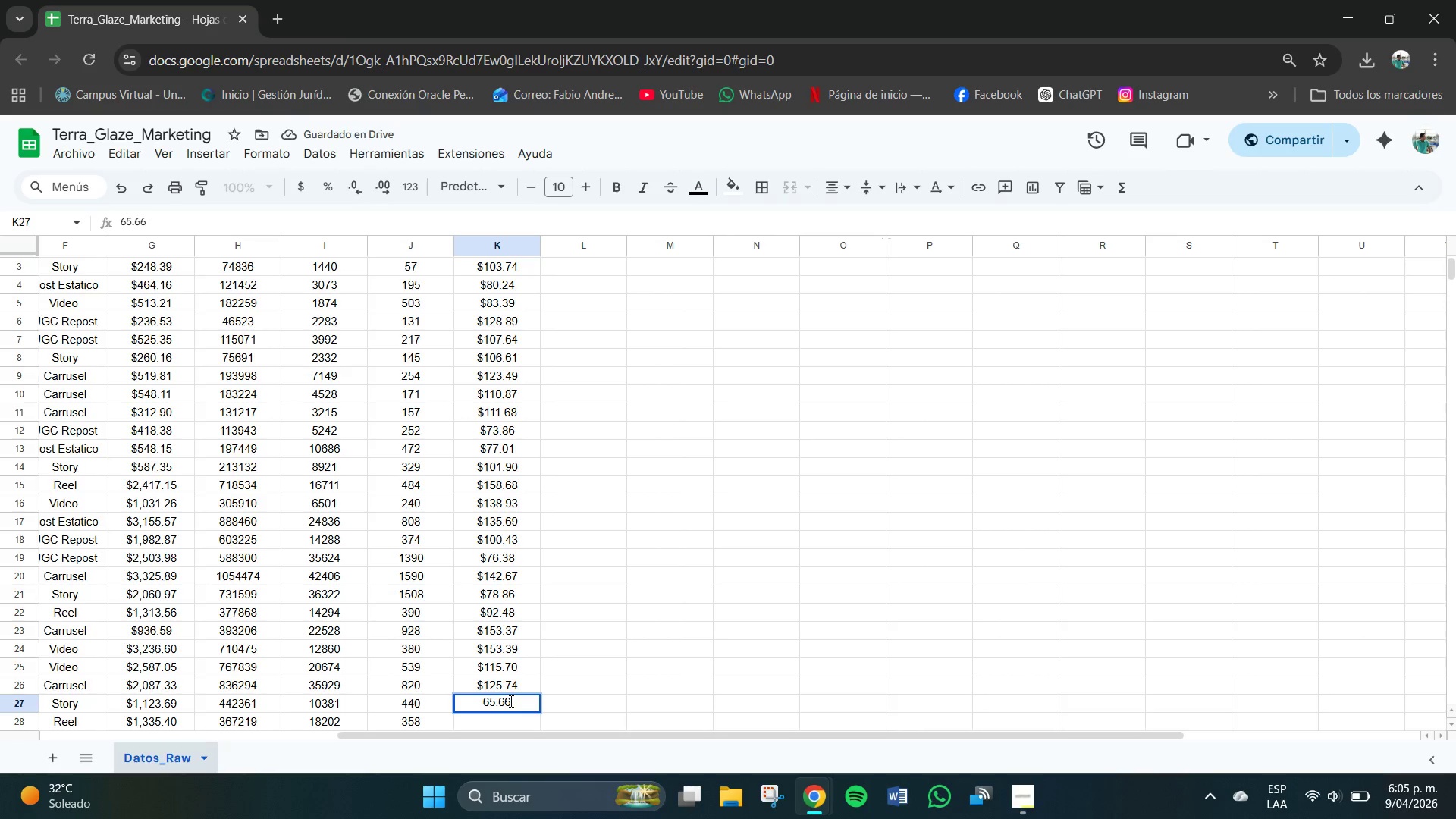 
key(Backspace)
 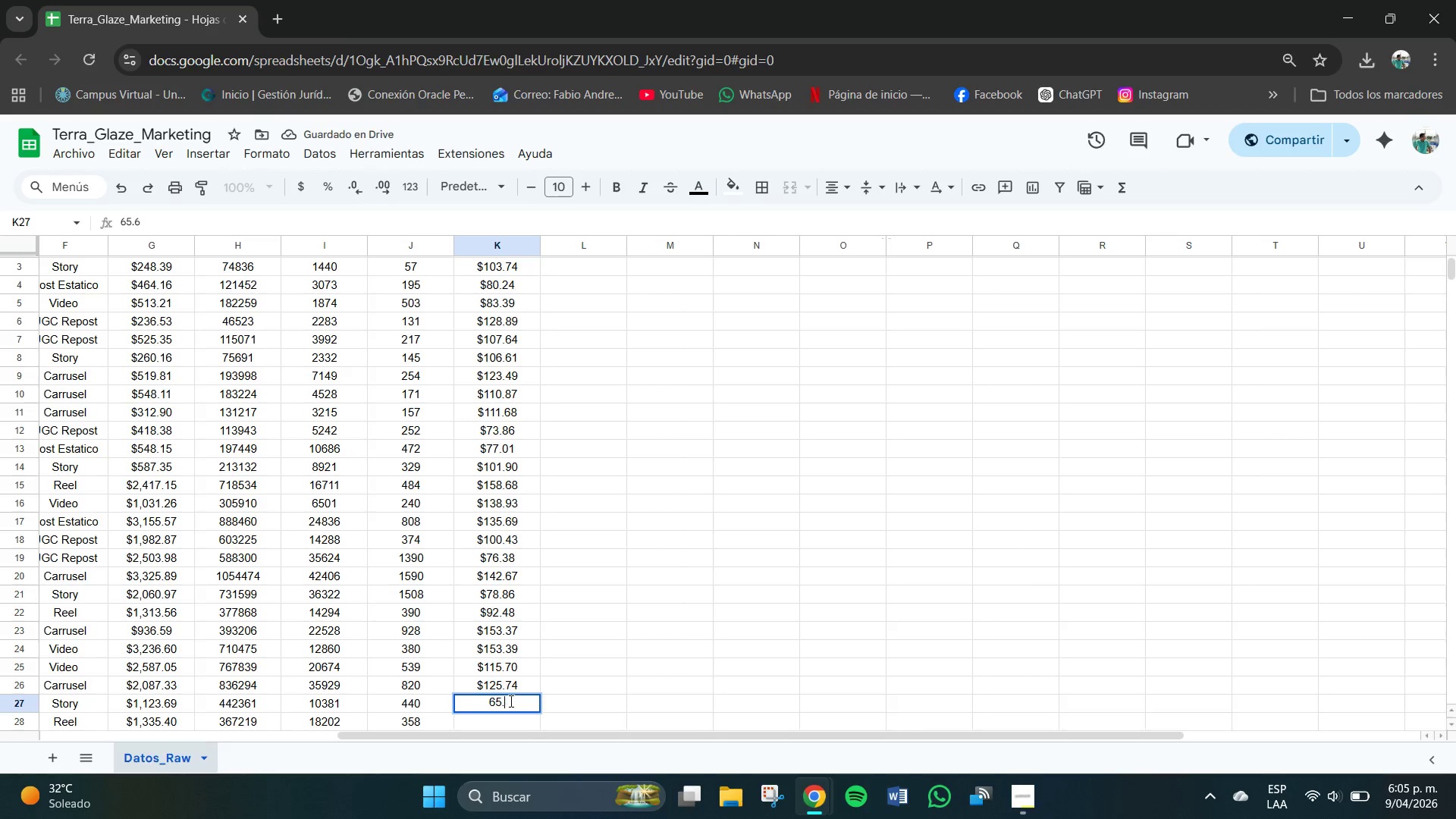 
key(Backspace)
 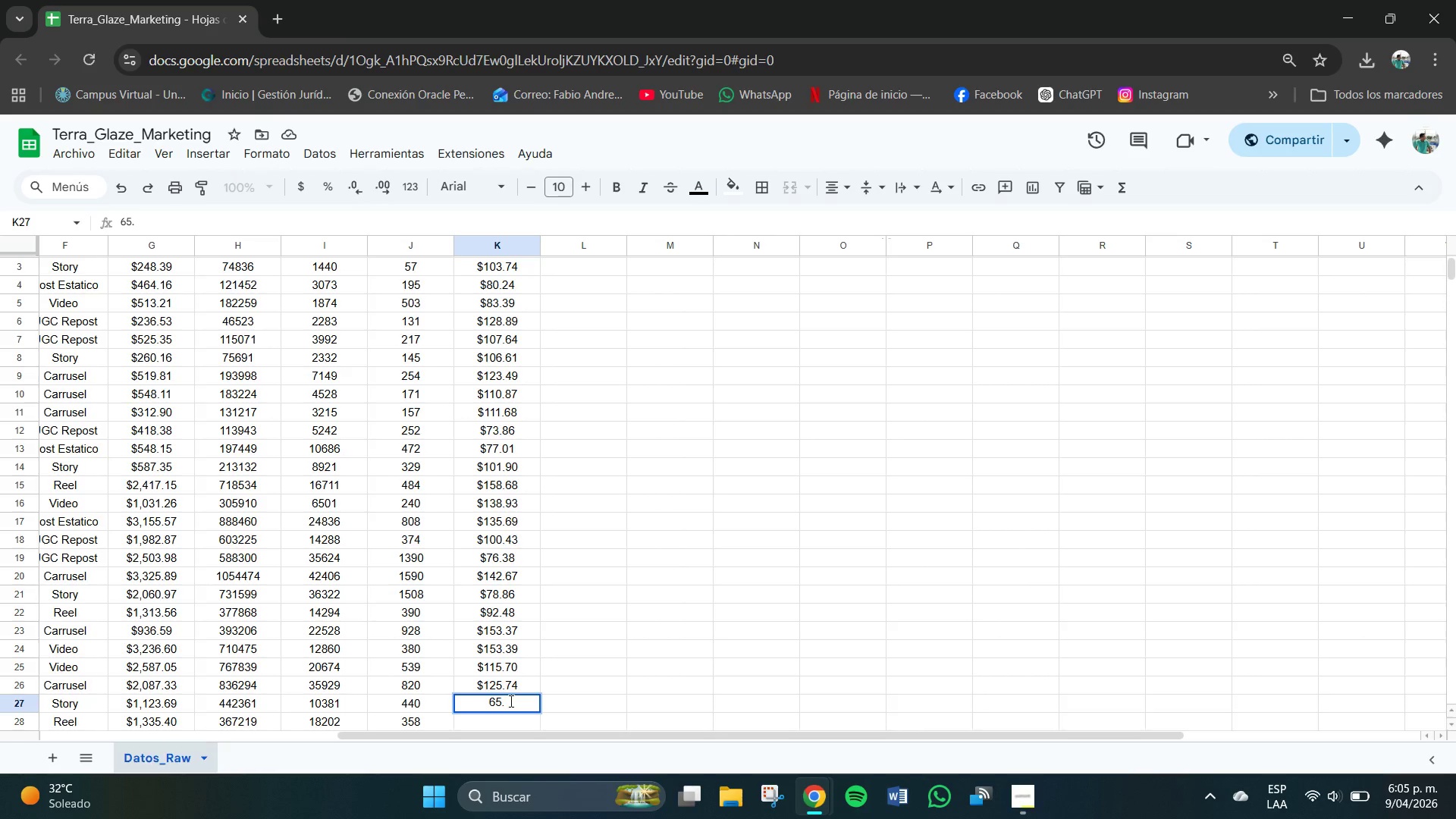 
key(Numpad5)
 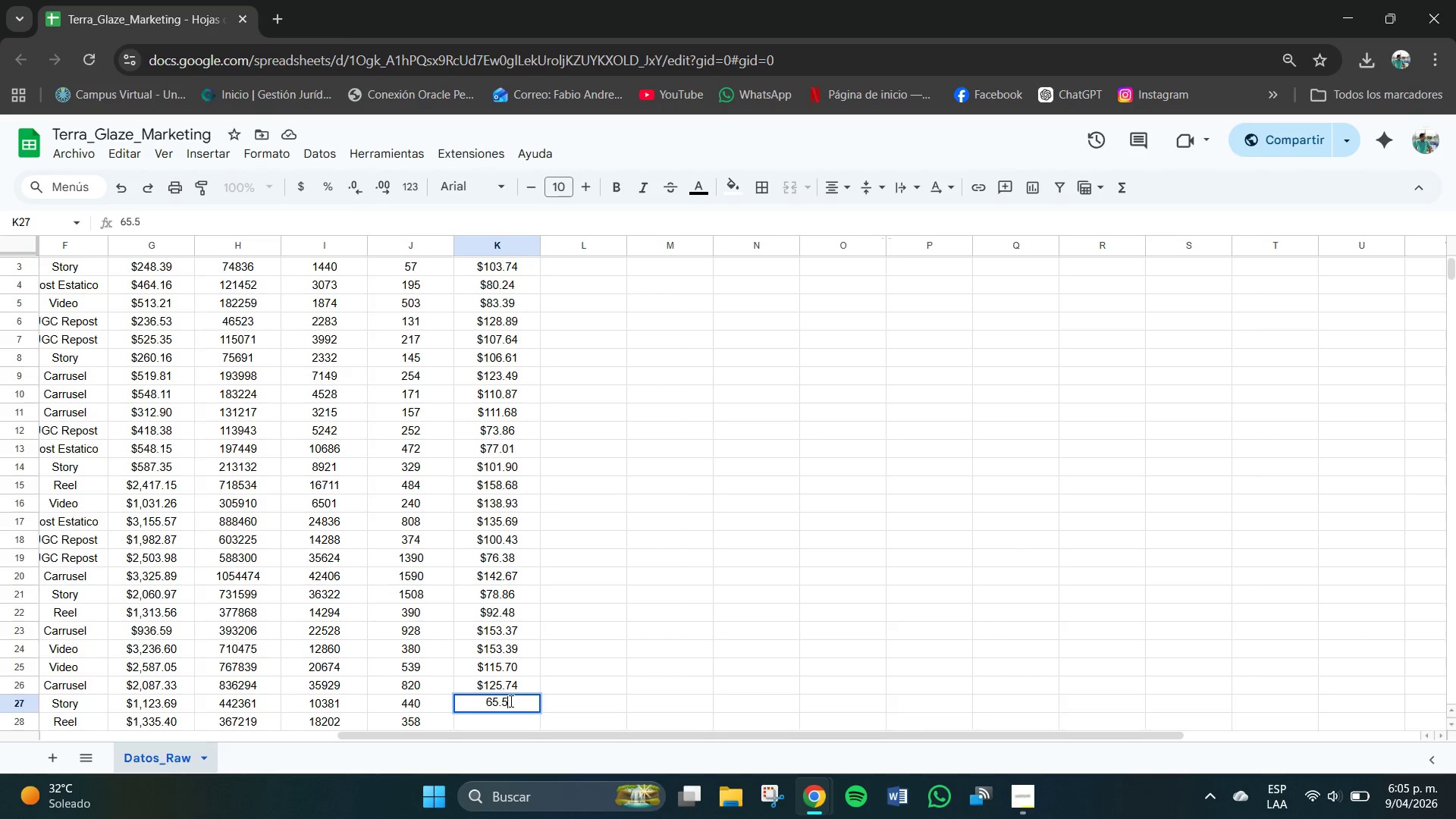 
key(Numpad5)
 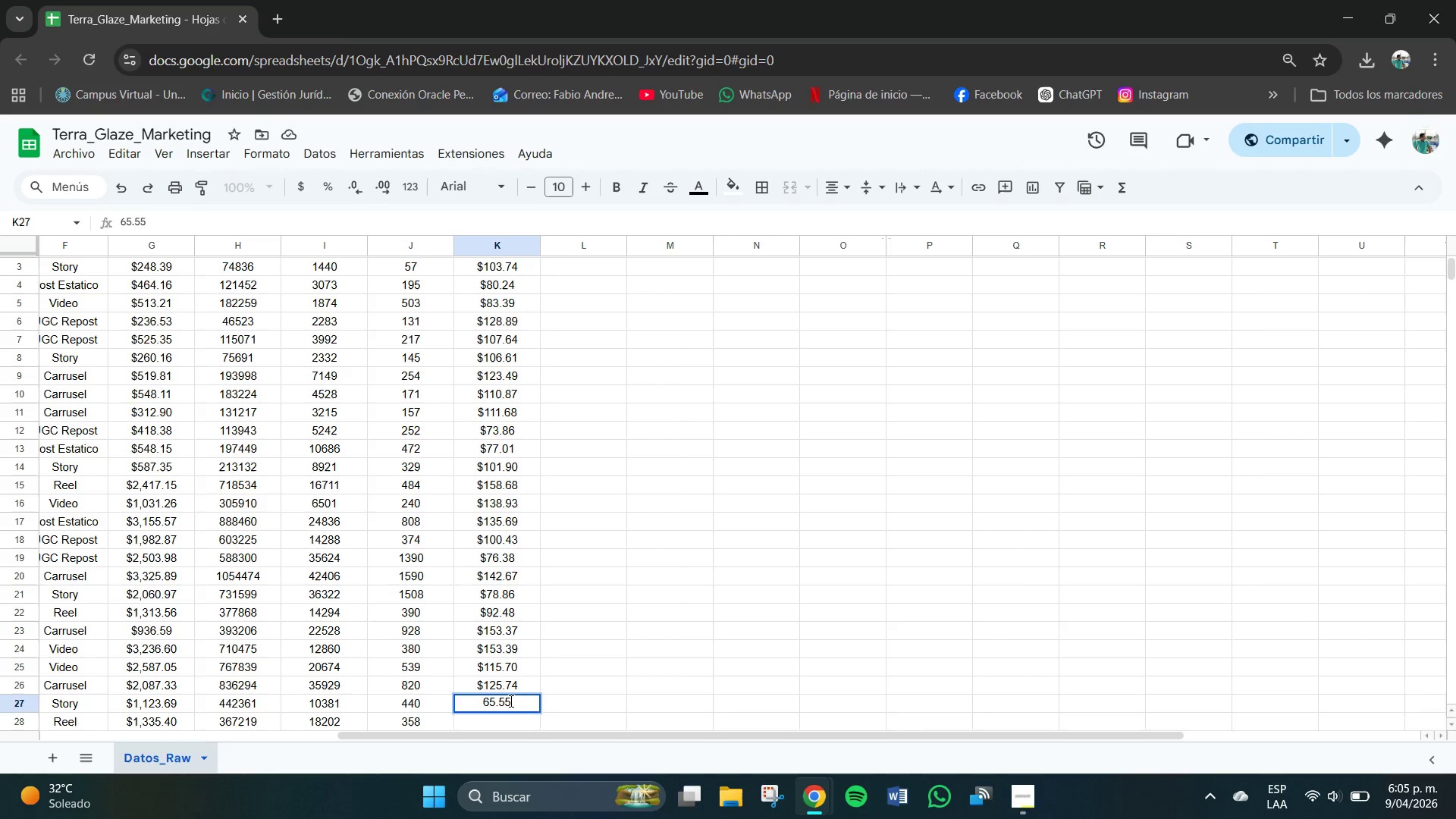 
key(NumpadEnter)
 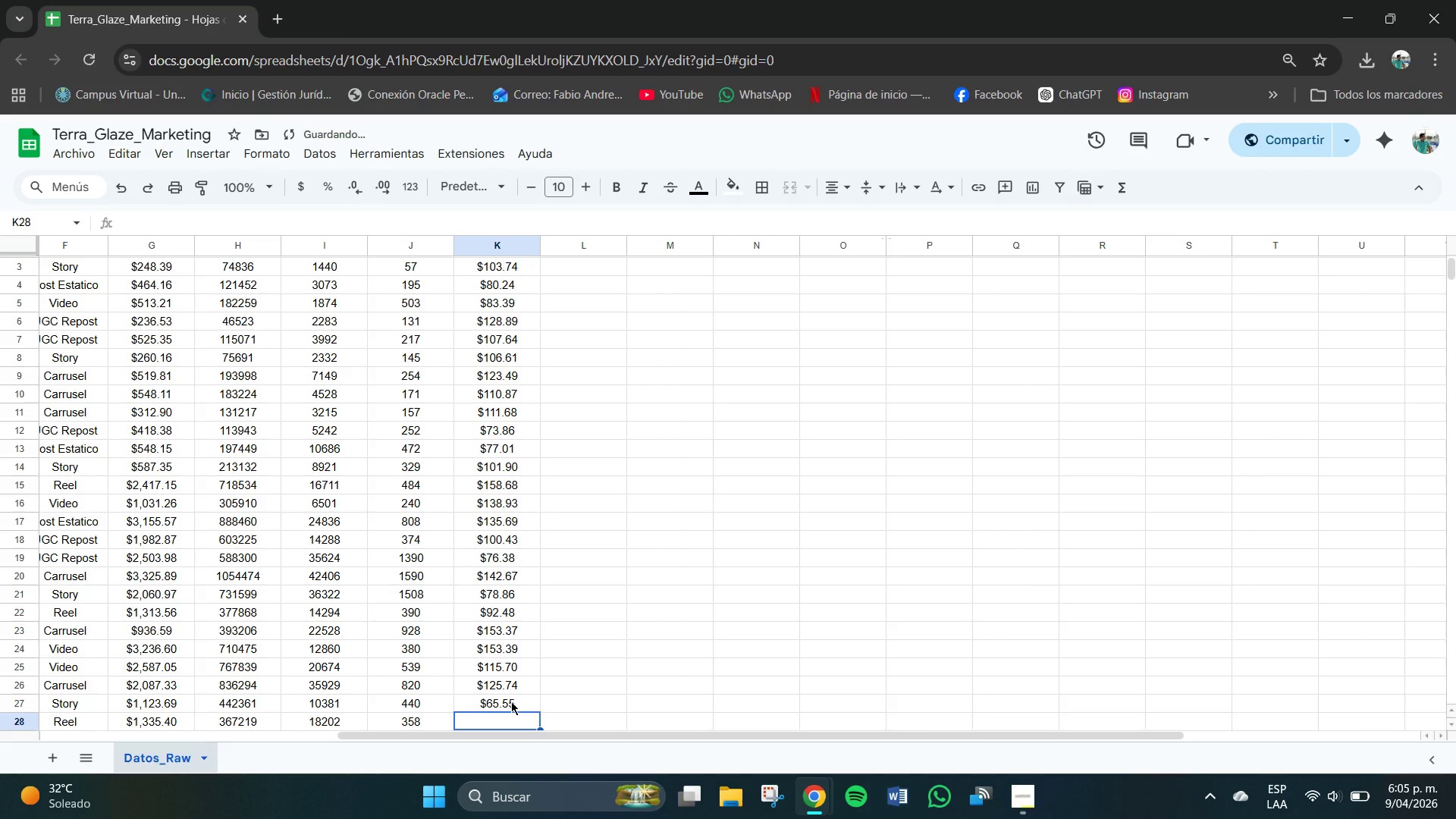 
scroll: coordinate [530, 601], scroll_direction: down, amount: 4.0
 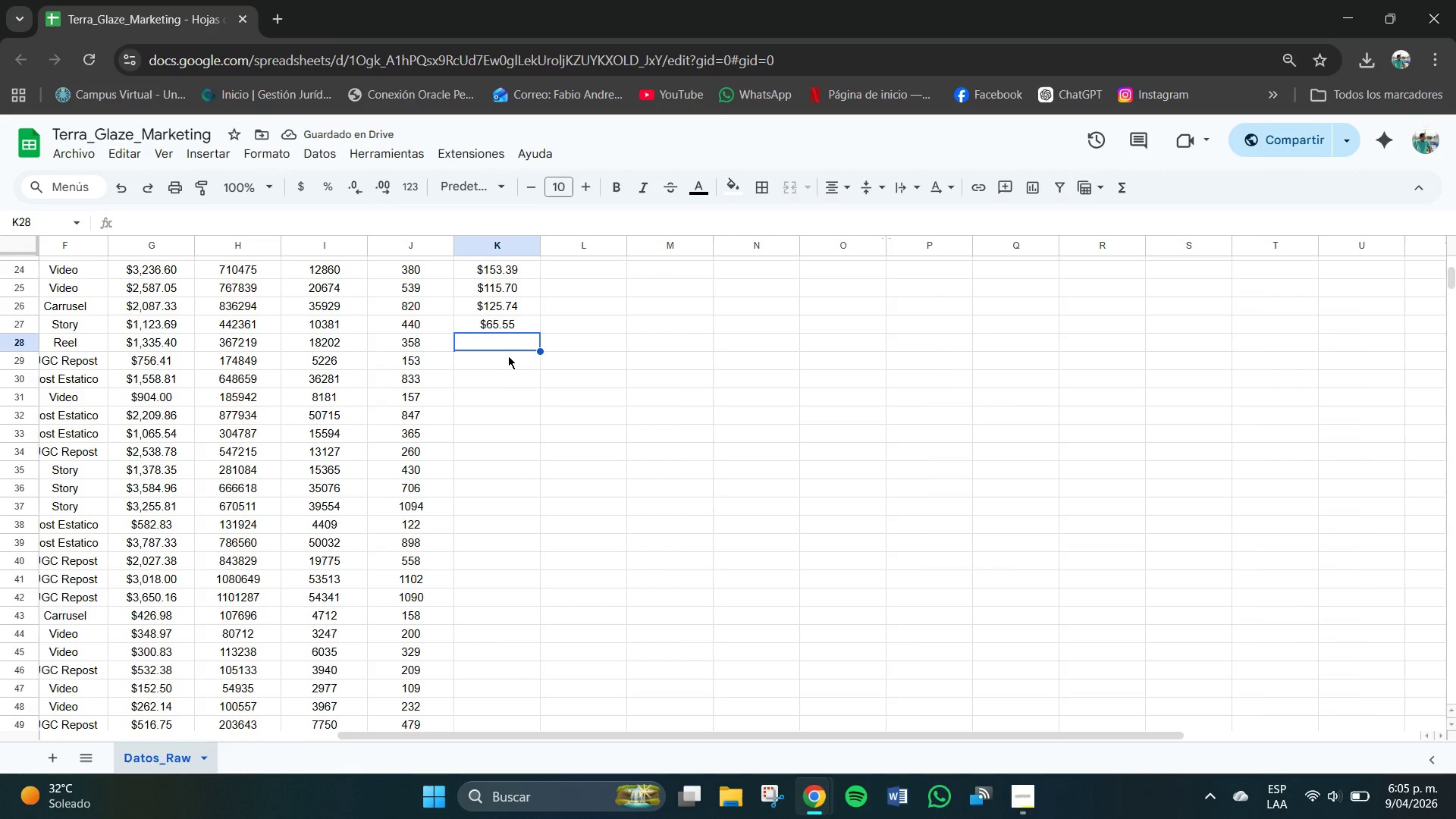 
scroll: coordinate [509, 352], scroll_direction: none, amount: 0.0
 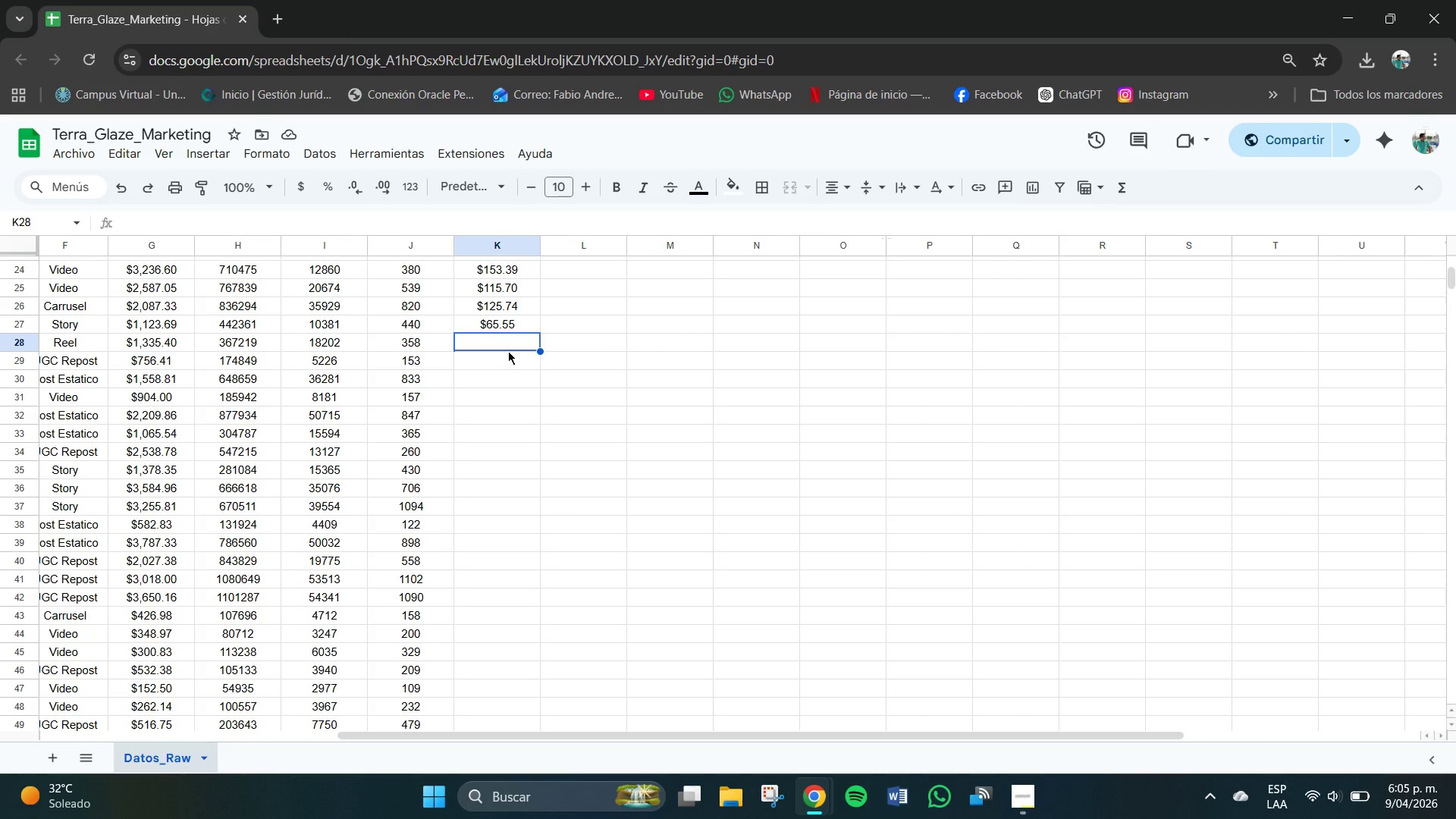 
key(Numpad1)
 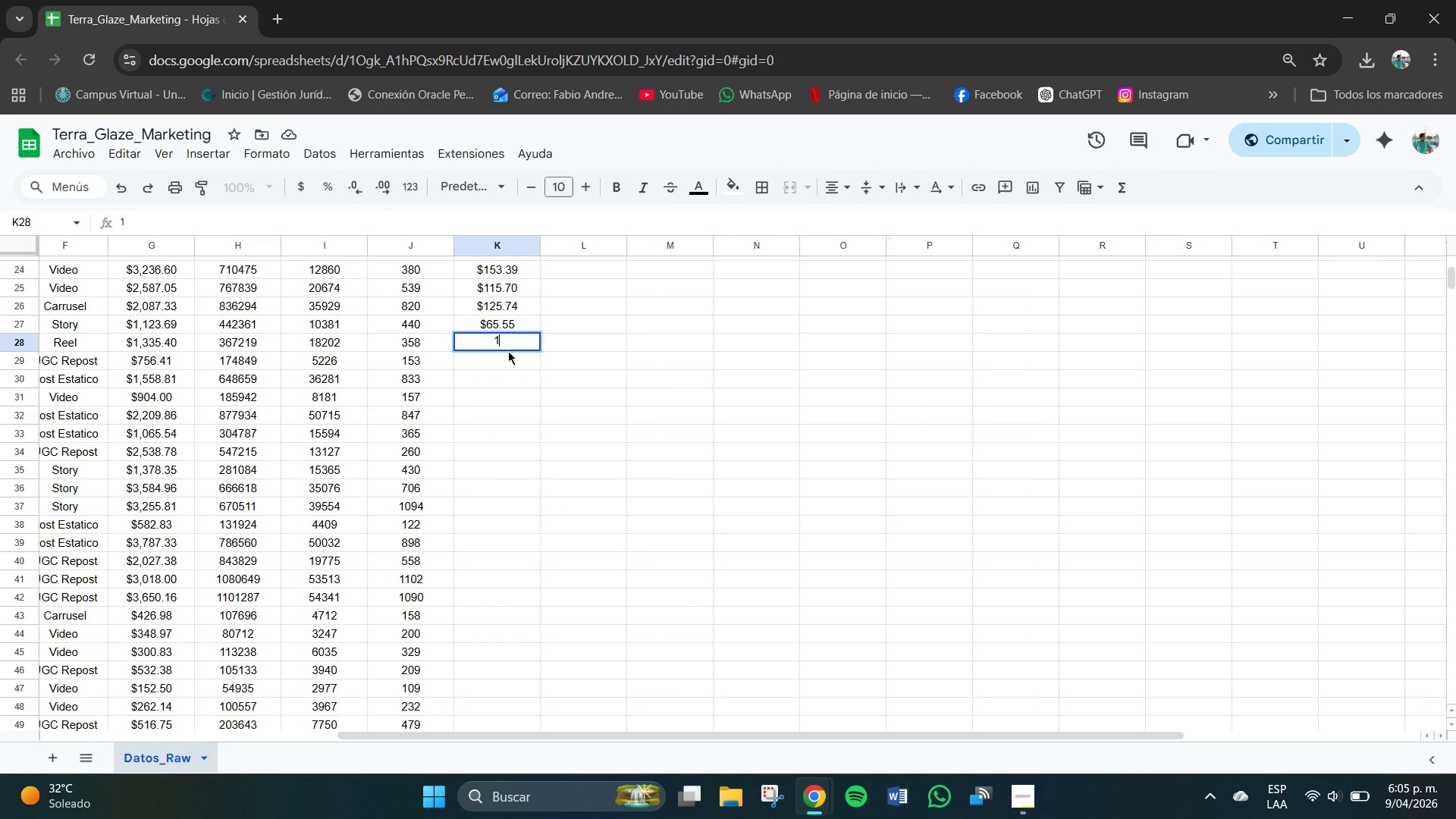 
key(Numpad3)
 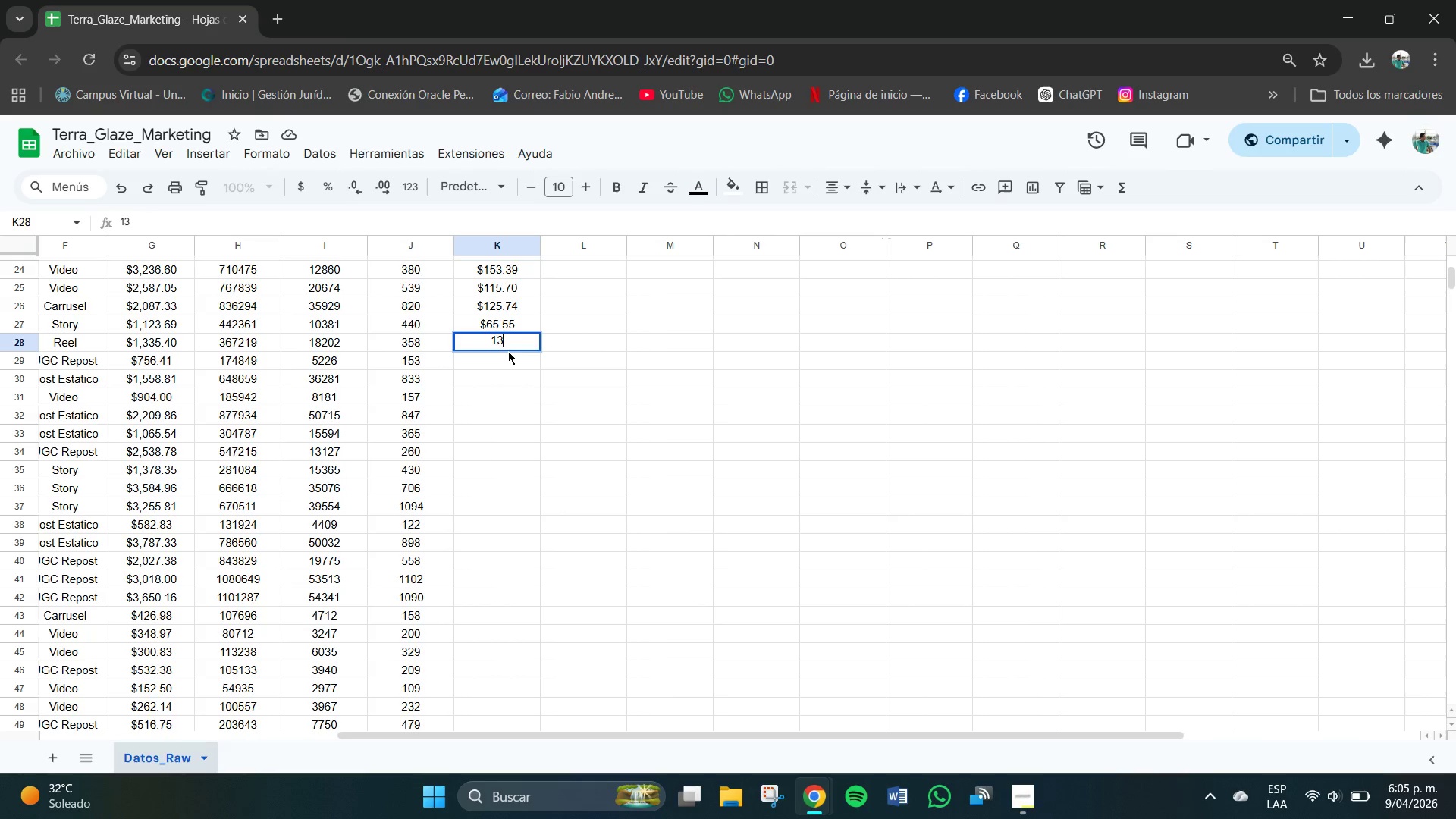 
key(Numpad5)
 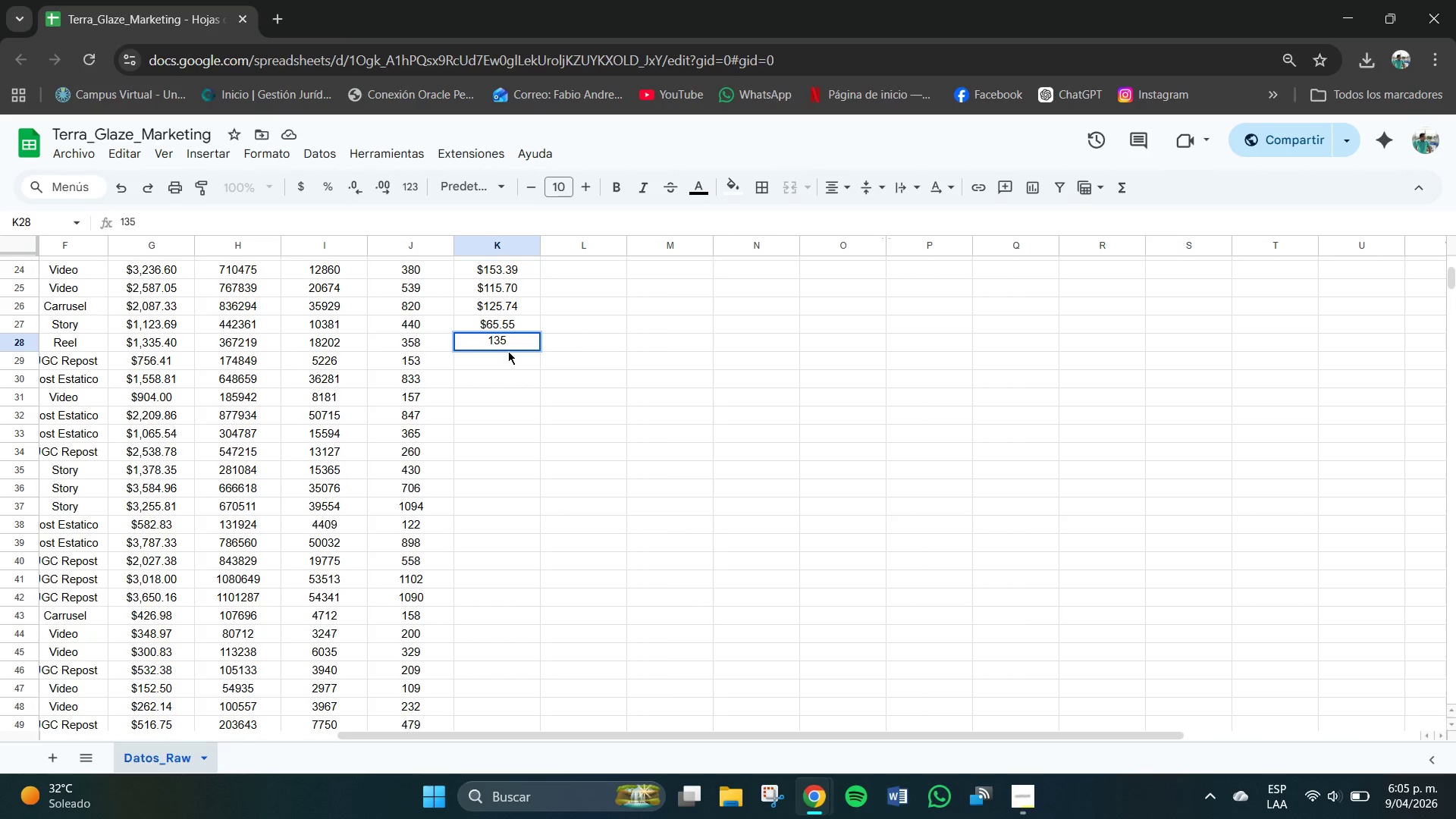 
key(NumpadDecimal)
 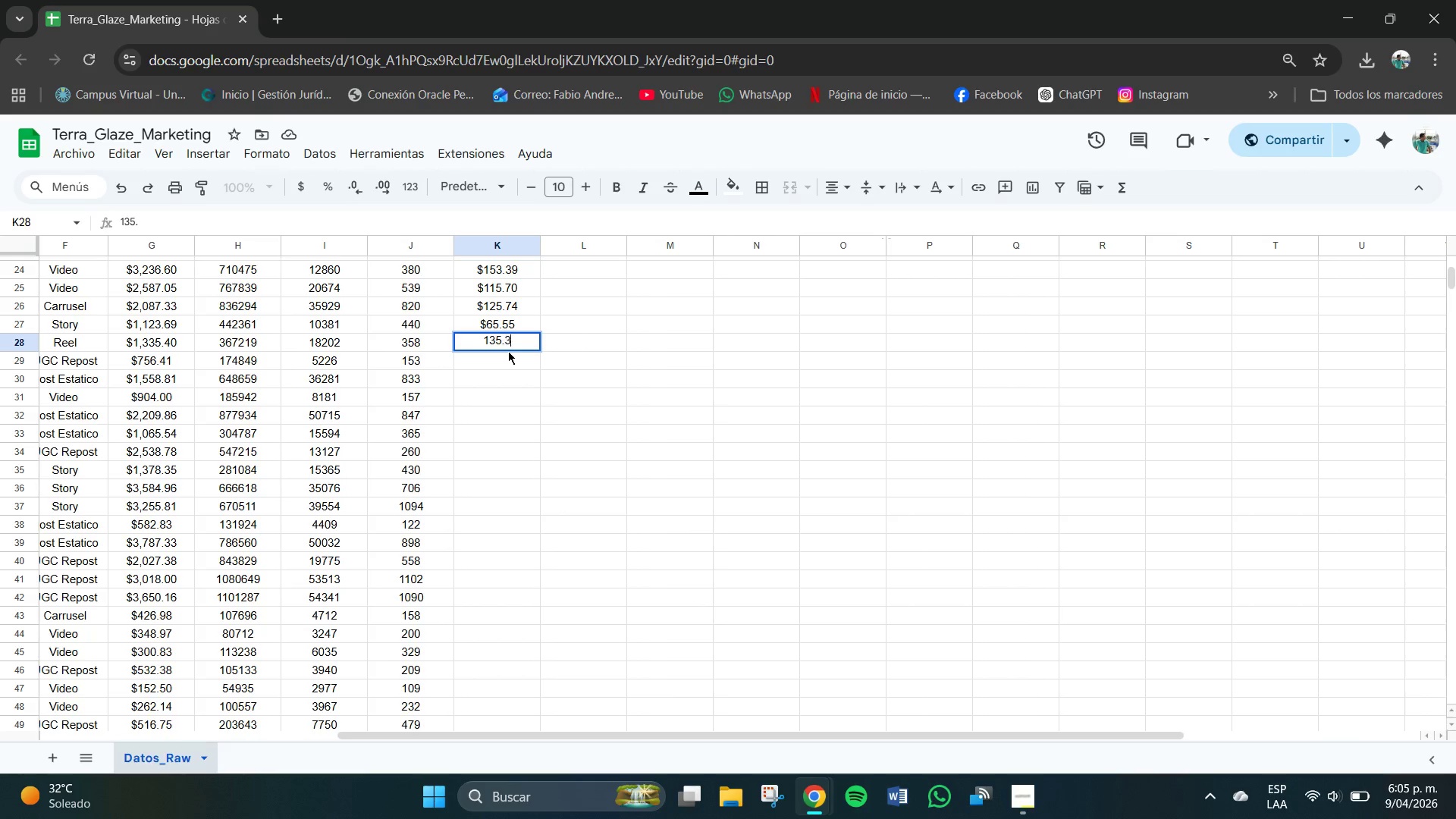 
key(Numpad3)
 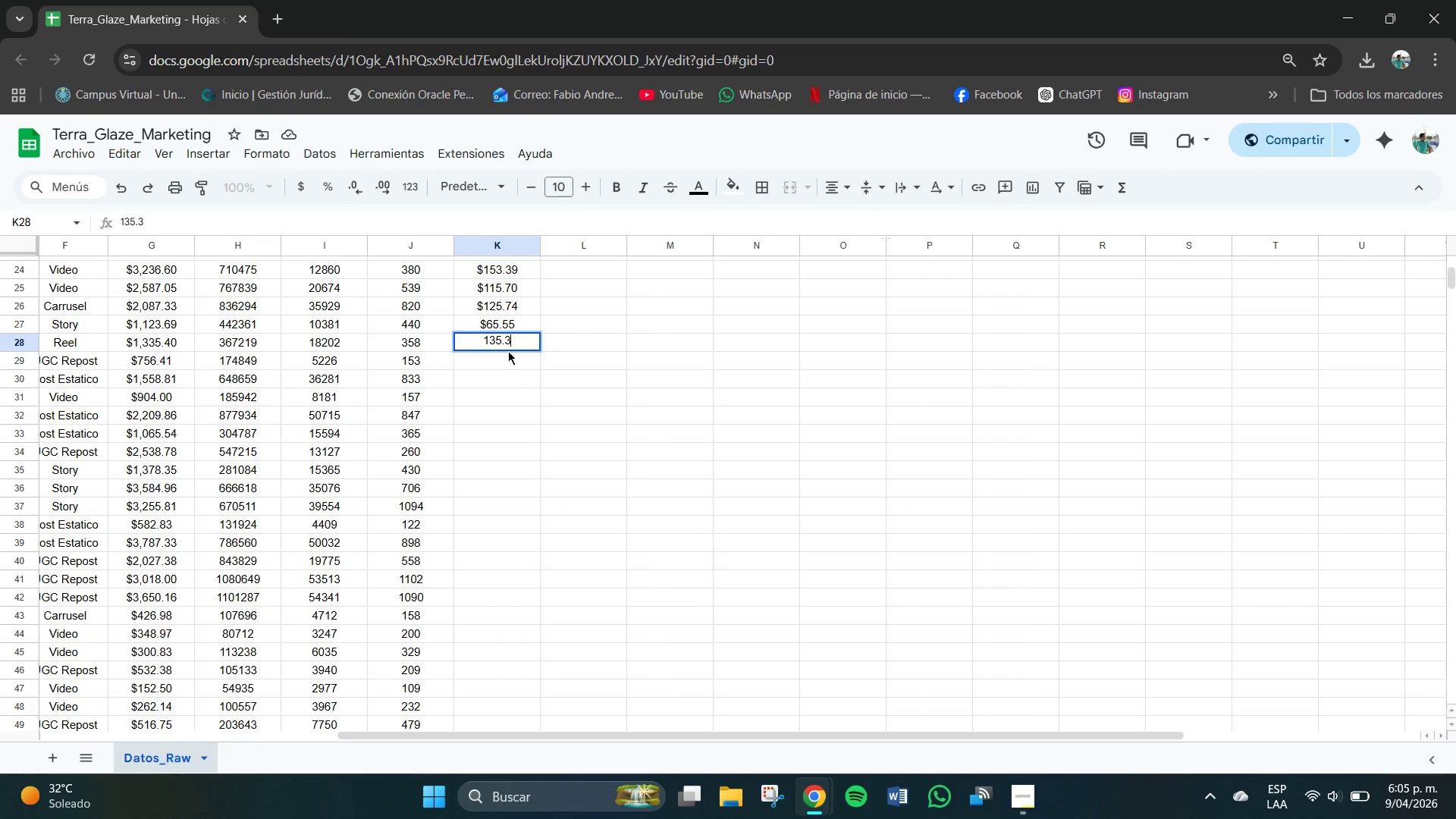 
key(Numpad7)
 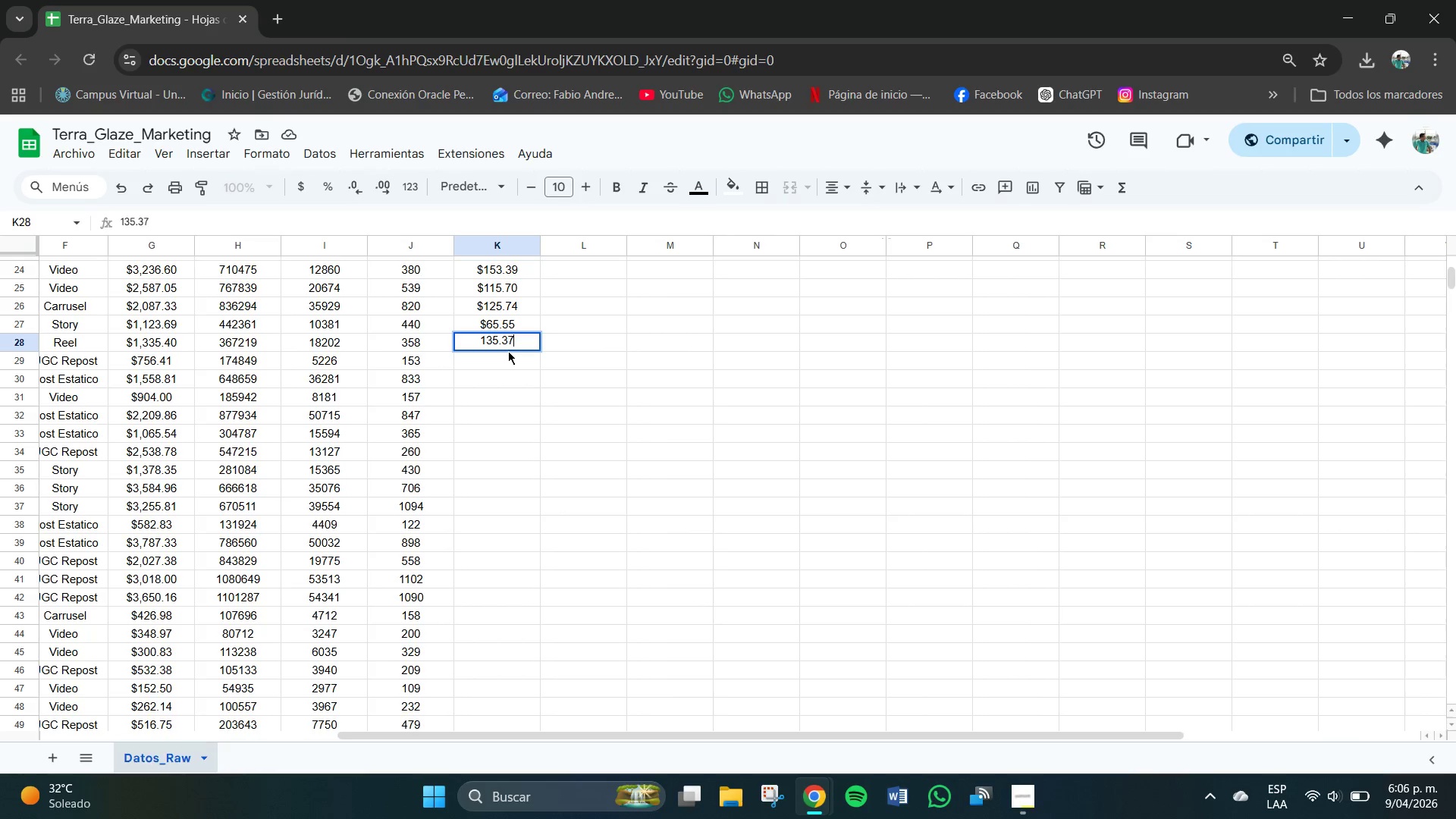 
key(NumpadEnter)
 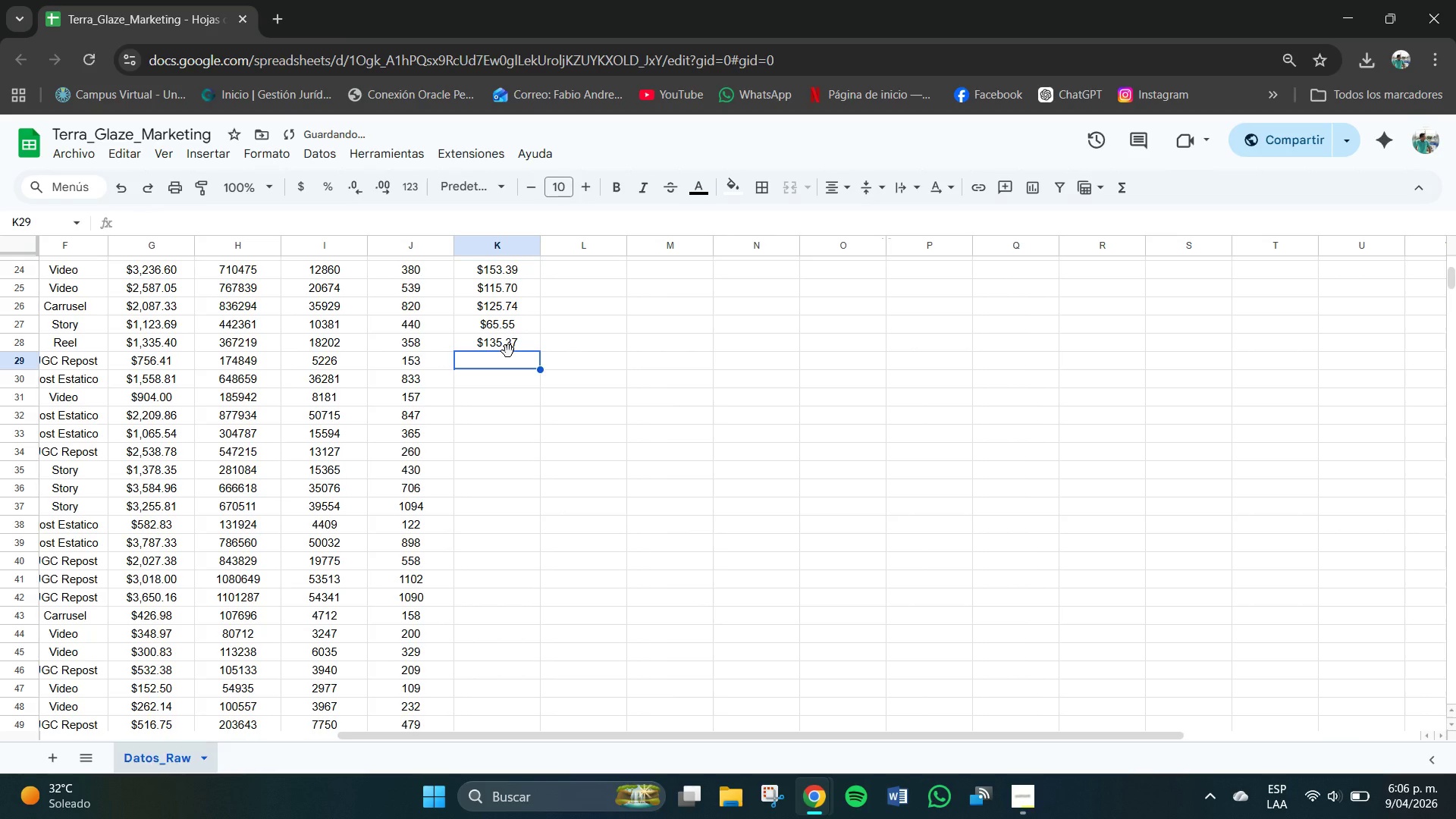 
key(Numpad1)
 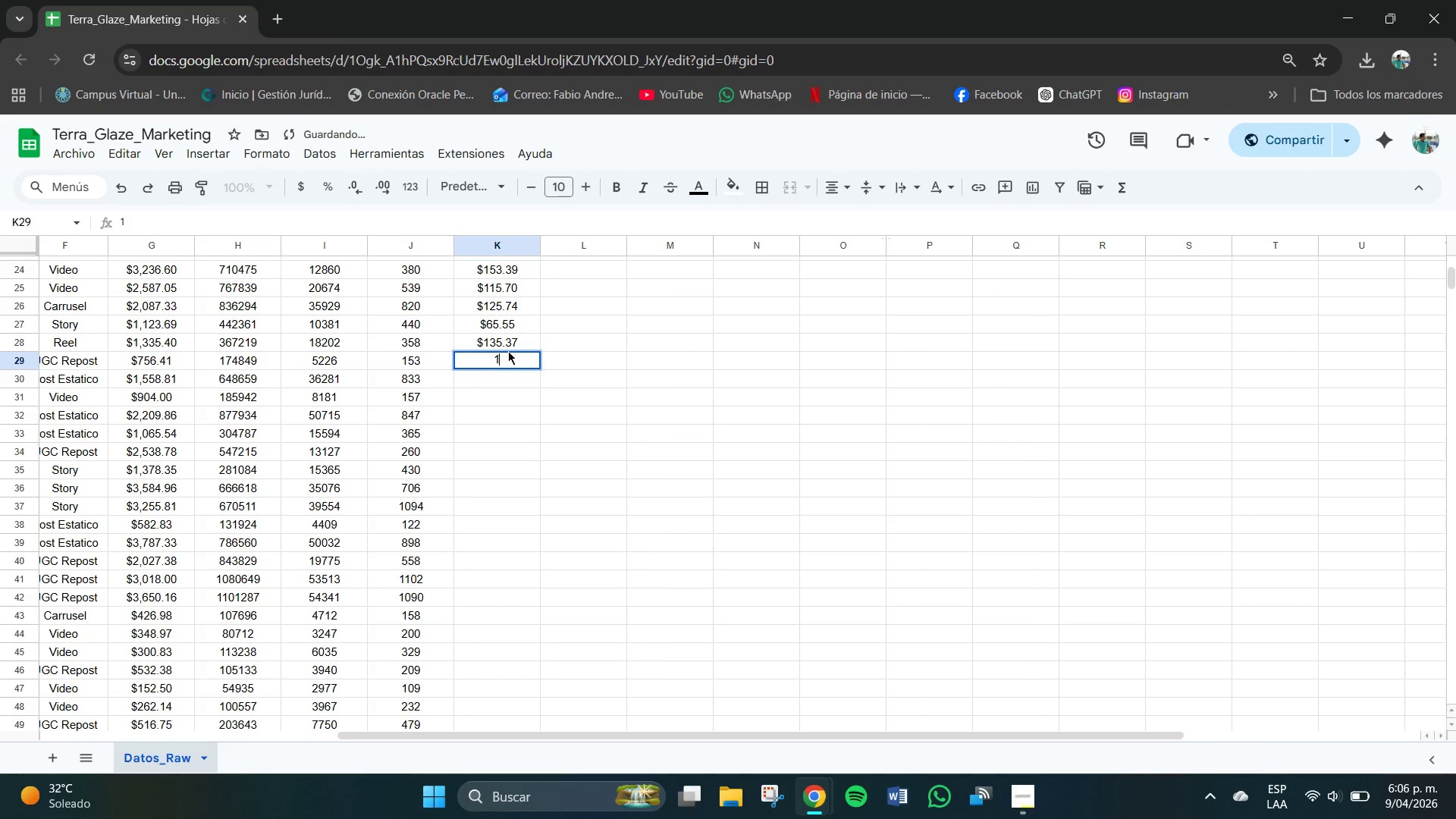 
key(Numpad5)
 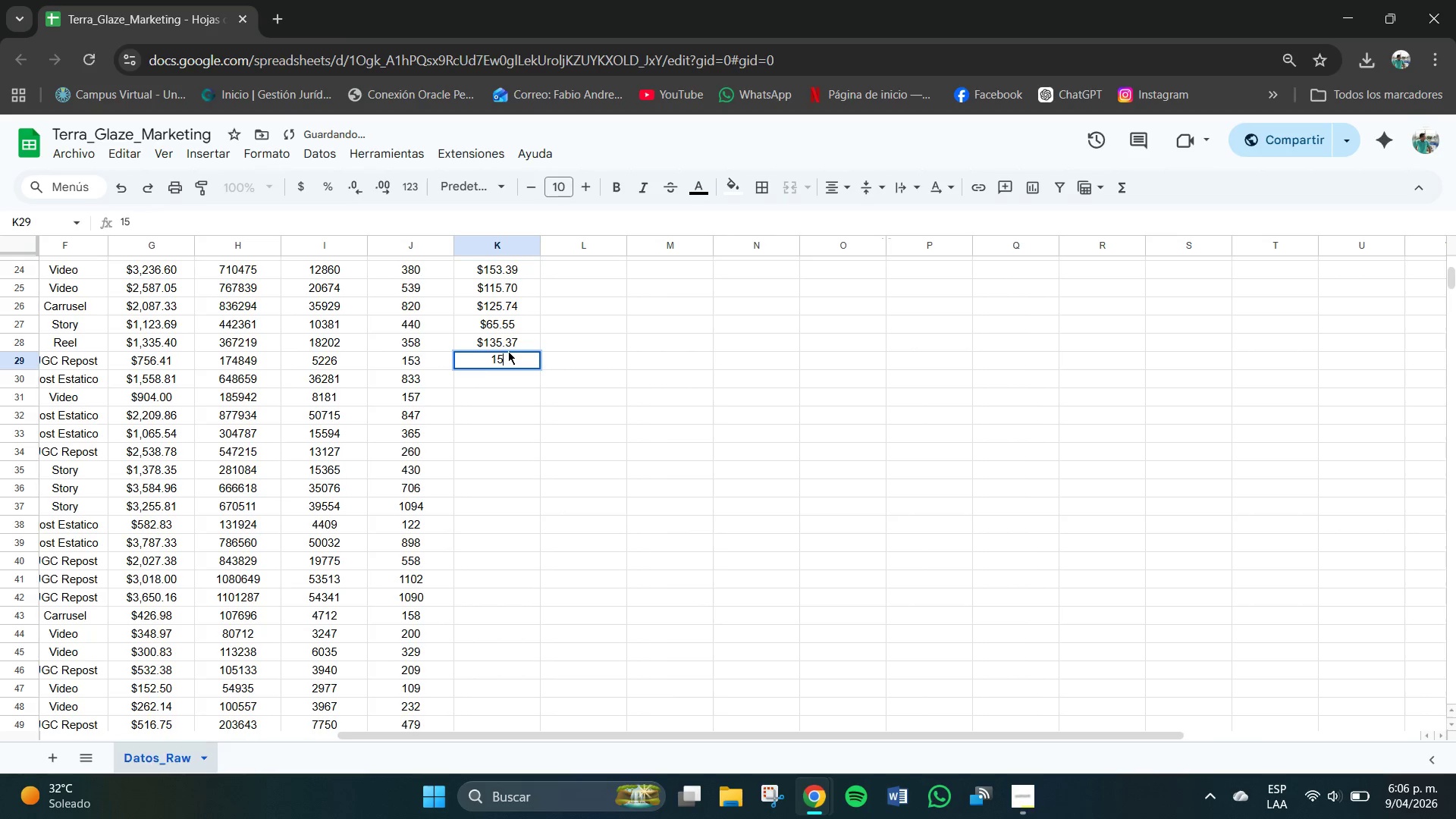 
key(Numpad3)
 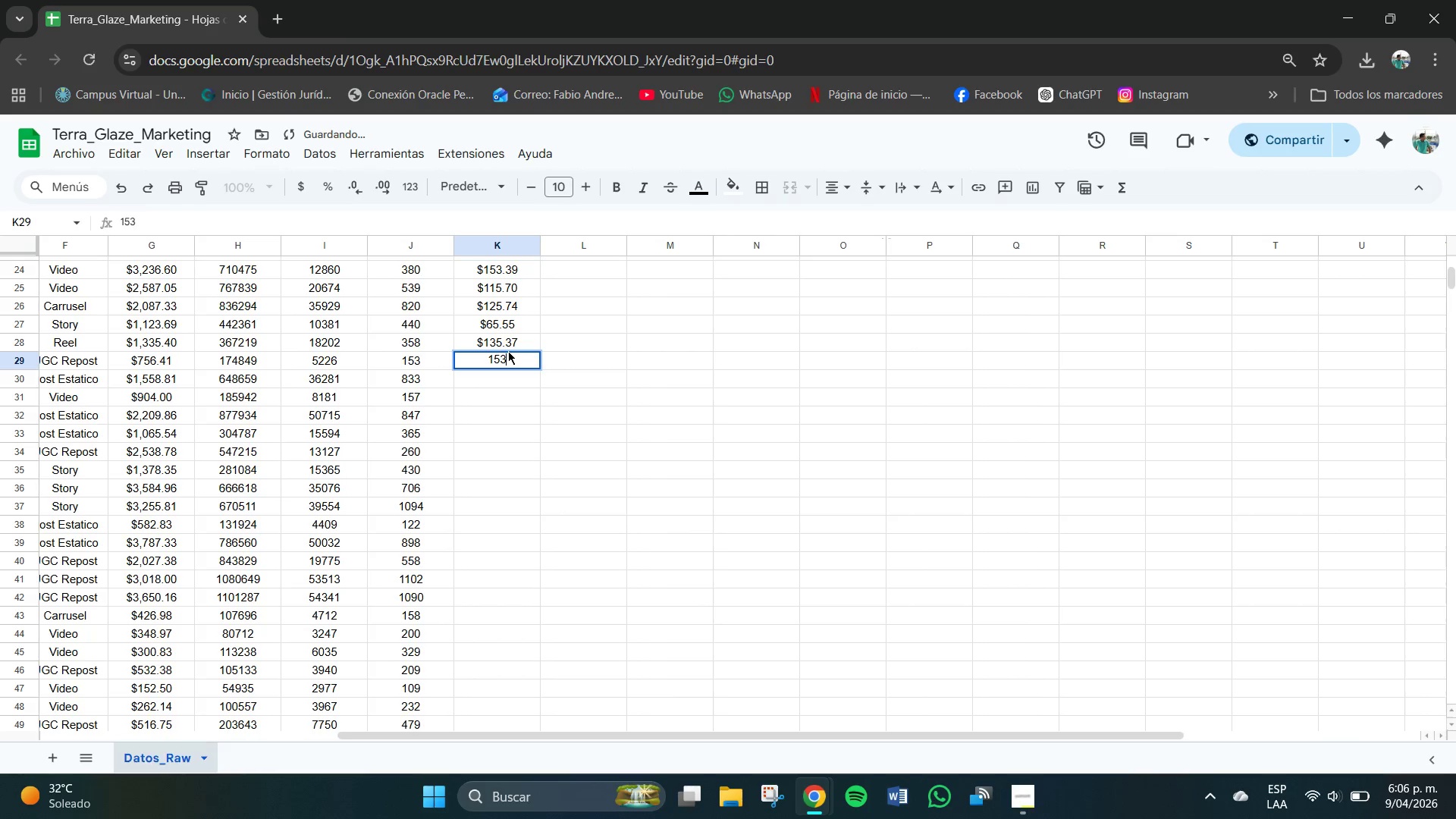 
key(NumpadDecimal)
 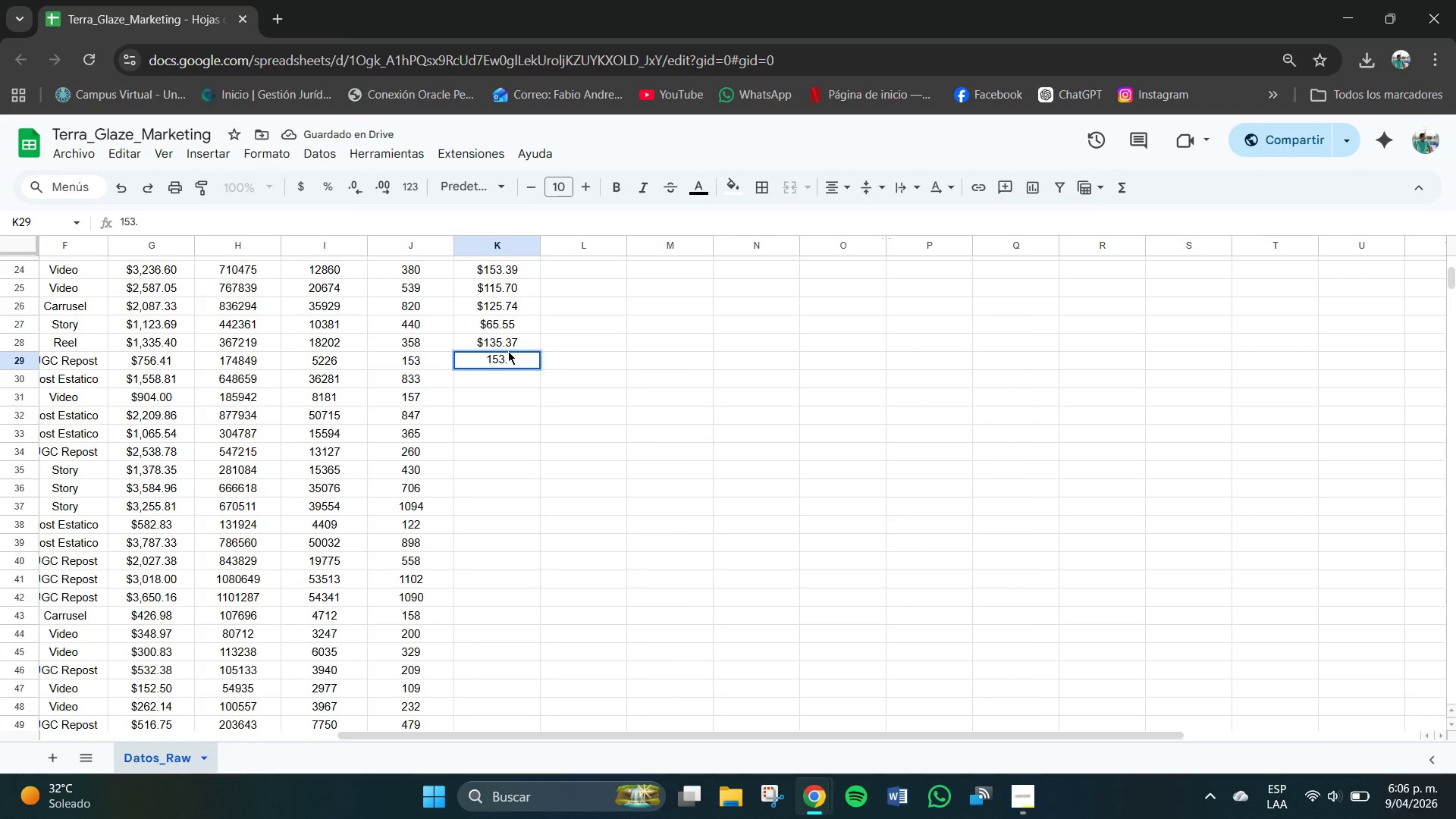 
key(Numpad3)
 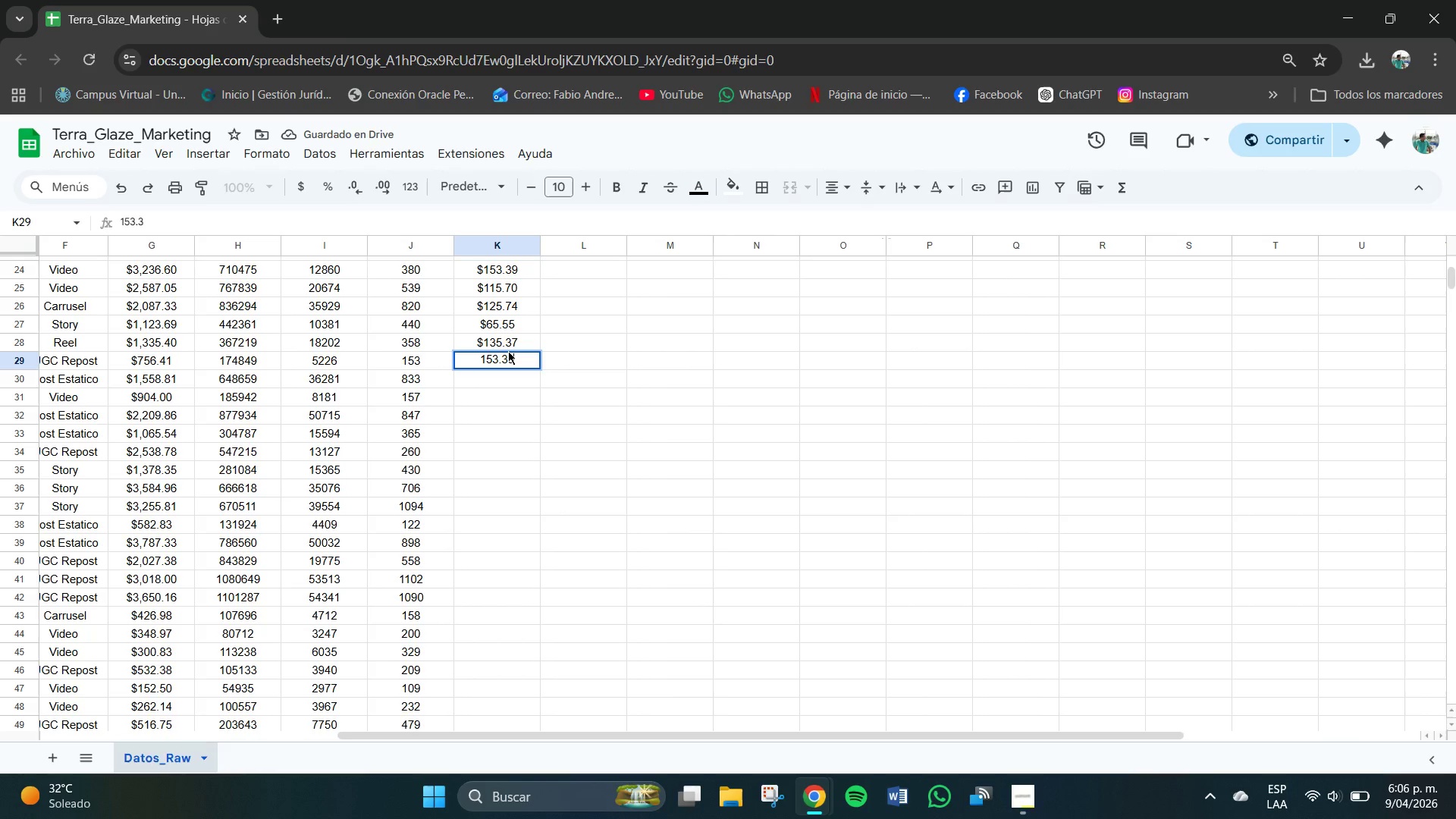 
key(Numpad9)
 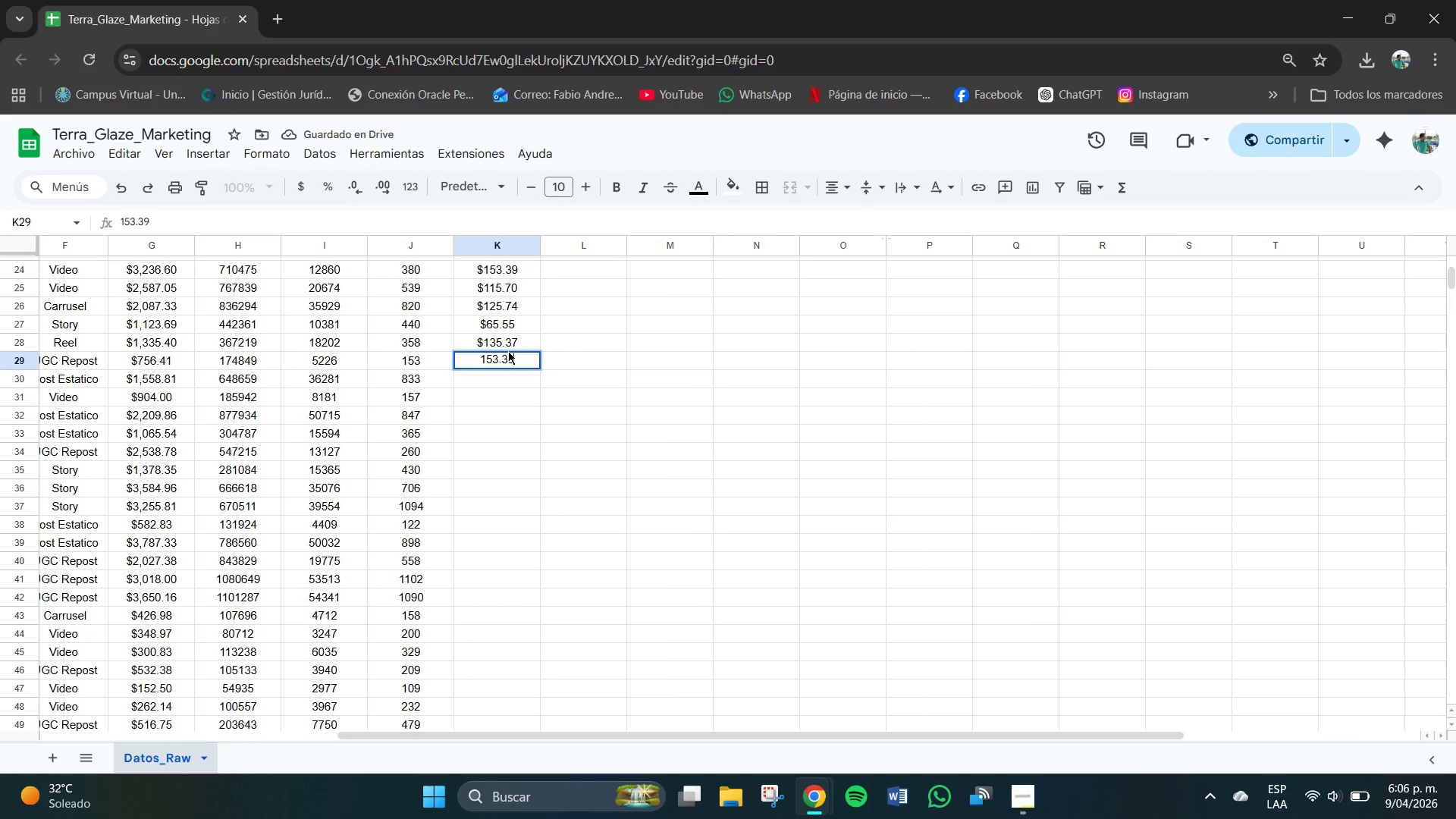 
key(NumpadEnter)
 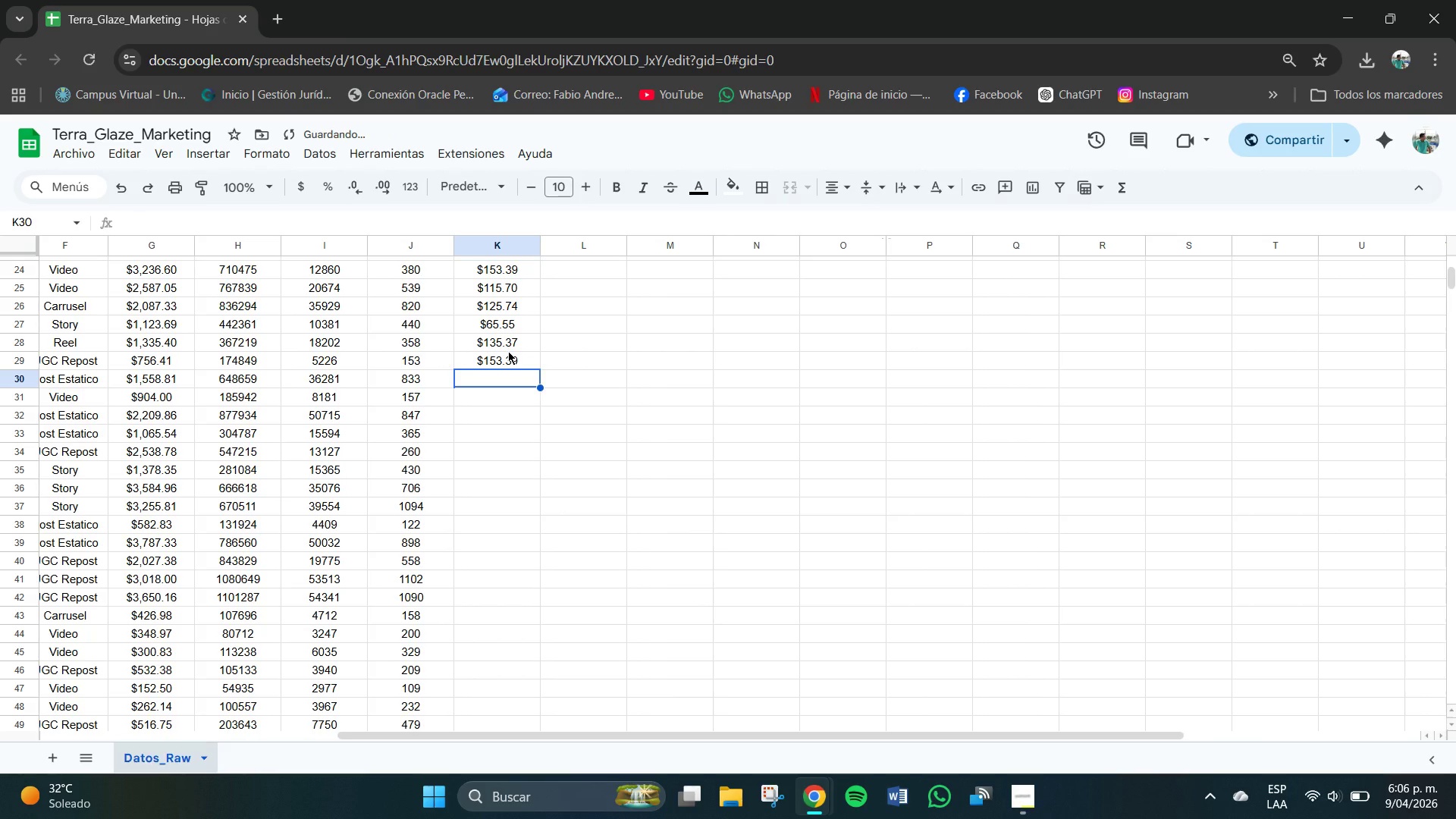 
key(Numpad7)
 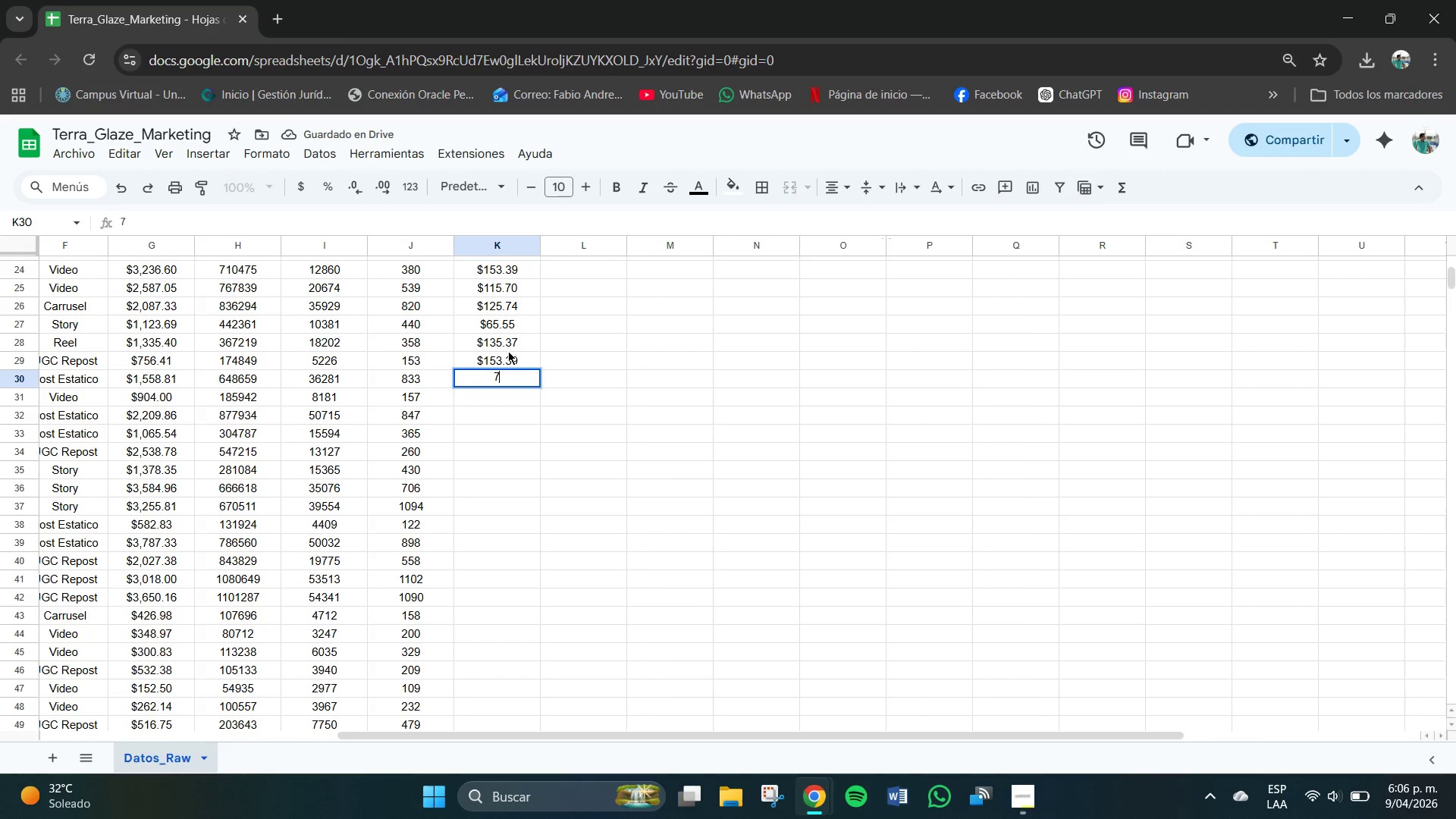 
key(Numpad5)
 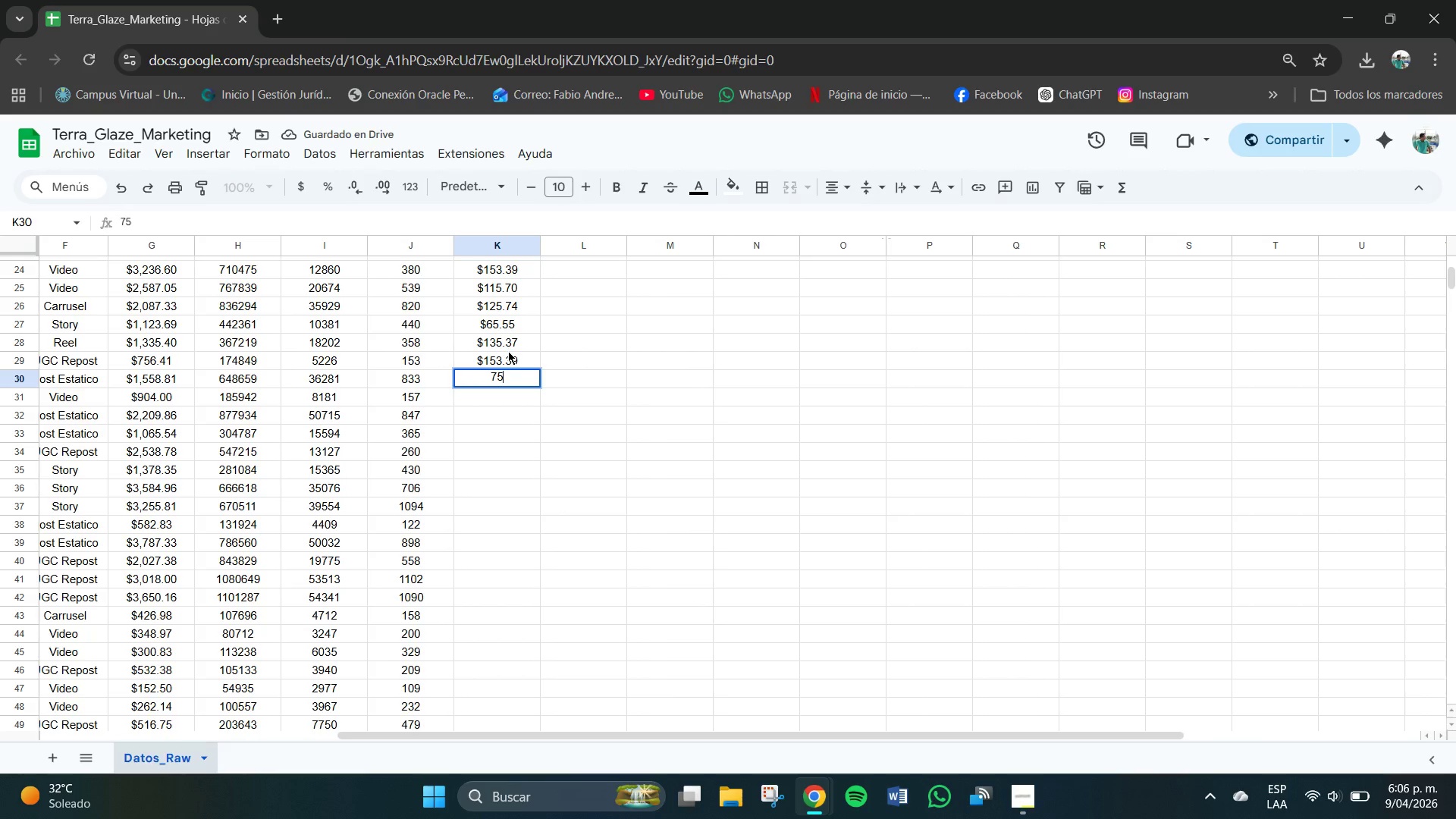 
key(NumpadDecimal)
 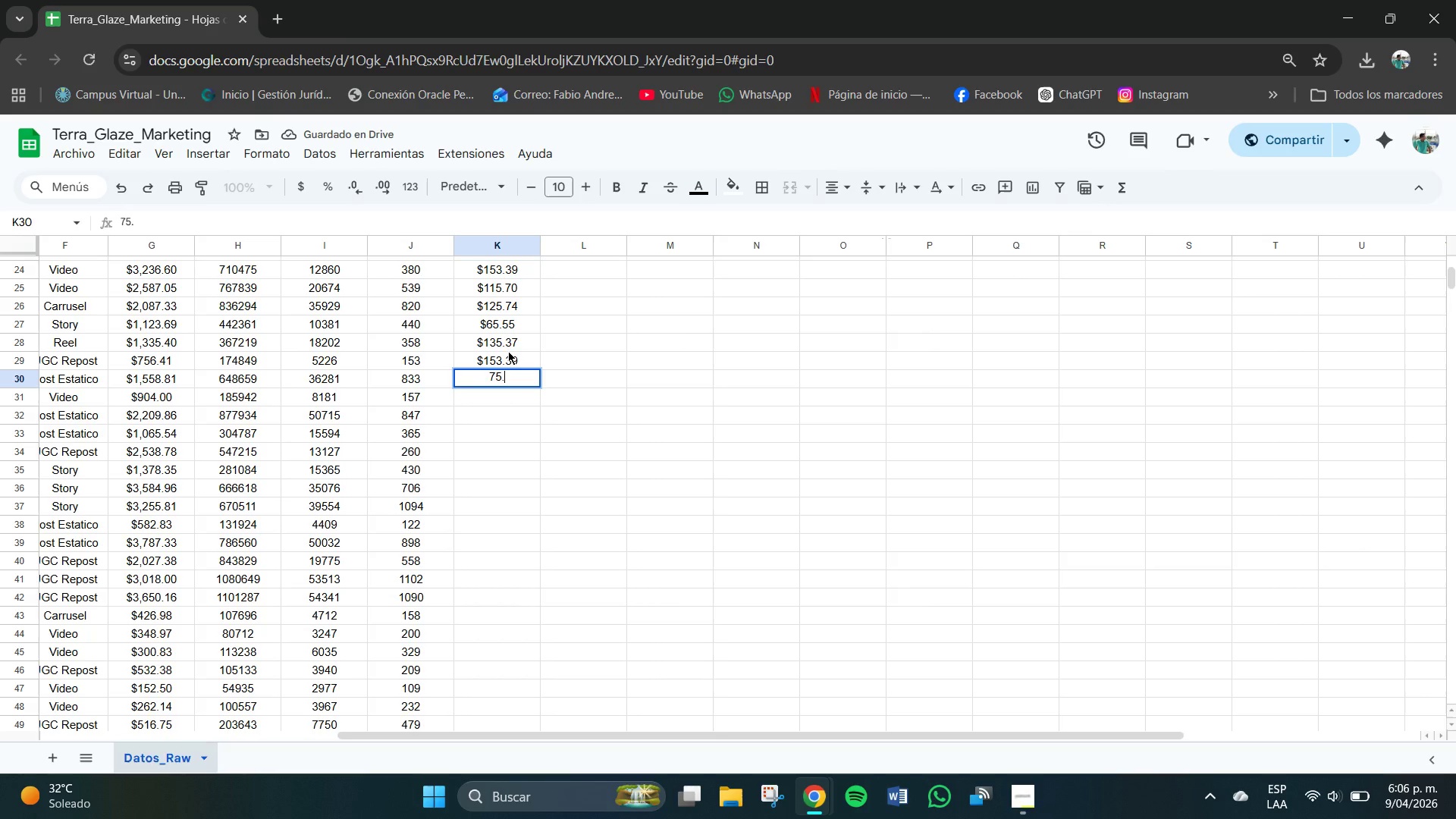 
key(Numpad2)
 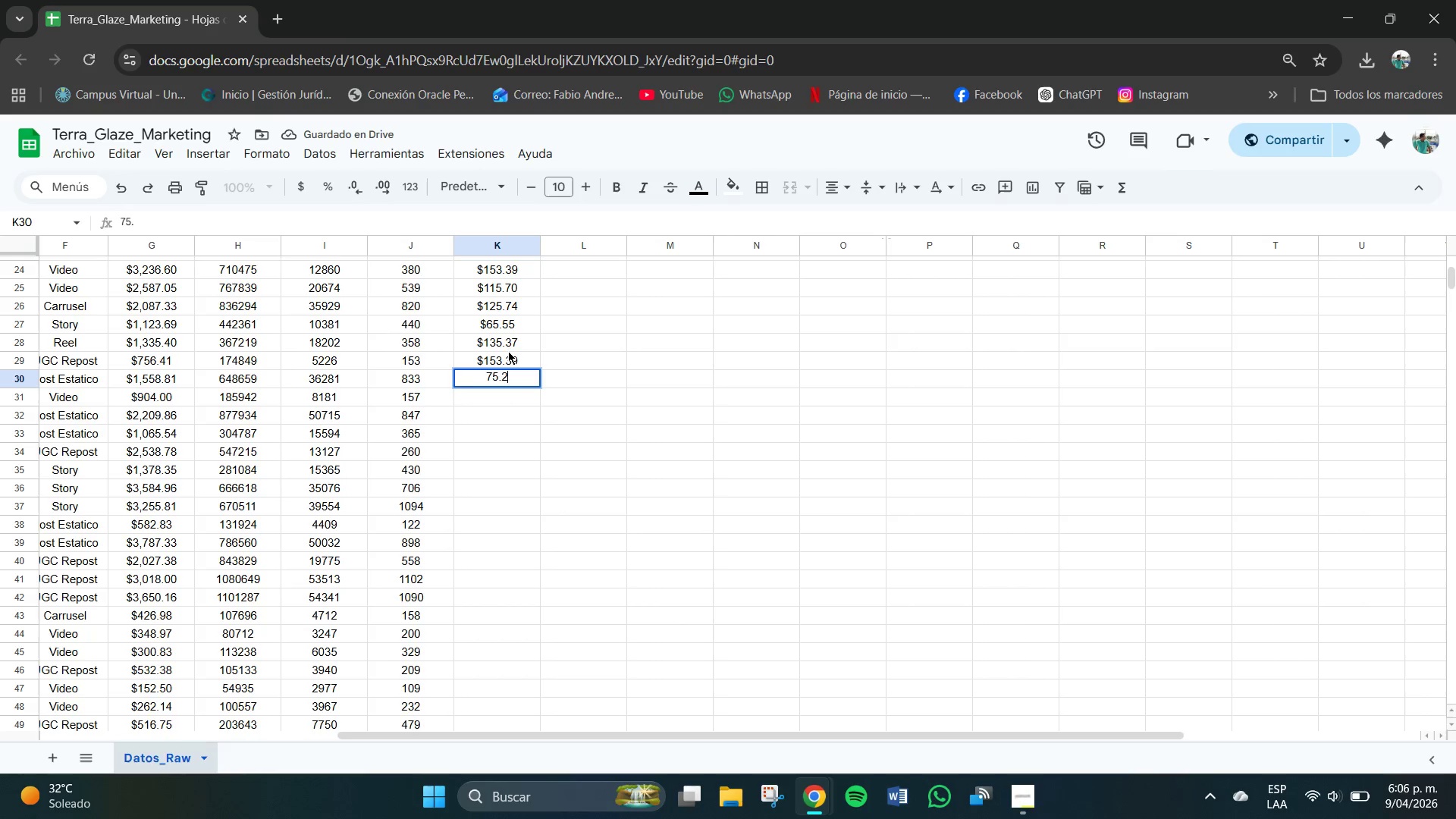 
key(Numpad6)
 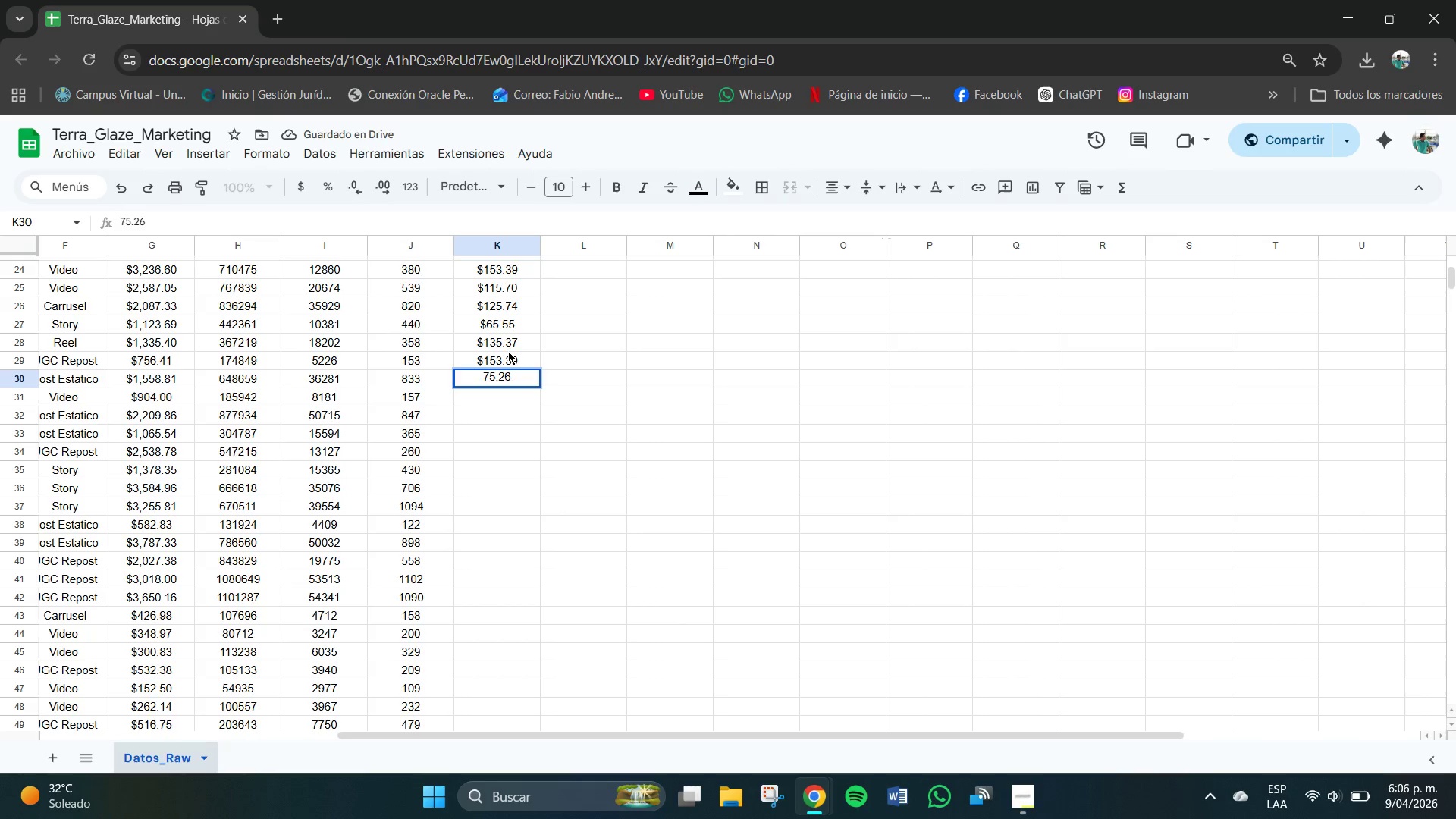 
key(NumpadEnter)
 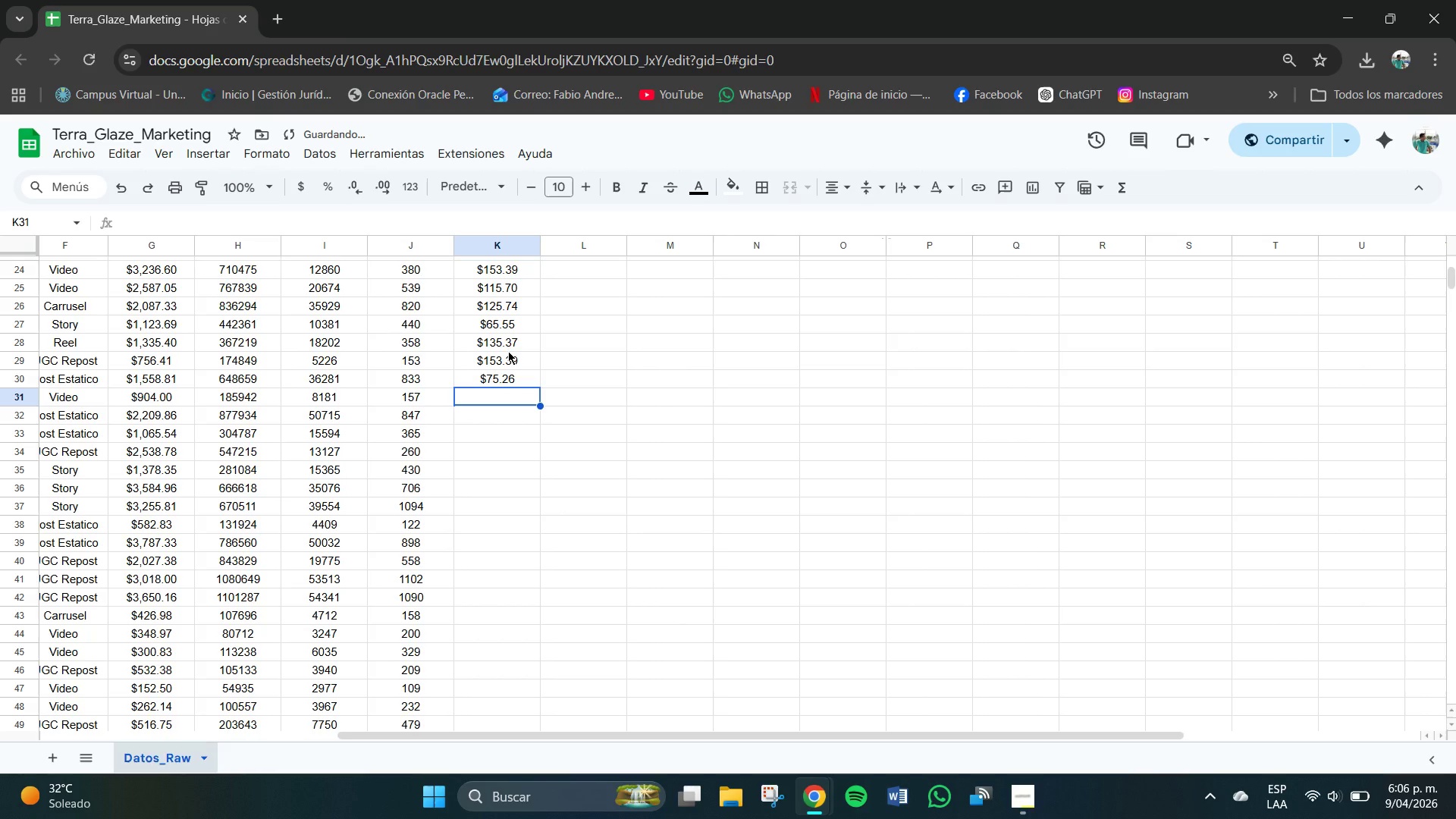 
key(Numpad1)
 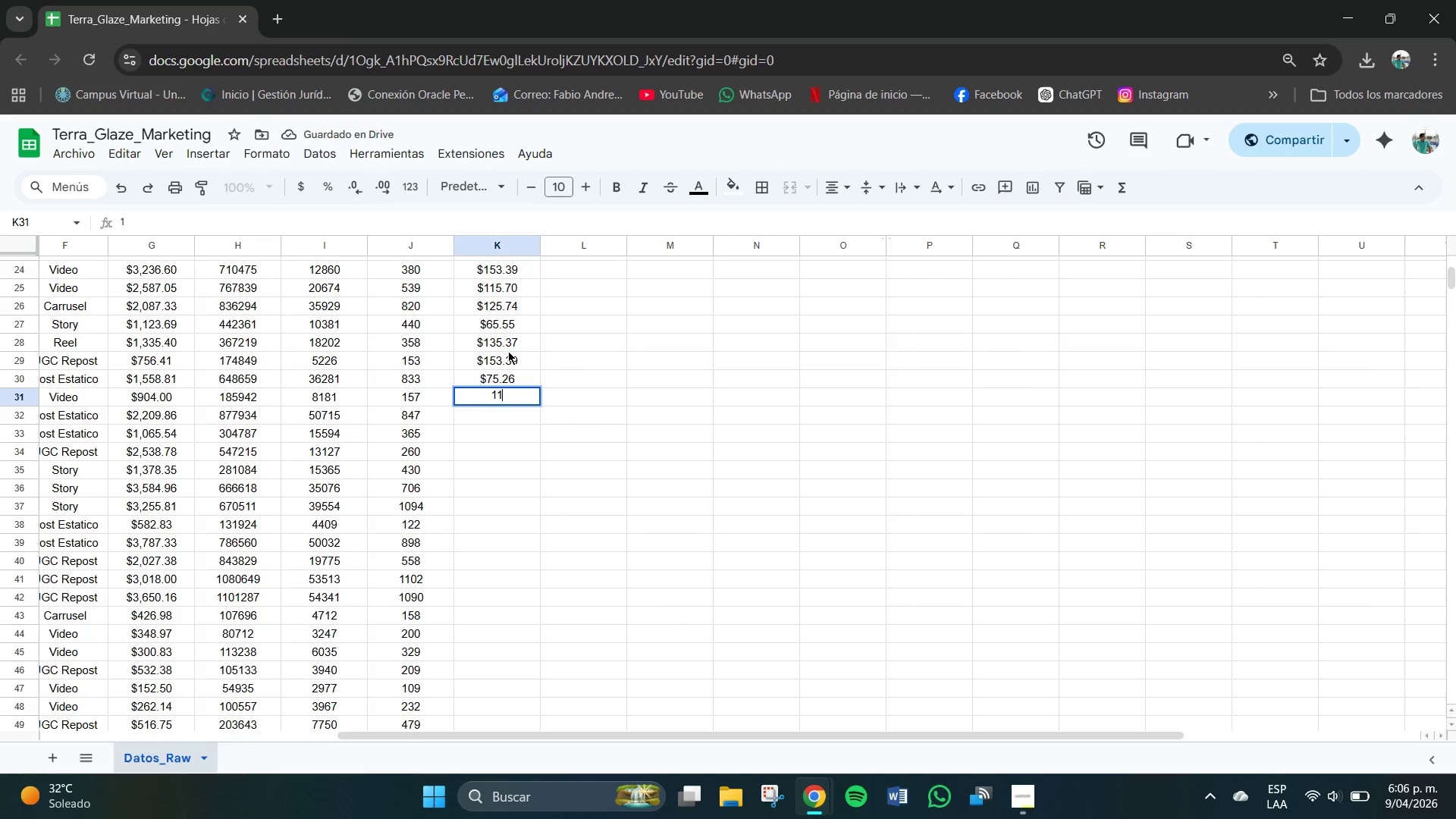 
key(Numpad1)
 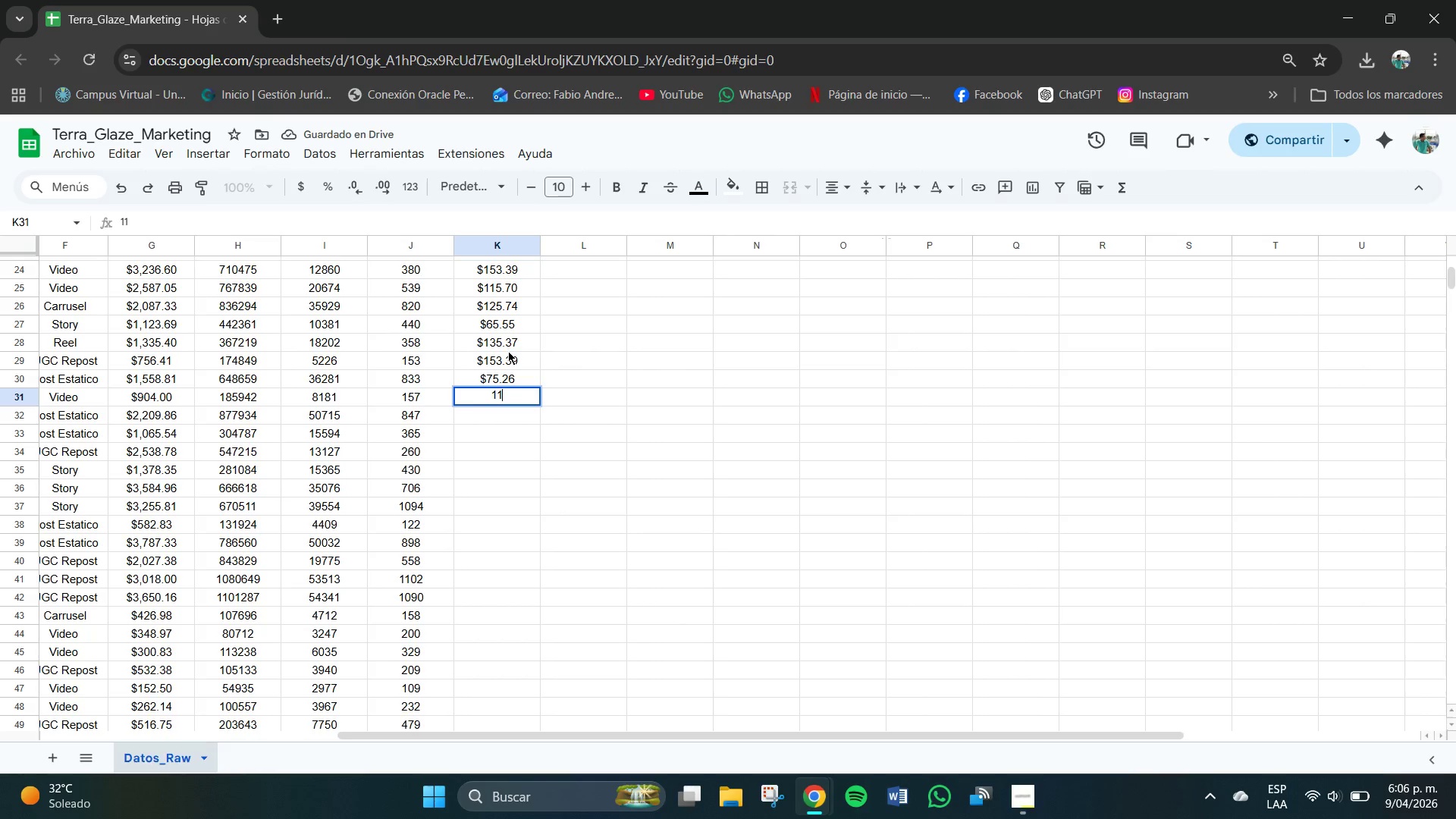 
key(Numpad5)
 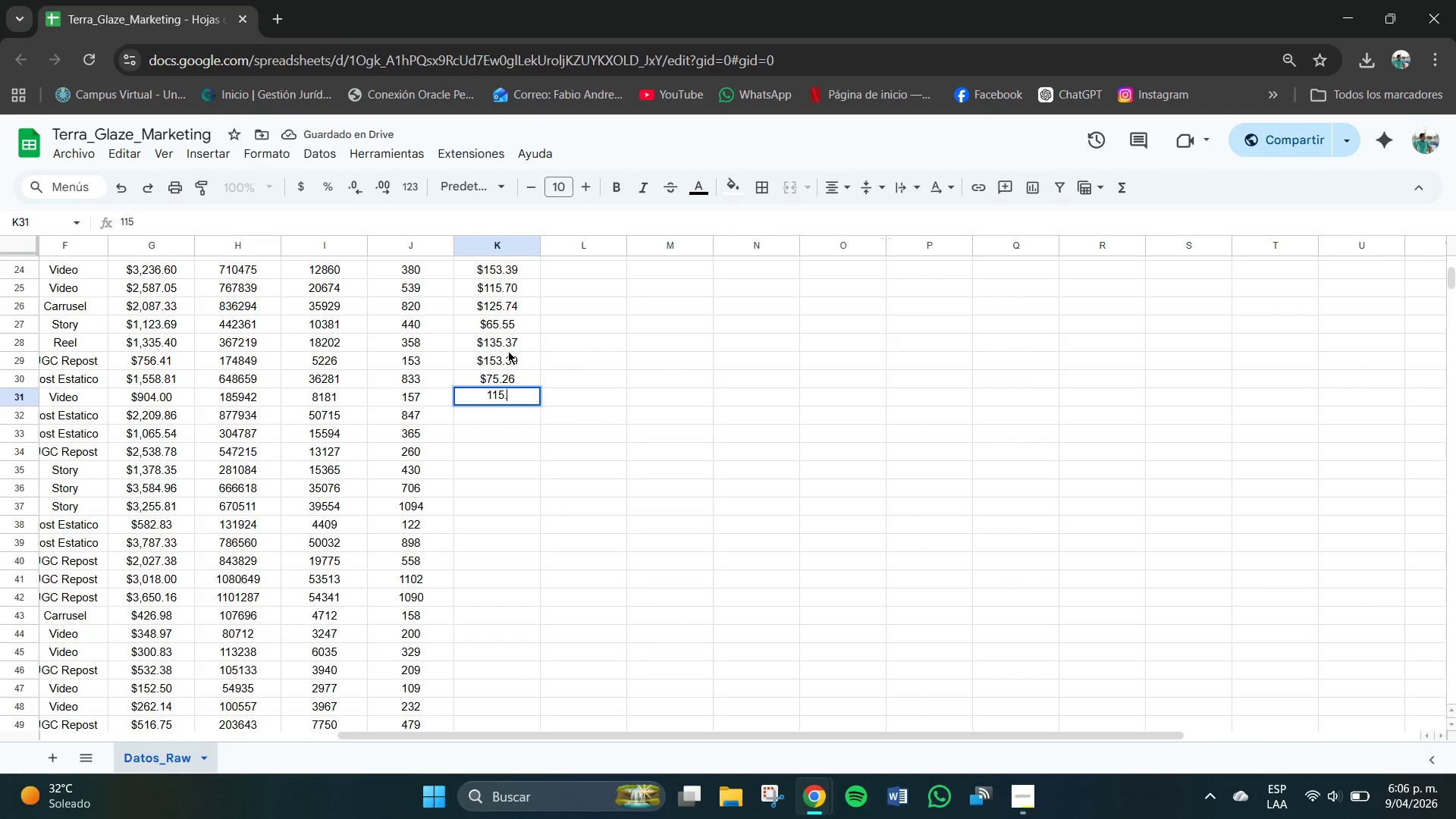 
key(NumpadDecimal)
 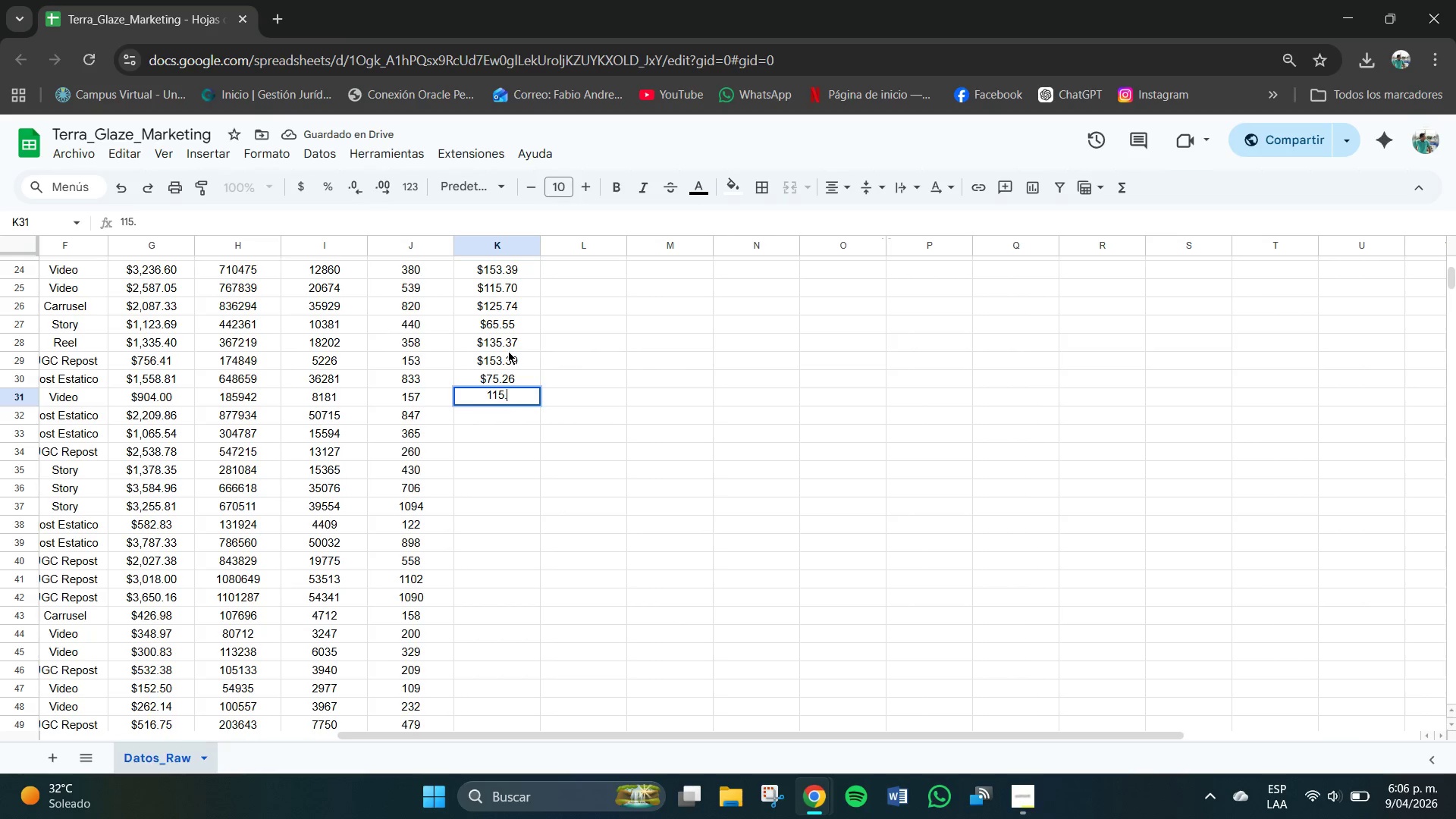 
key(Numpad7)
 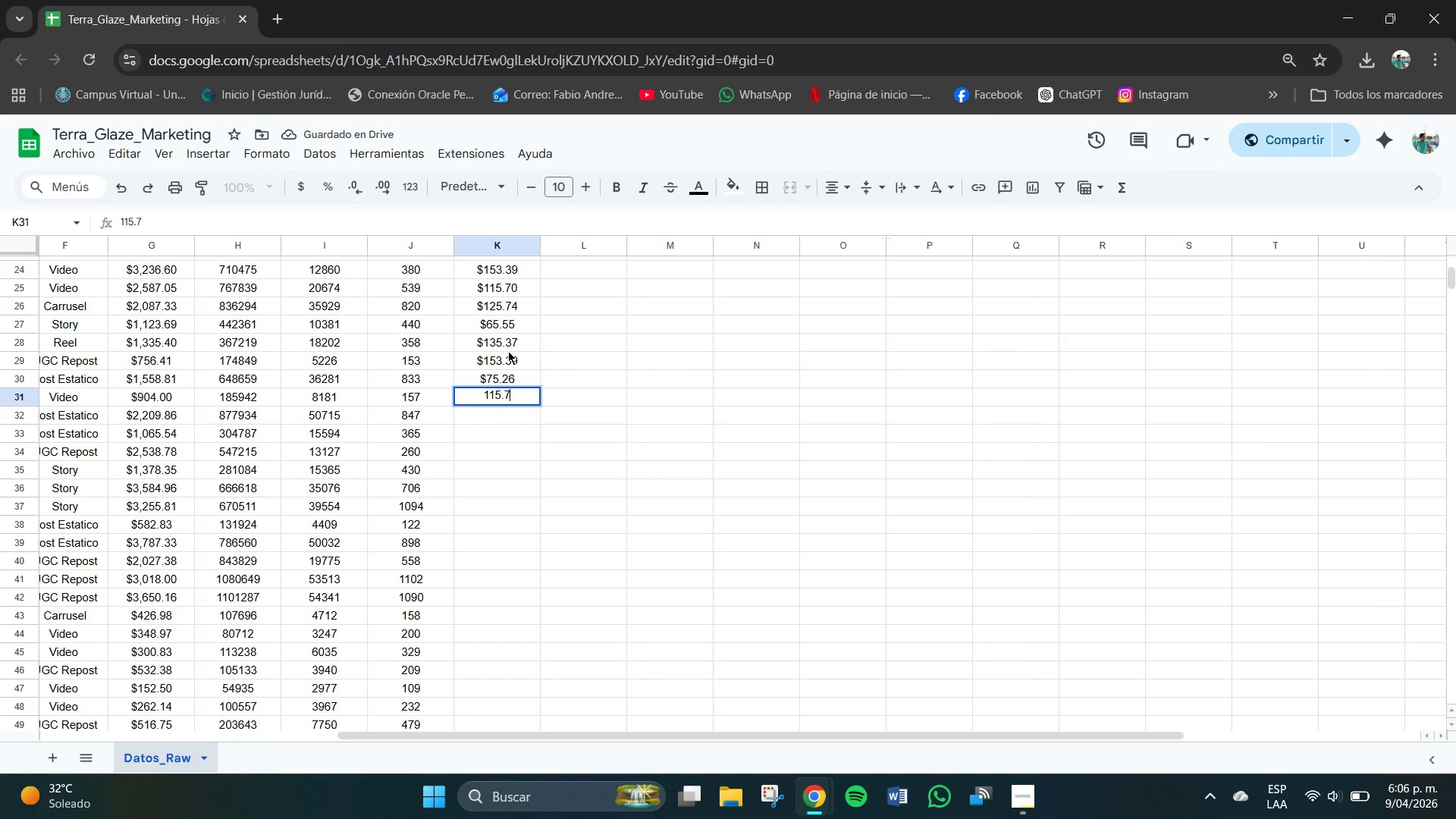 
key(Numpad0)
 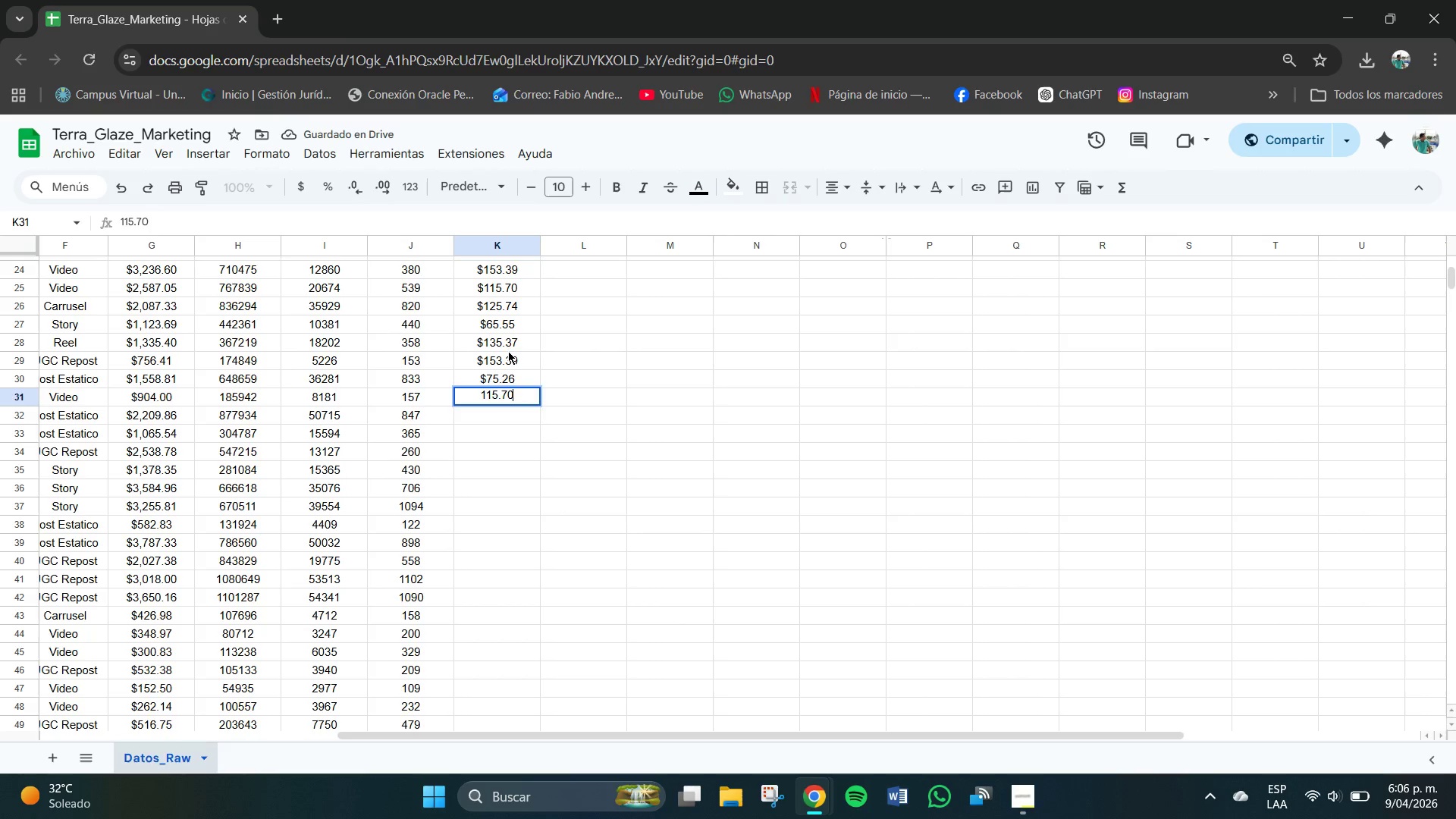 
key(NumpadEnter)
 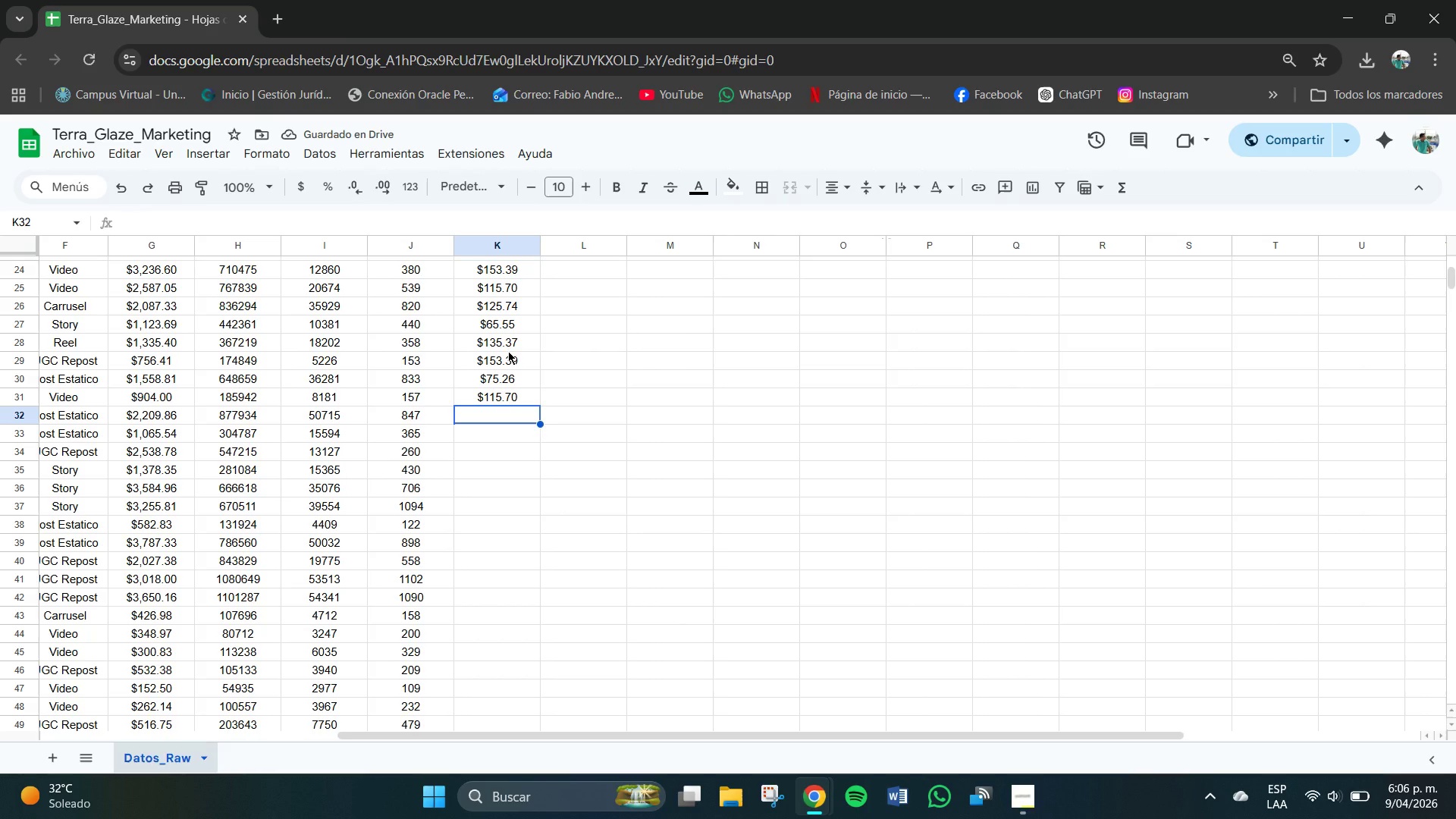 
left_click([509, 351])
 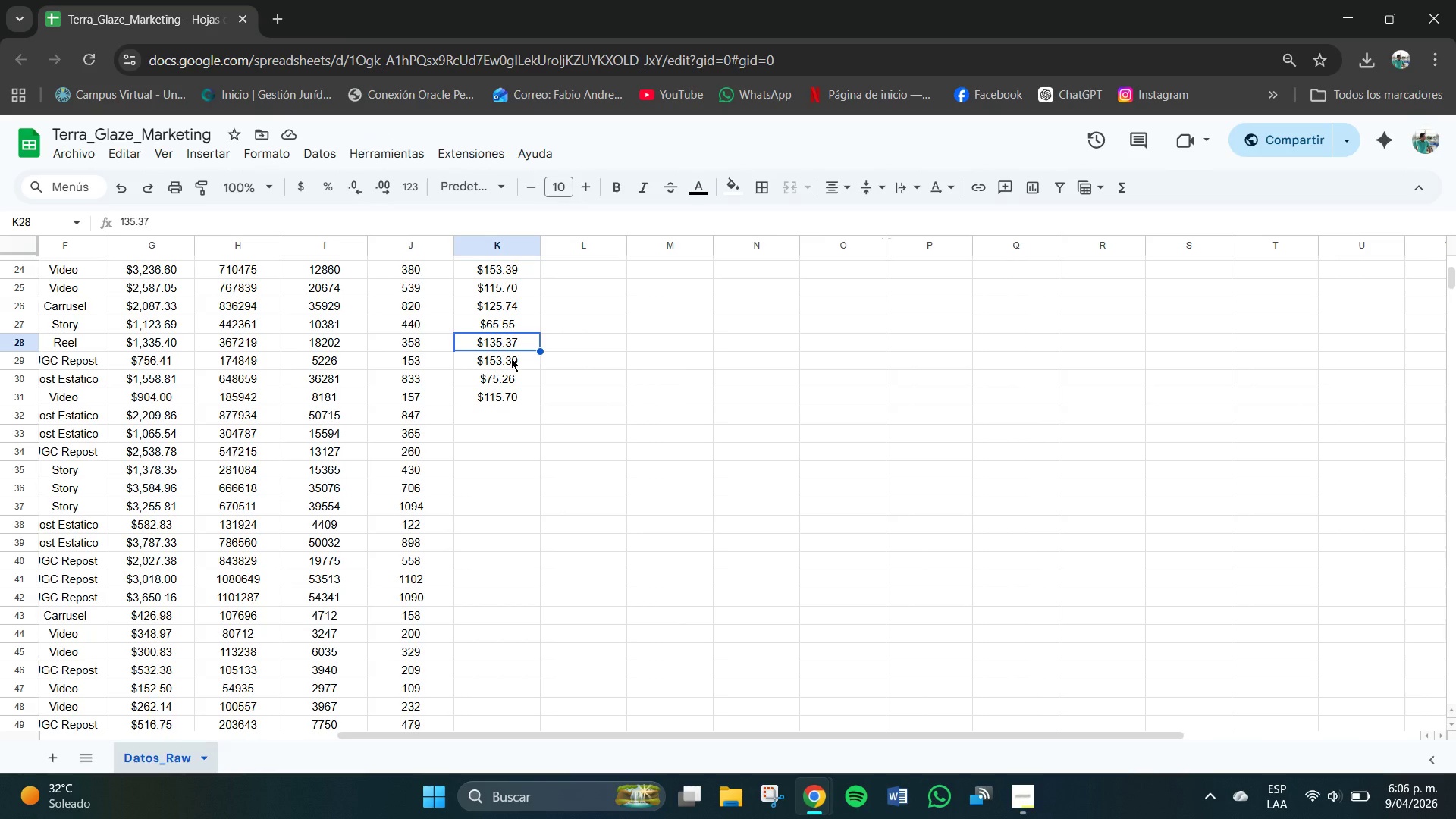 
wait(9.11)
 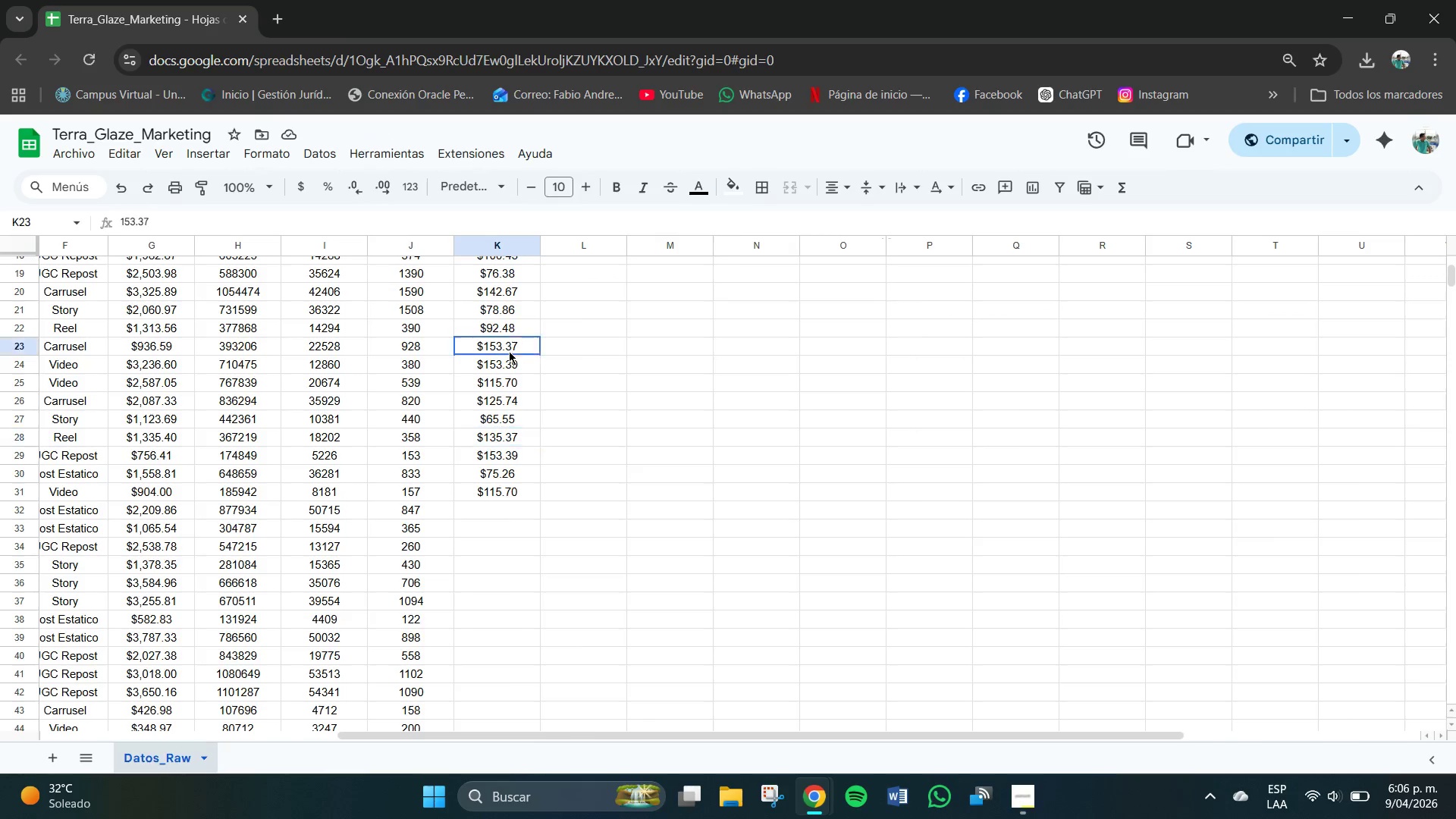 
right_click([509, 351])
 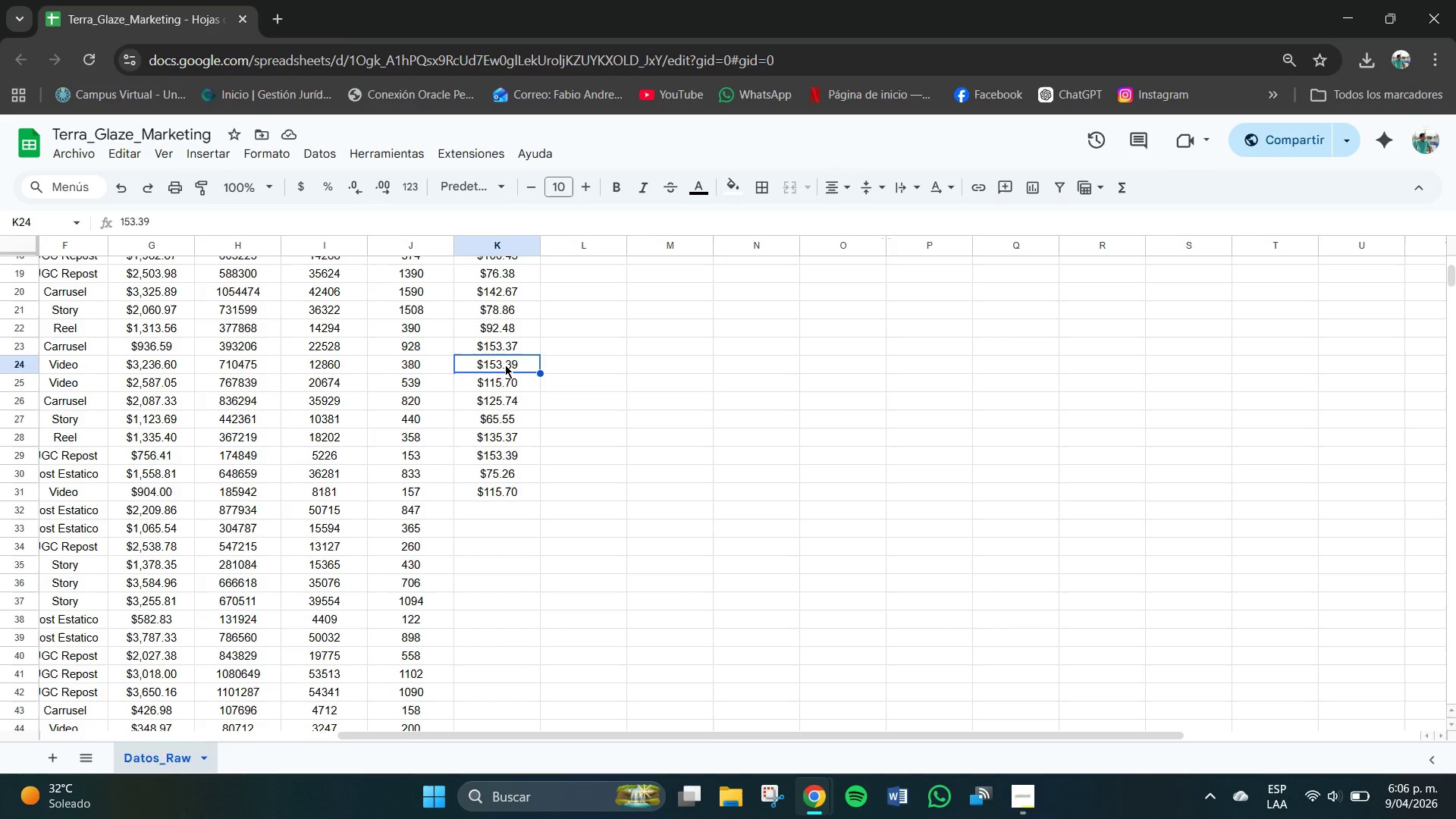 
scroll: coordinate [509, 351], scroll_direction: up, amount: 1.0
 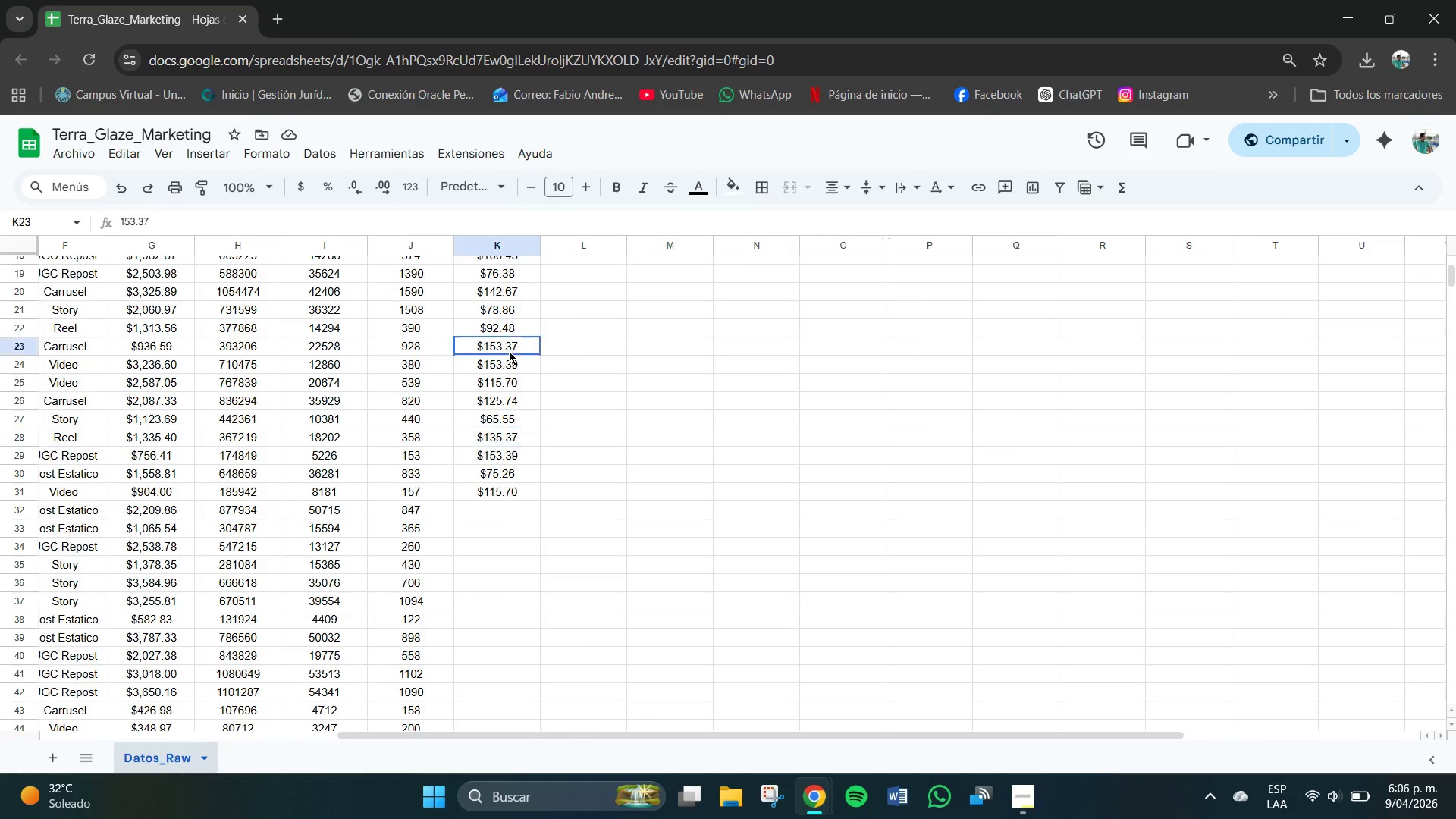 
left_click([505, 350])
 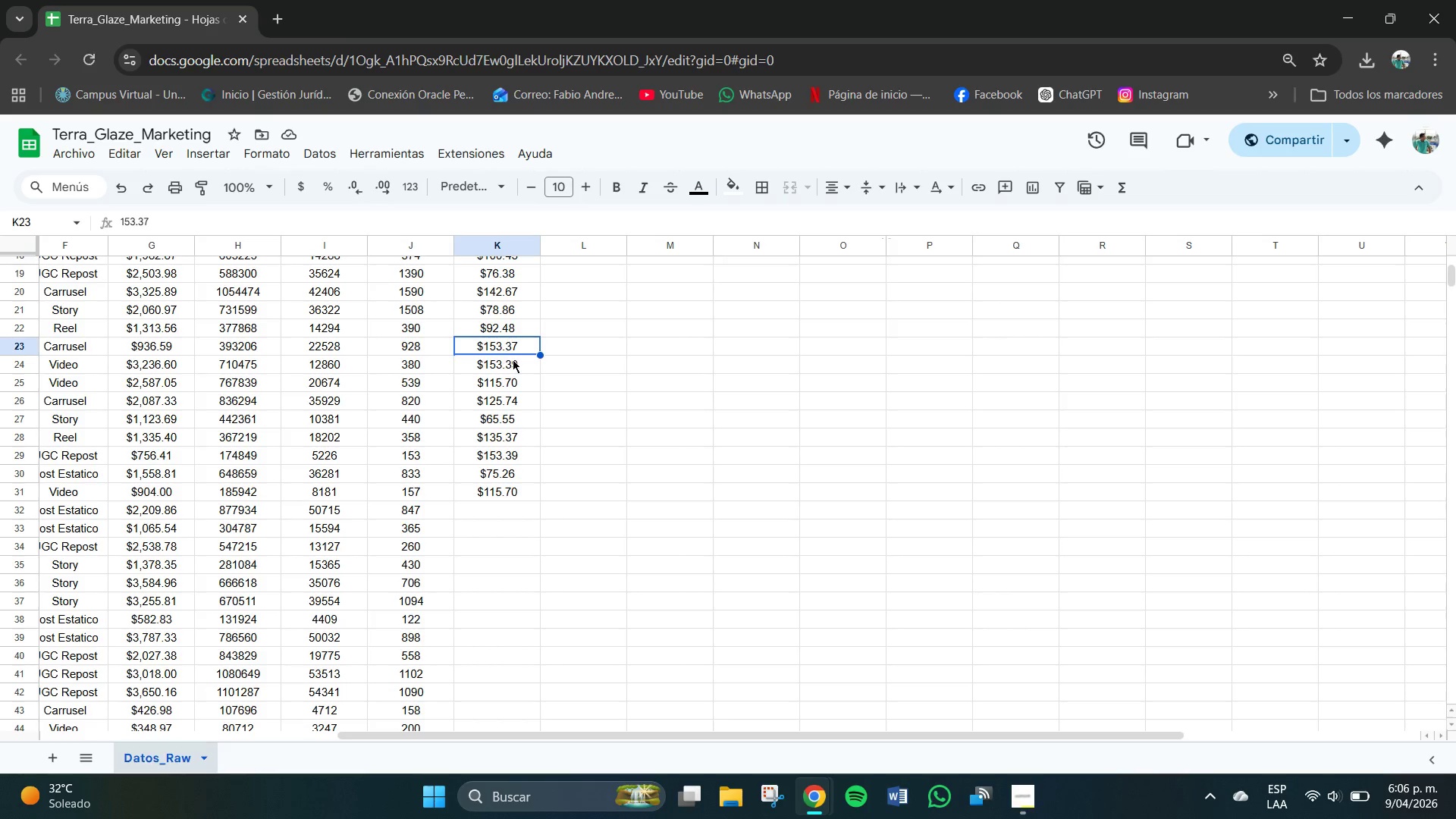 
left_click([513, 368])
 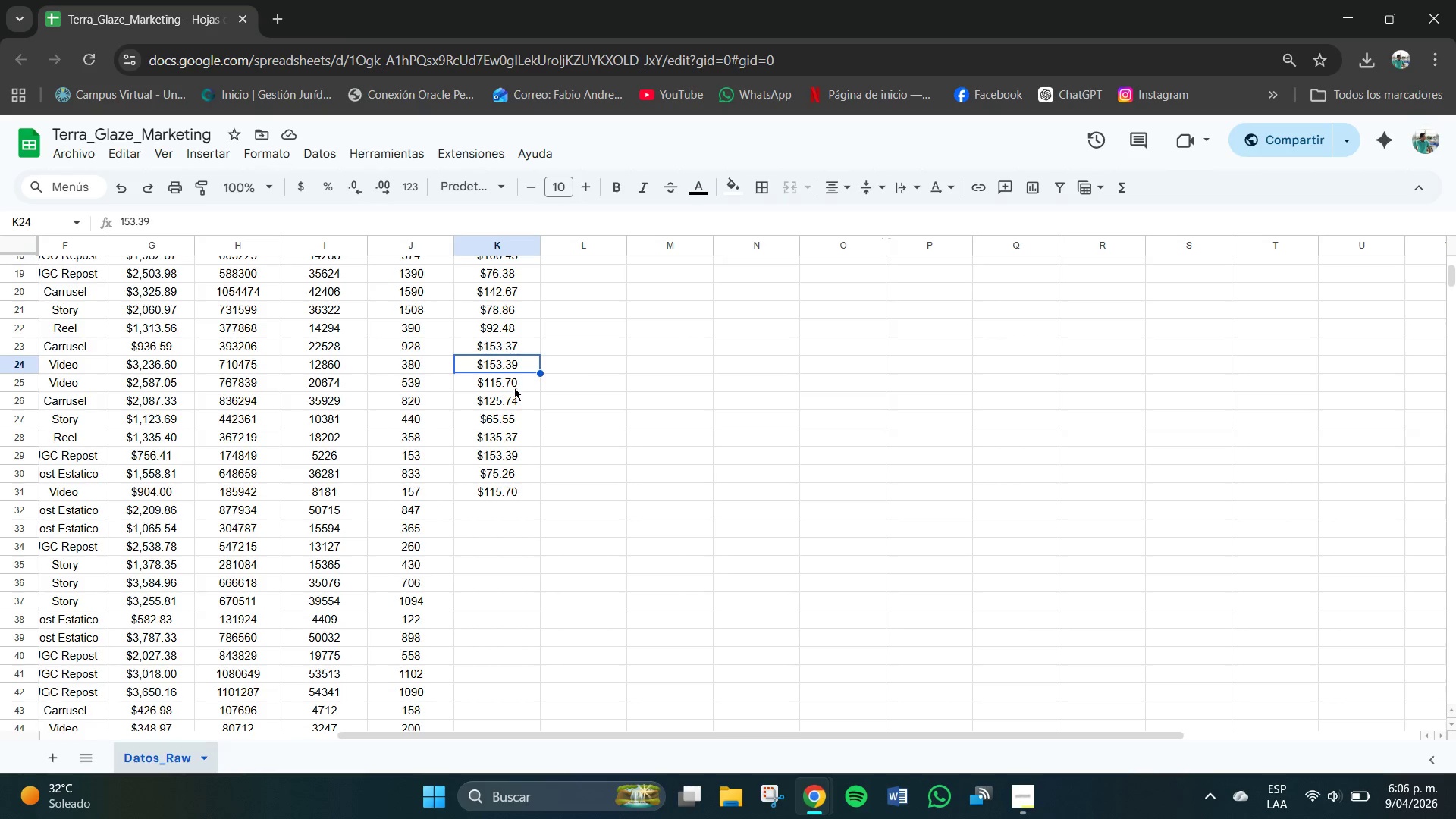 
left_click([502, 384])
 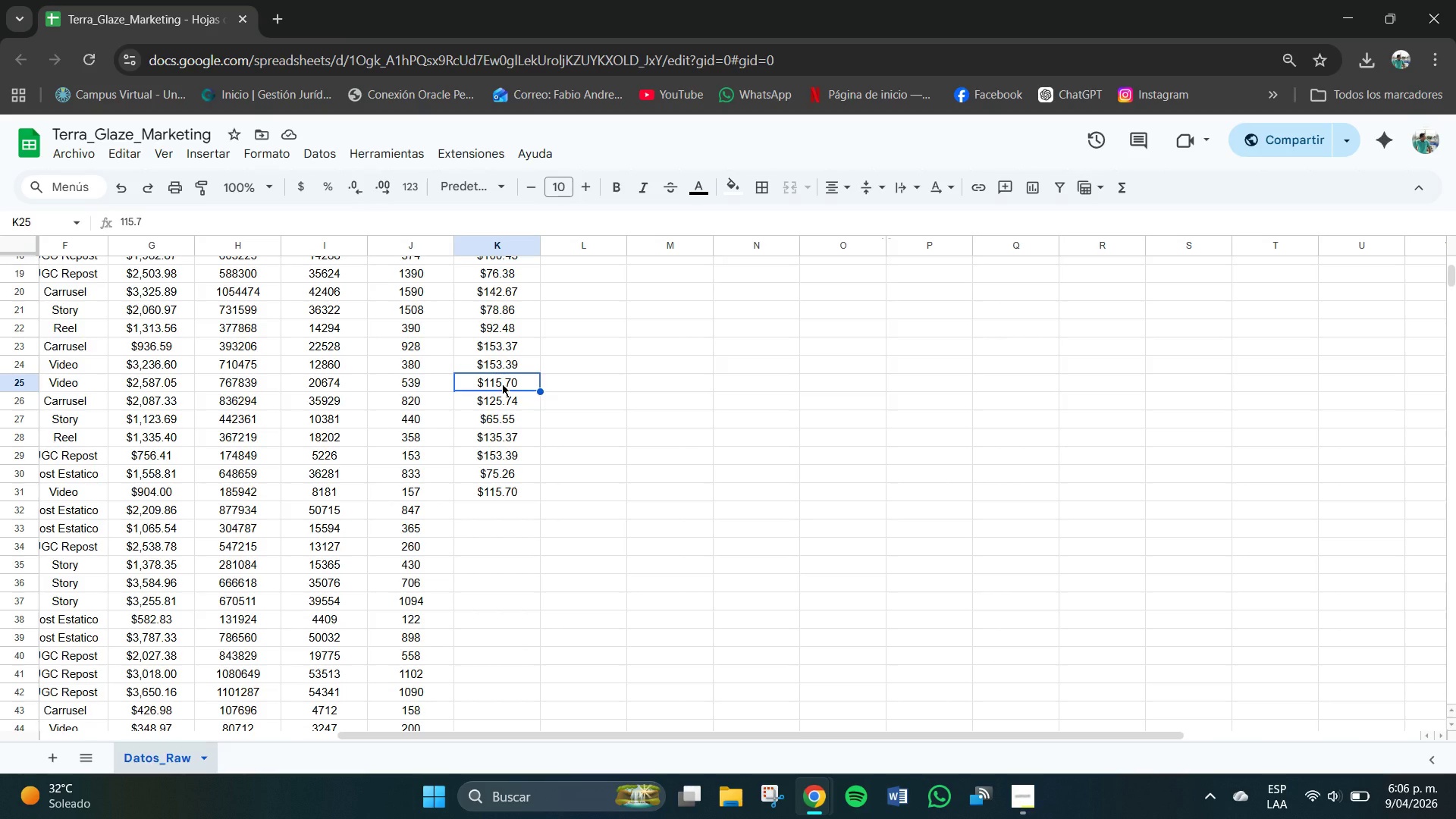 
left_click_drag(start_coordinate=[502, 384], to_coordinate=[511, 501])
 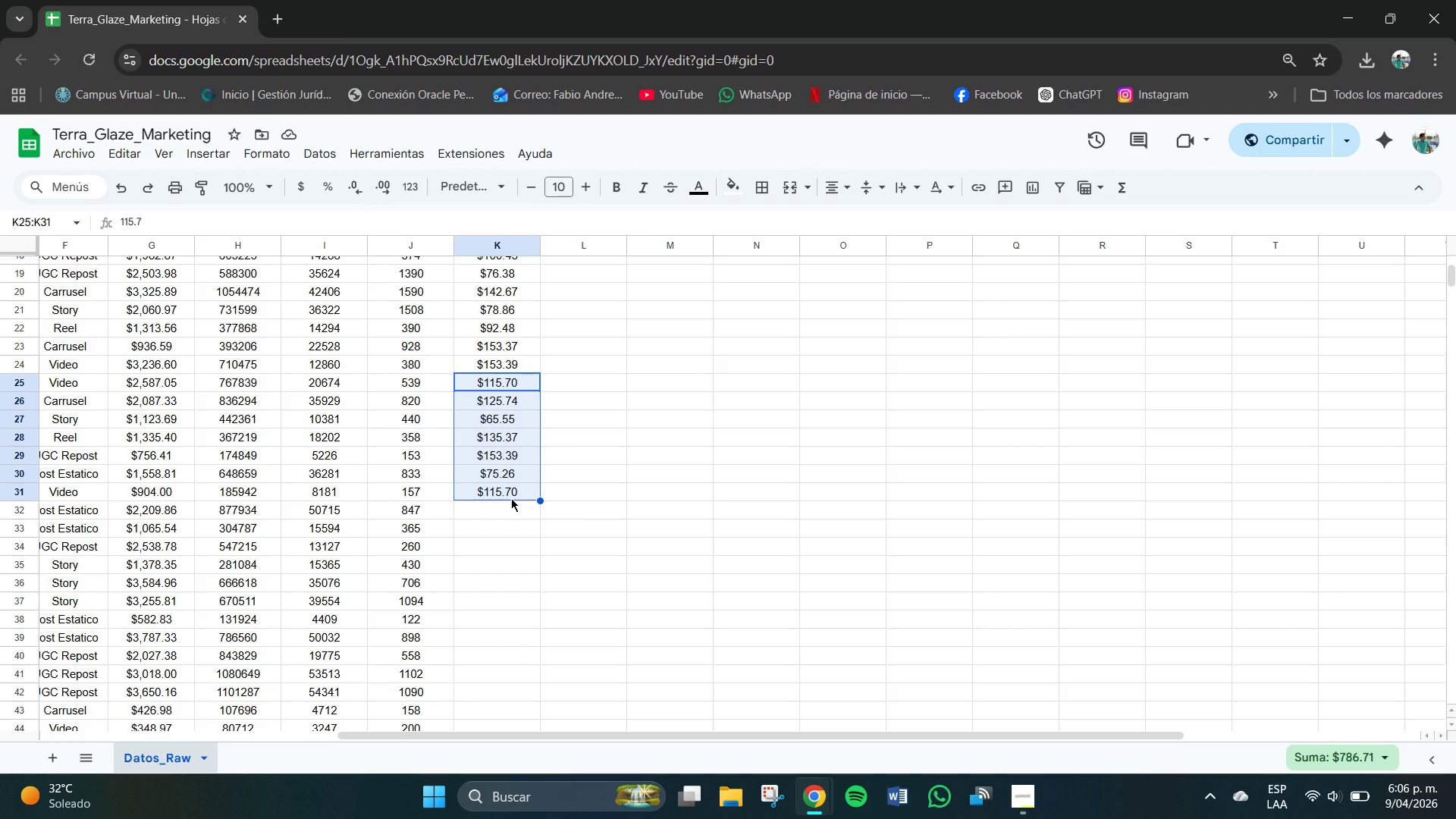 
key(Backspace)
 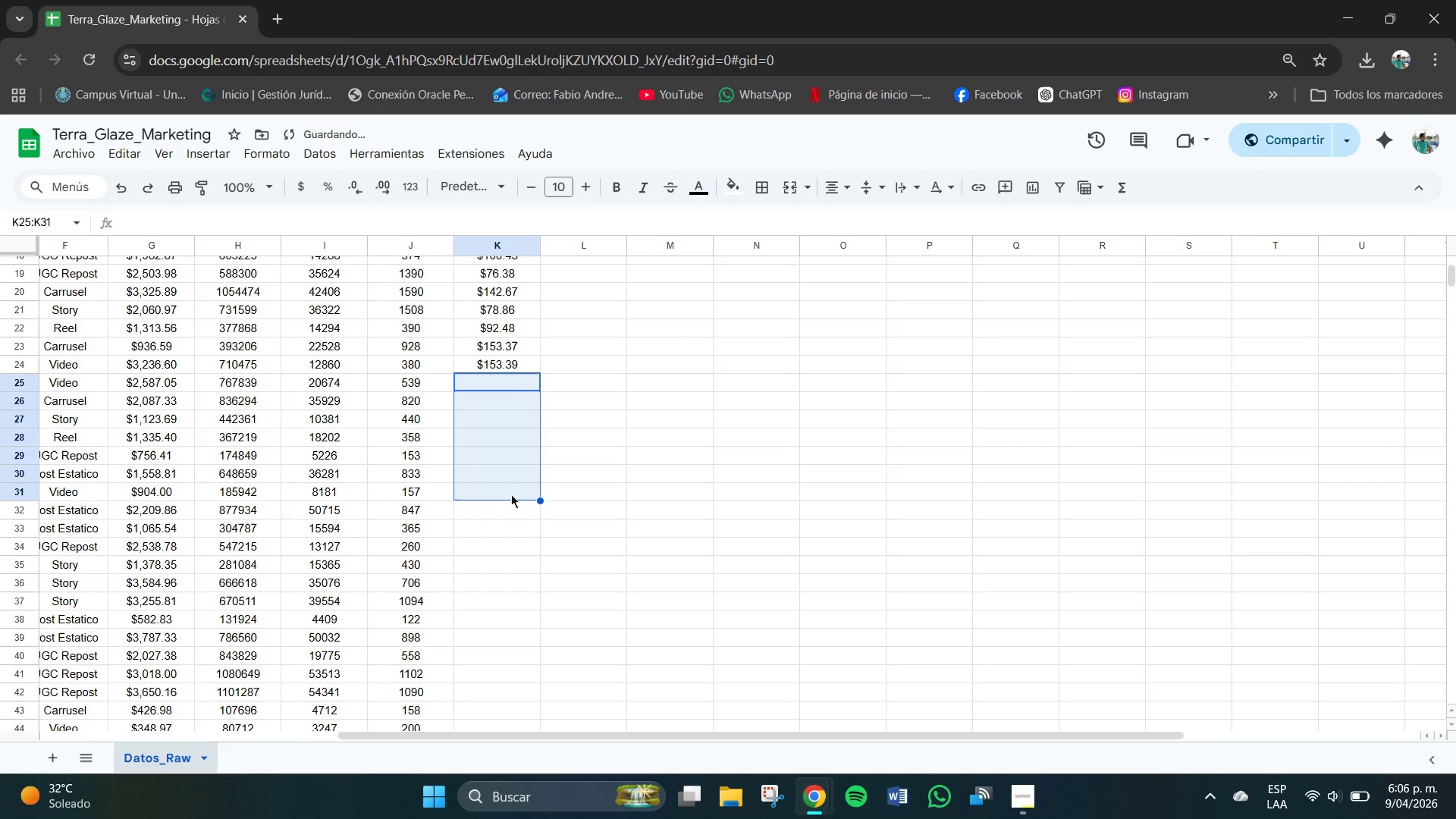 
left_click([585, 431])
 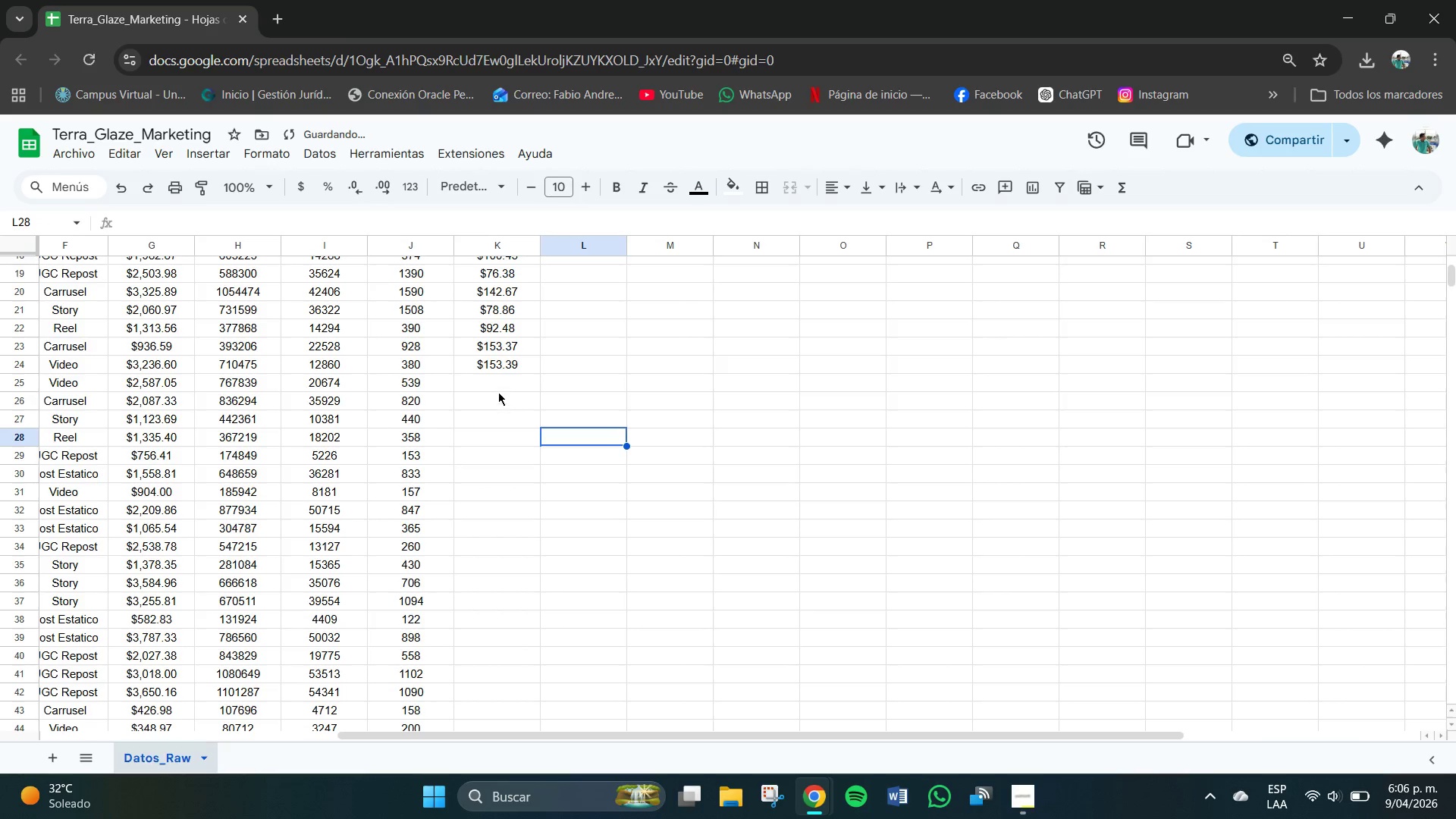 
left_click([492, 384])
 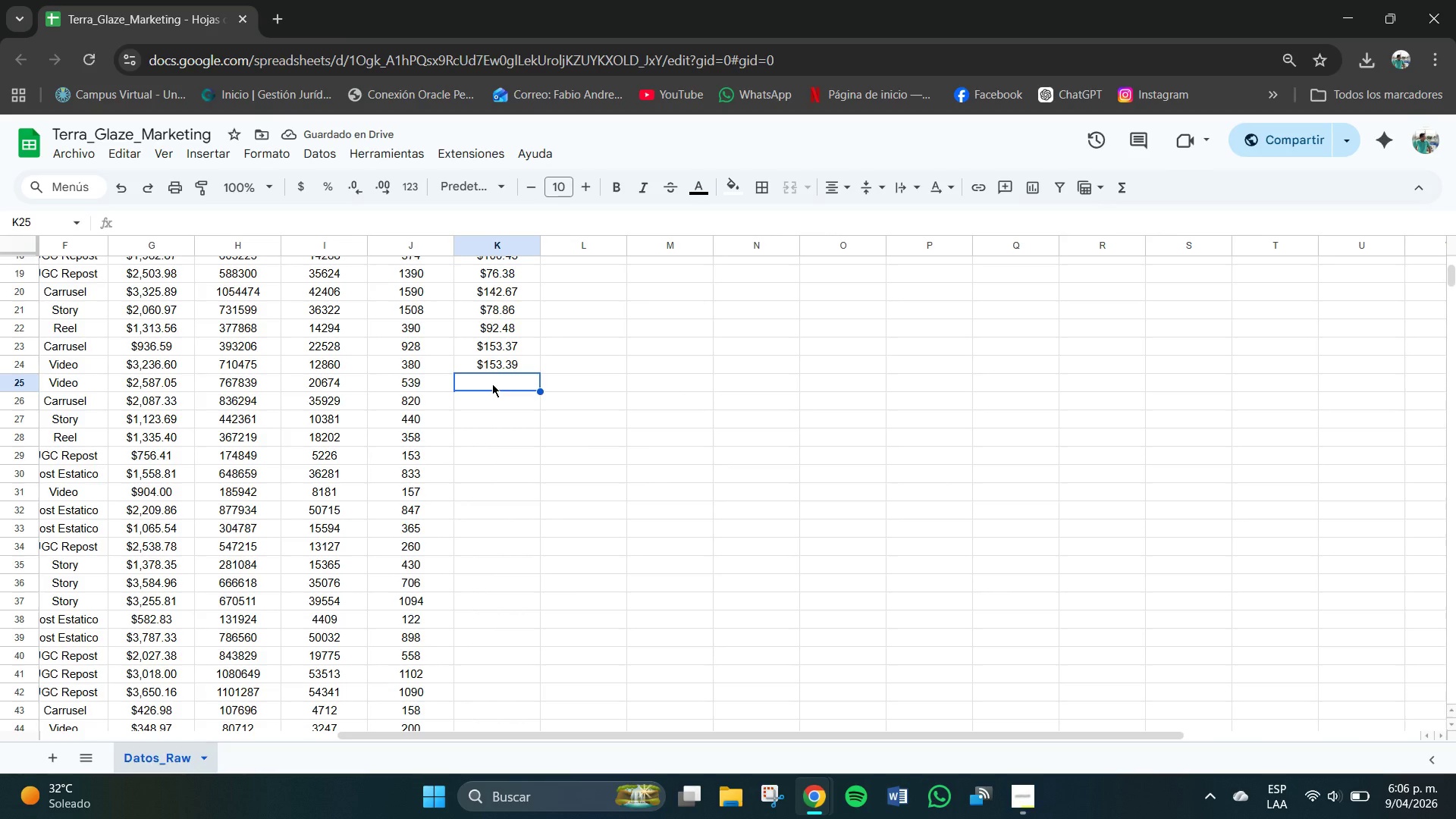 
key(Numpad7)
 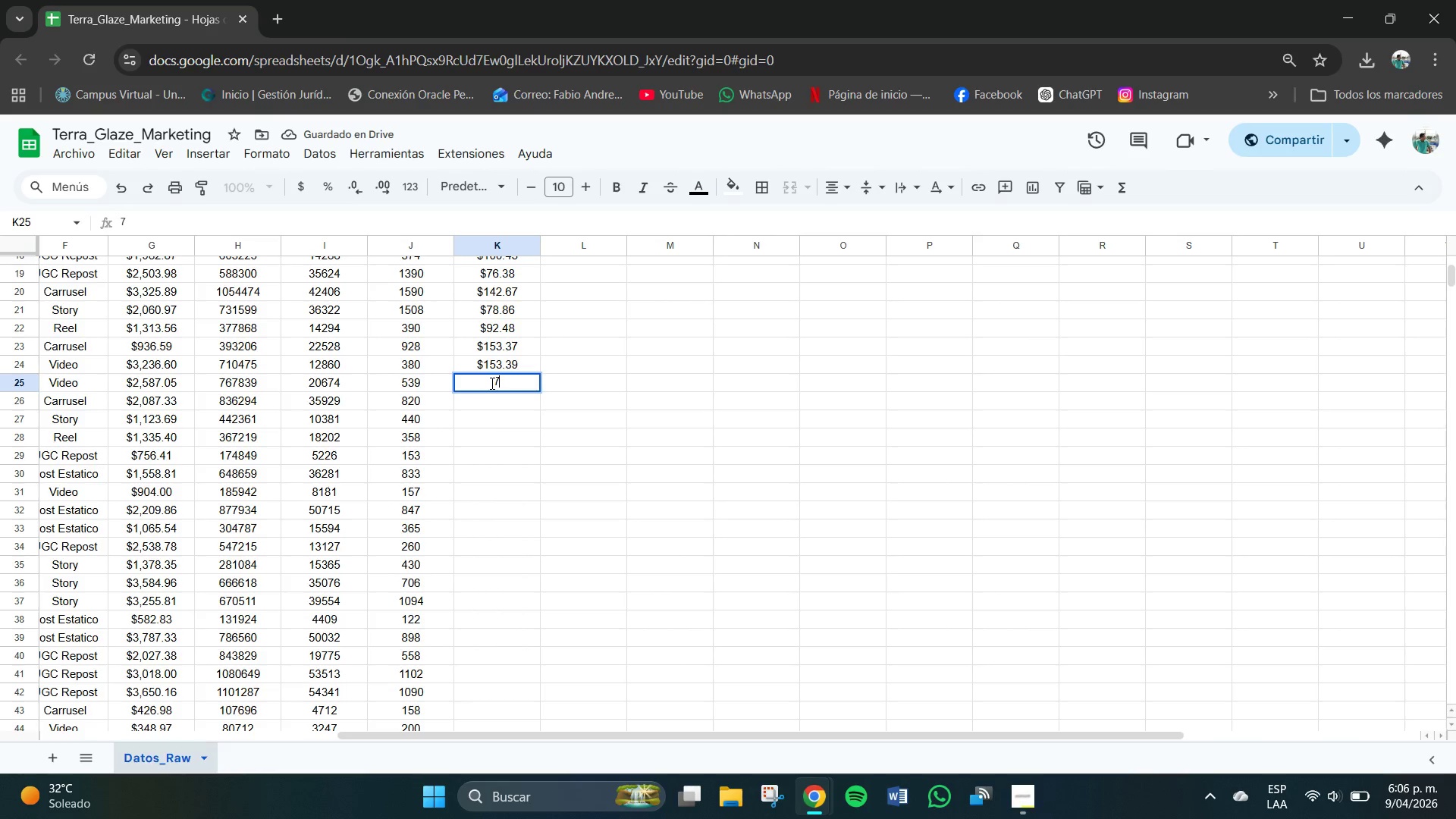 
key(Numpad5)
 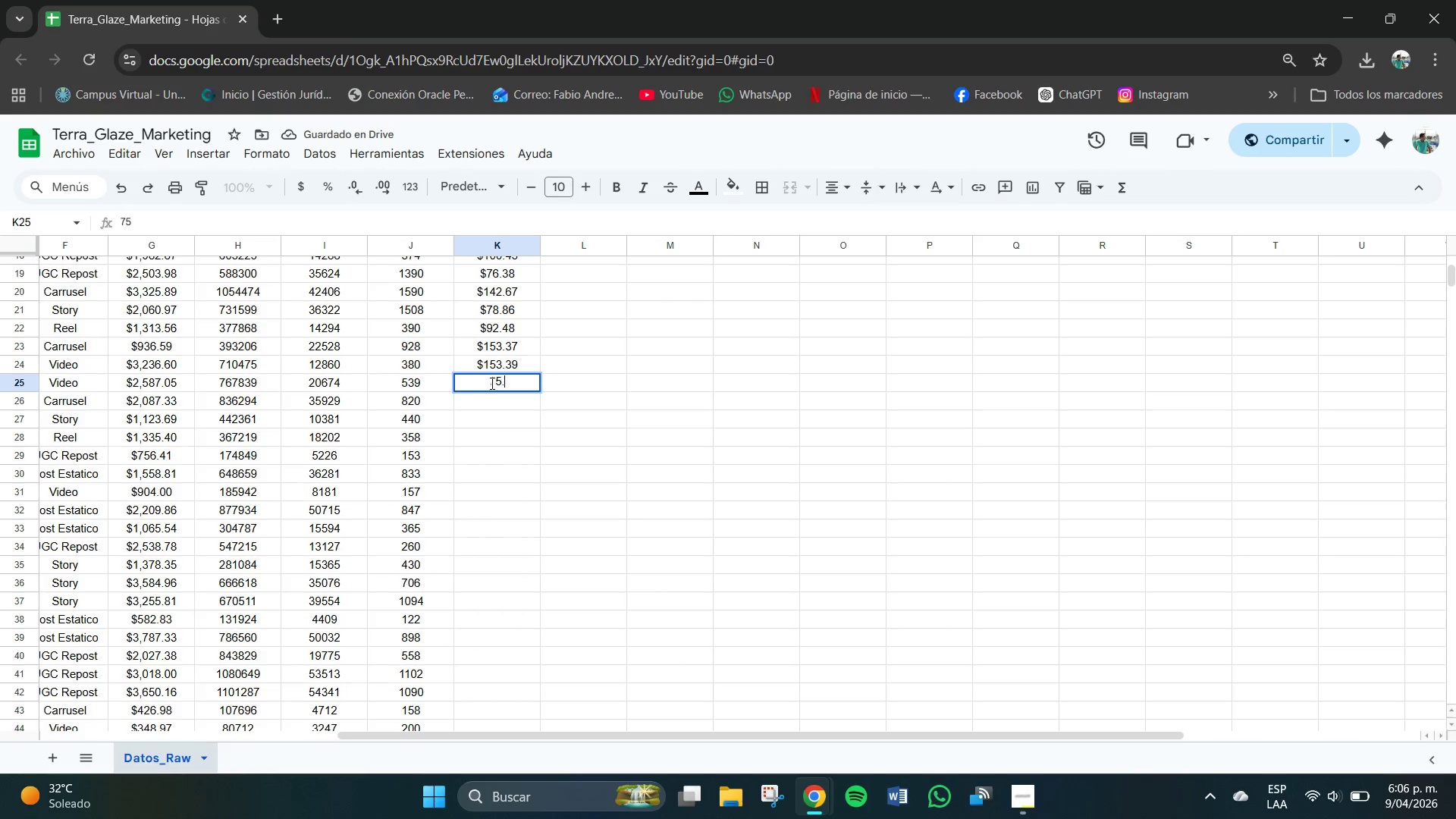 
key(NumpadDecimal)
 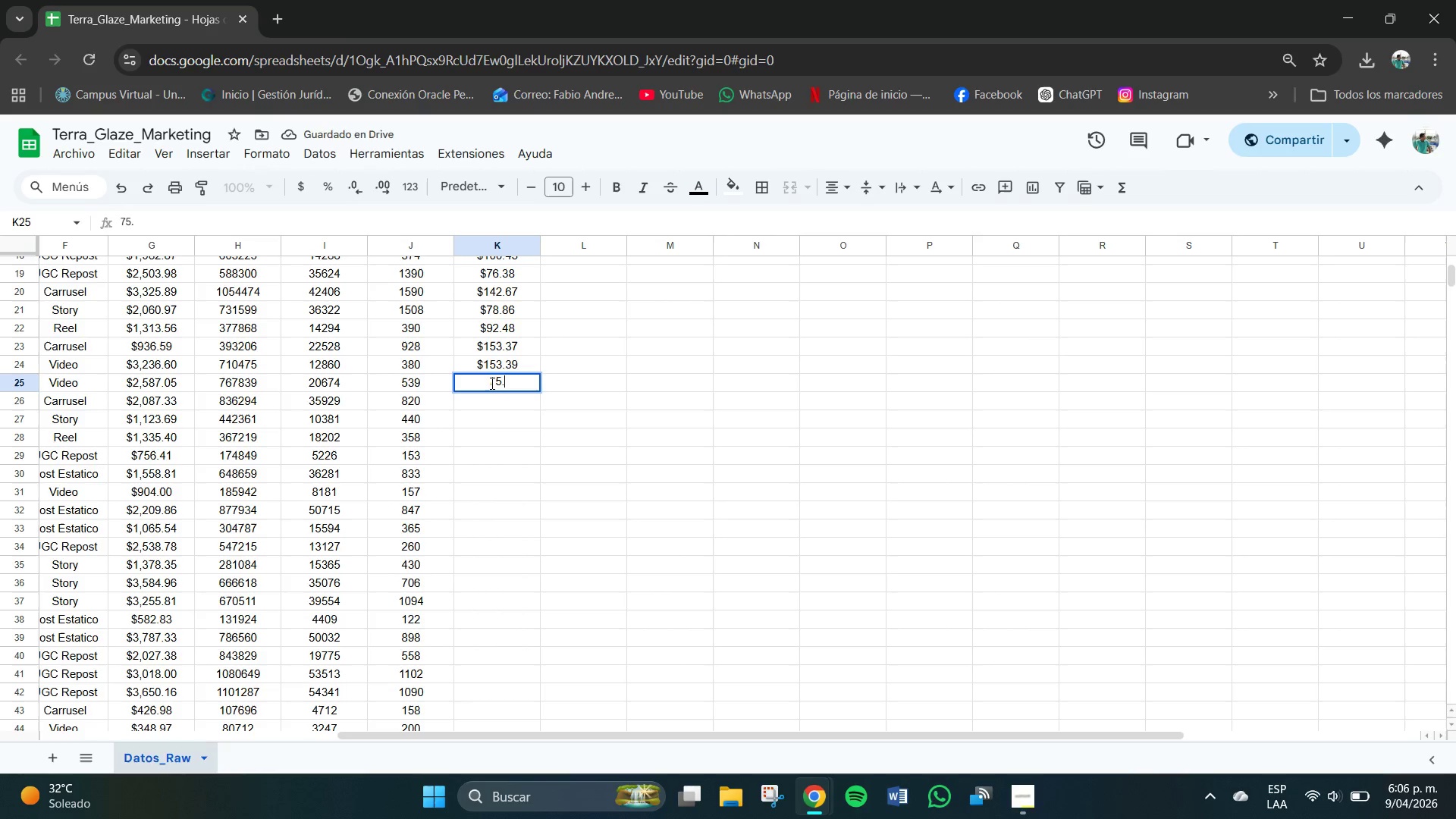 
key(Numpad2)
 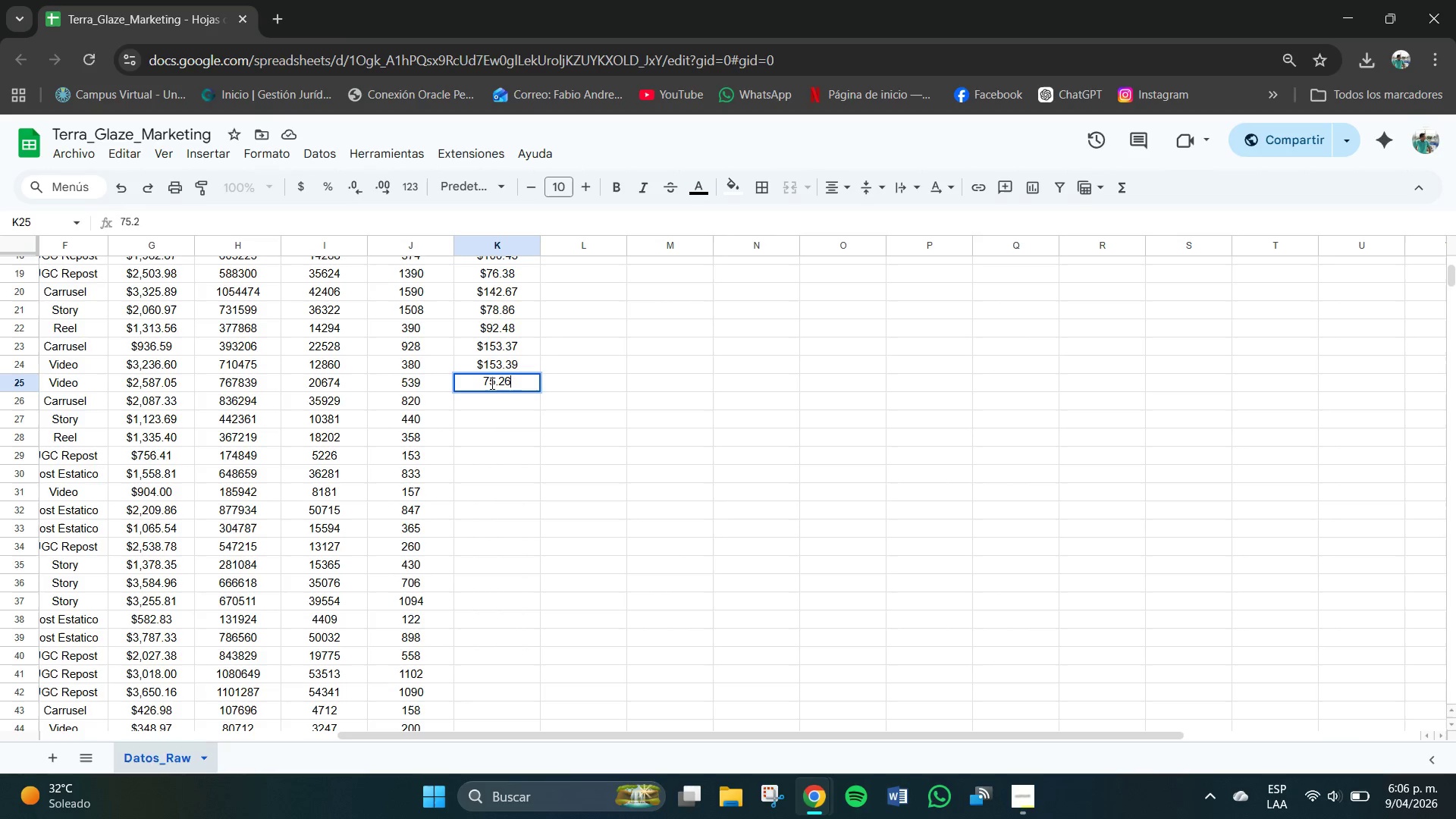 
key(Numpad6)
 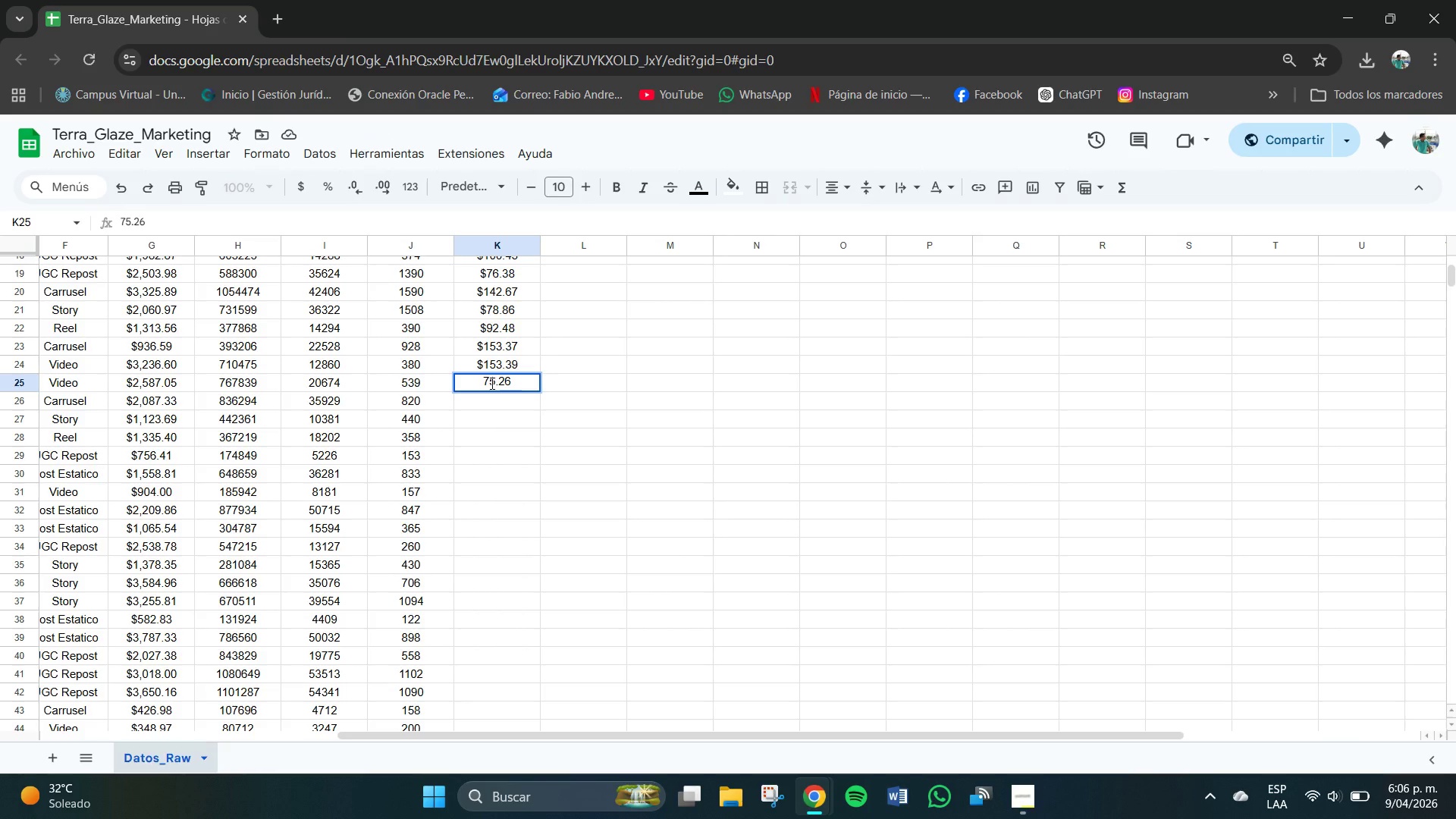 
key(NumpadEnter)
 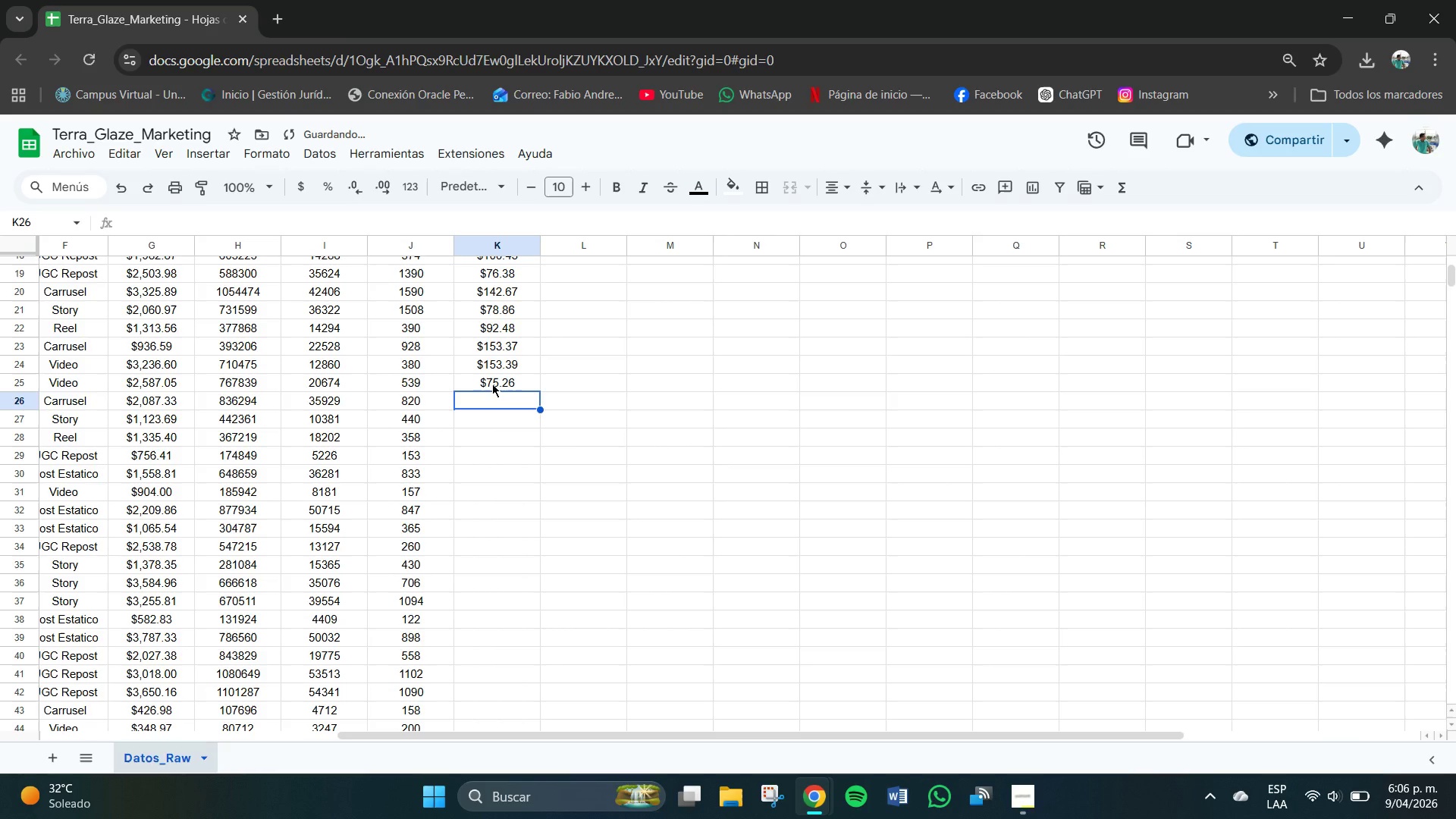 
key(Numpad1)
 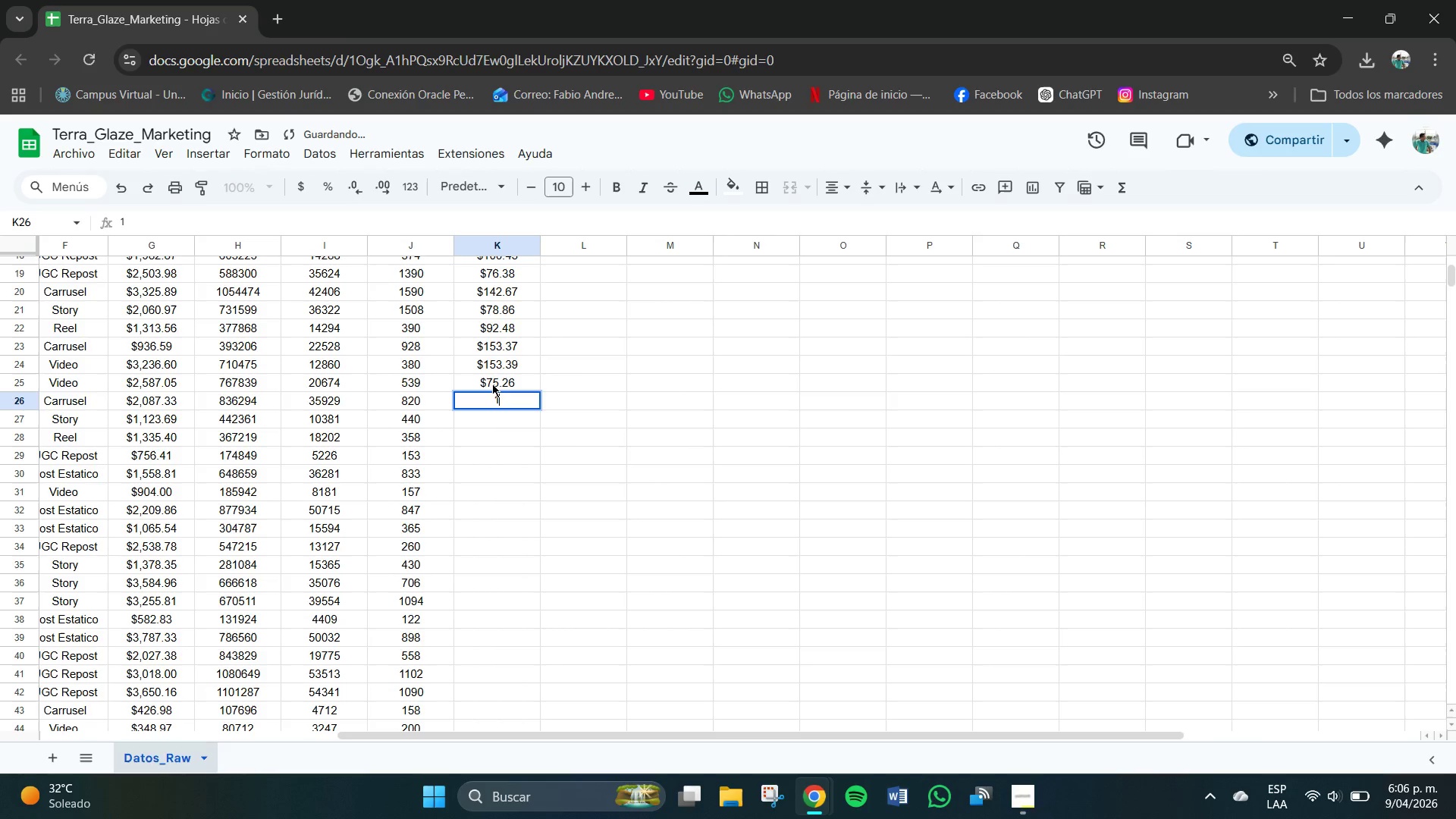 
key(Numpad1)
 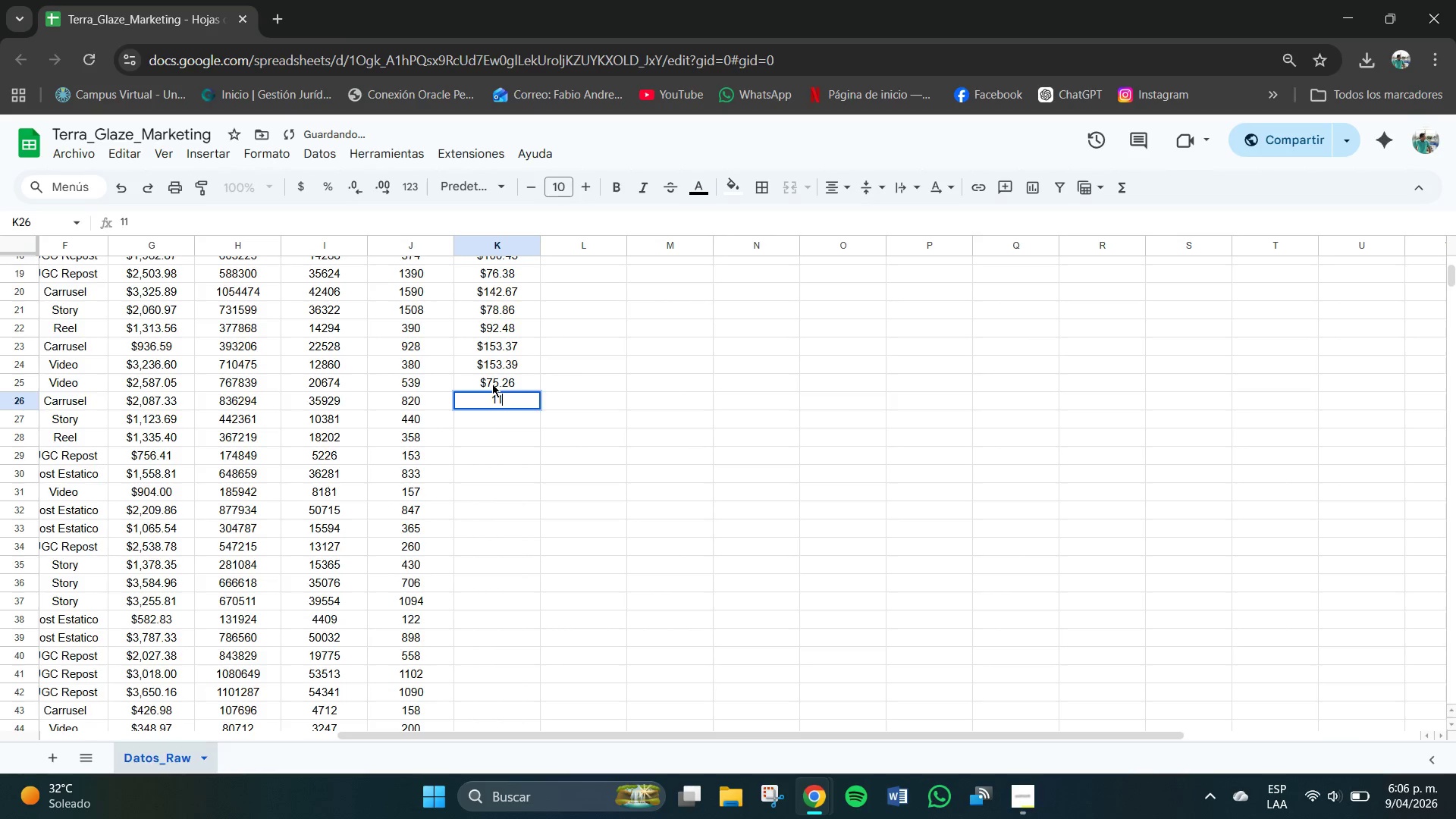 
key(Numpad5)
 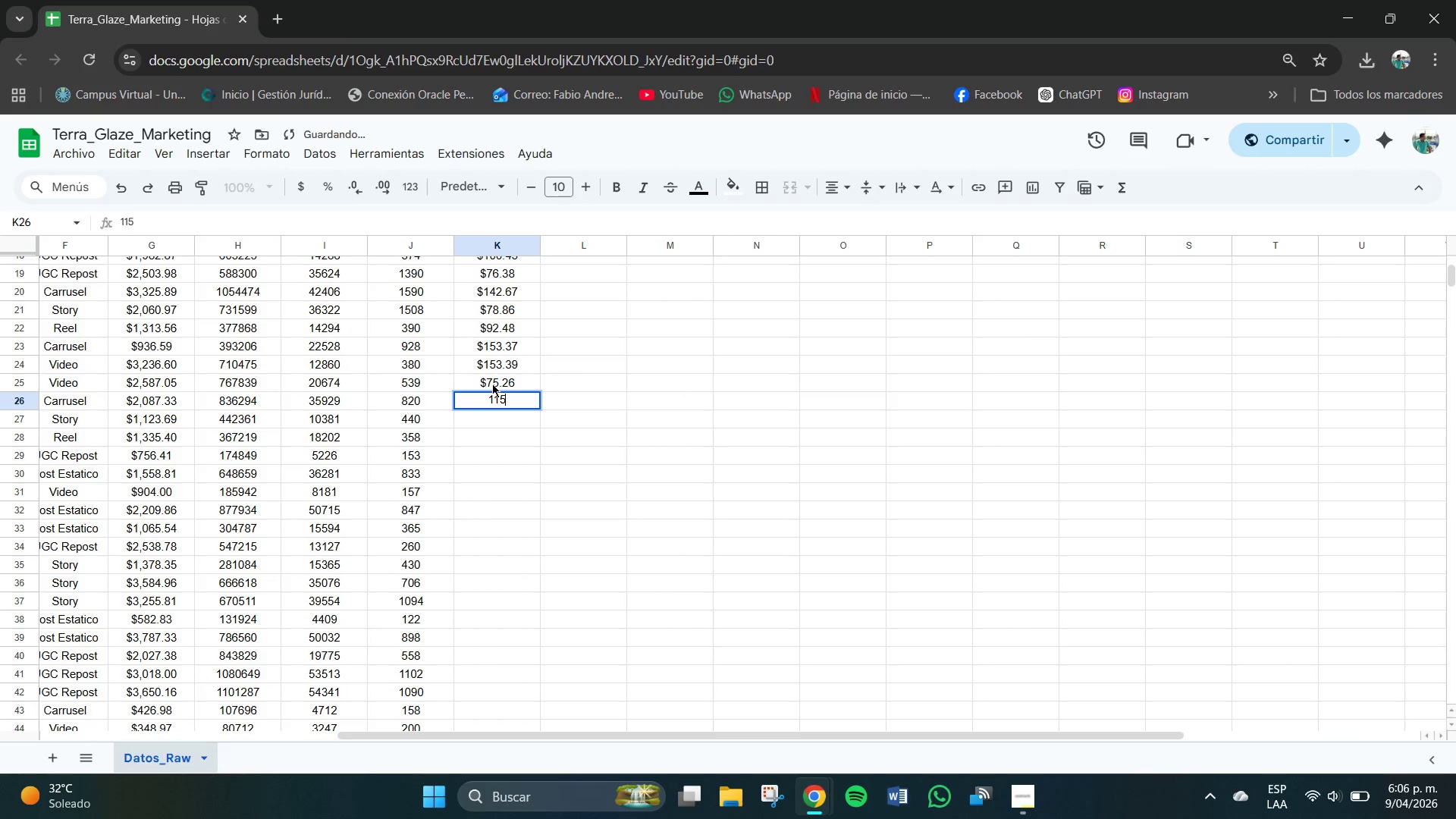 
key(Numpad7)
 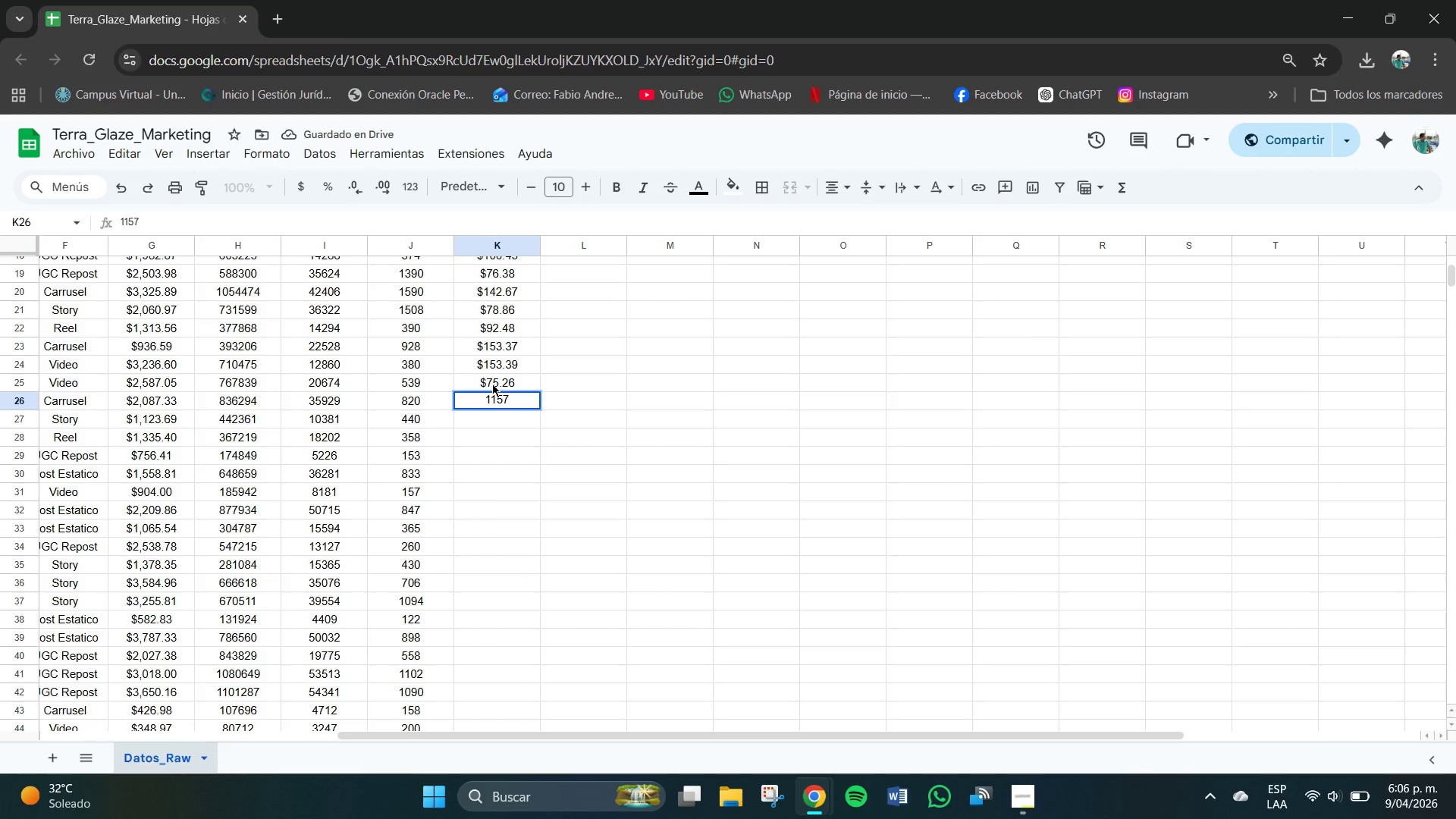 
key(Backspace)
 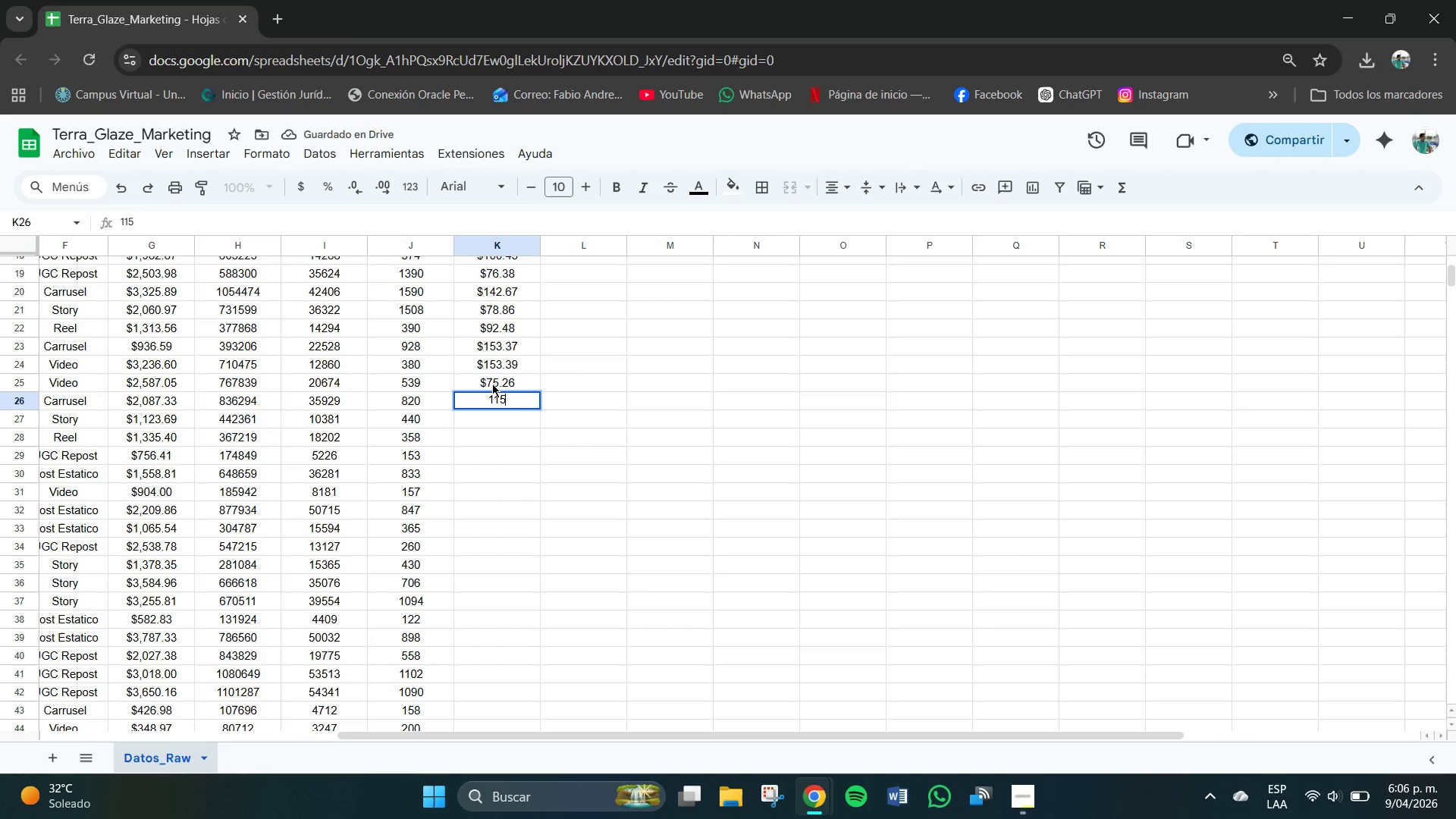 
key(NumpadDecimal)
 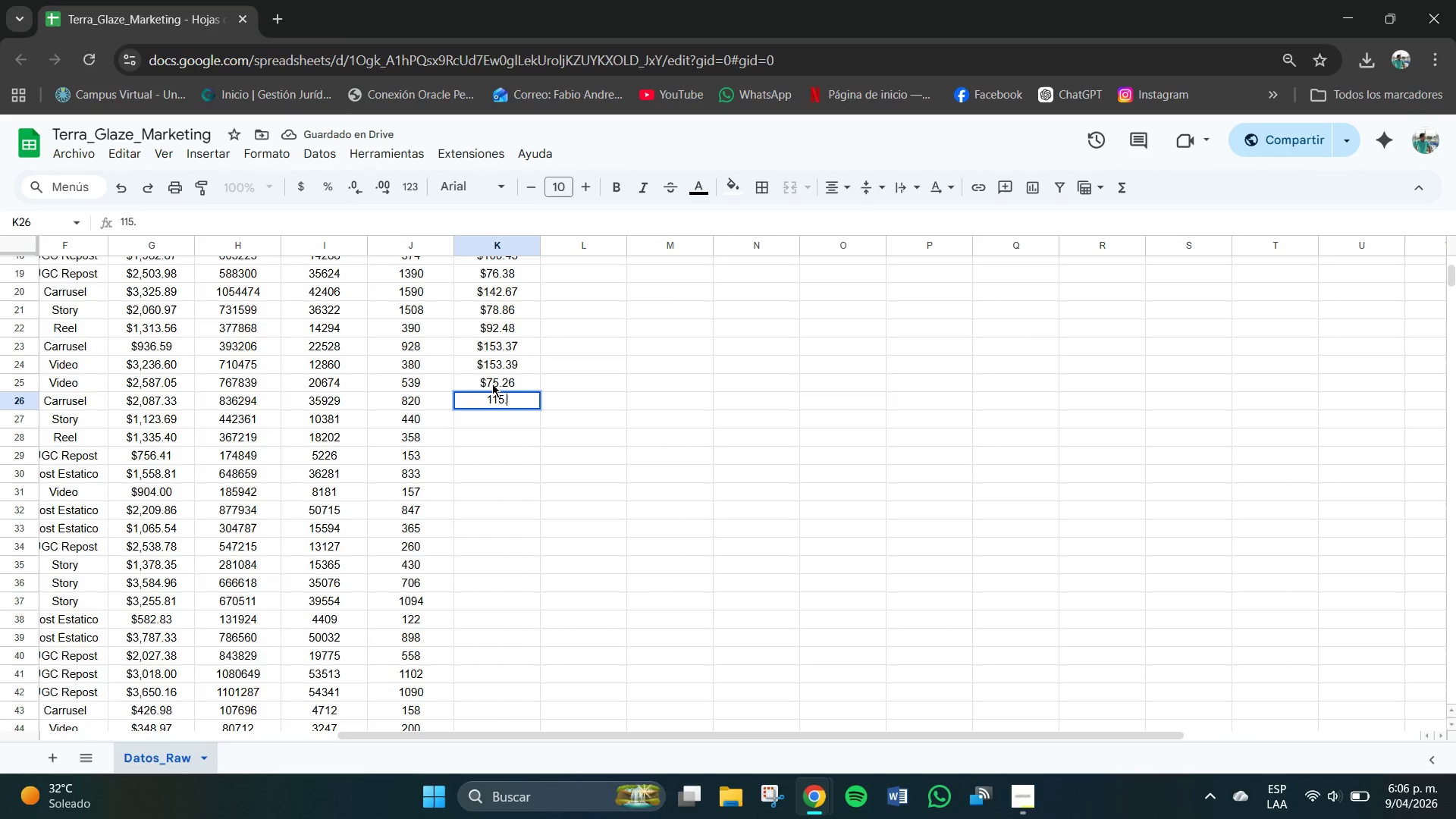 
key(Numpad7)
 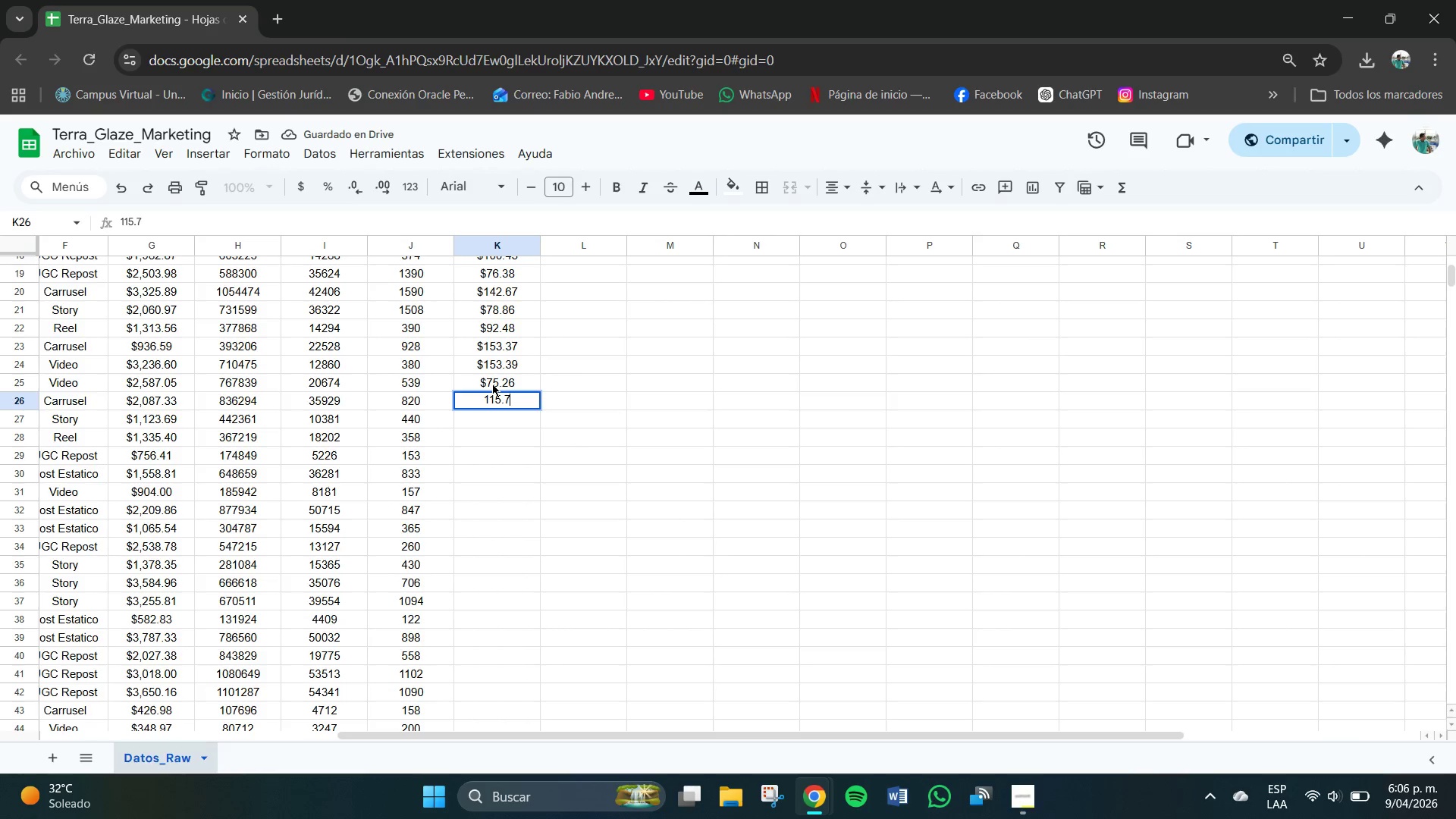 
key(Numpad0)
 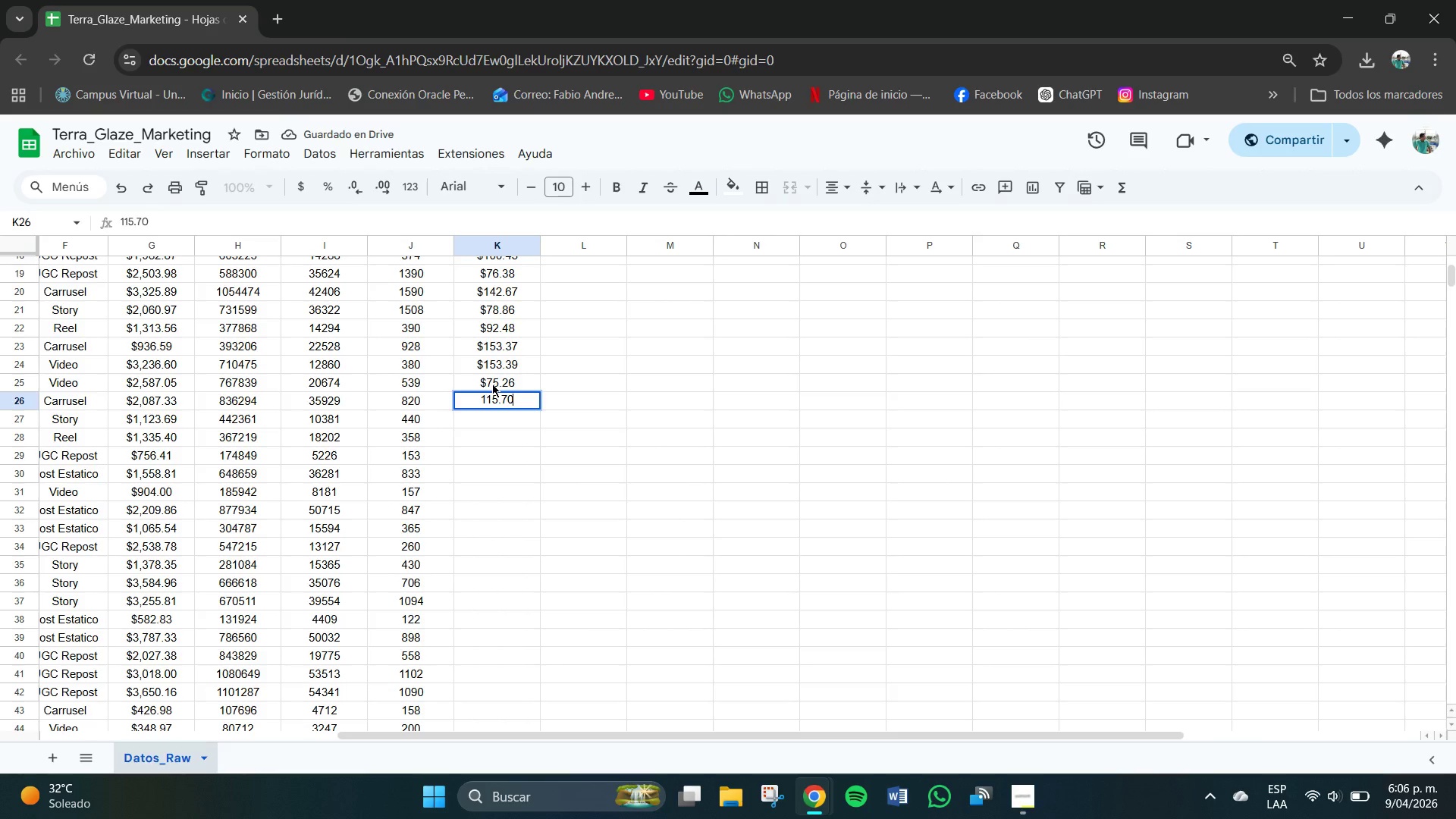 
key(NumpadEnter)
 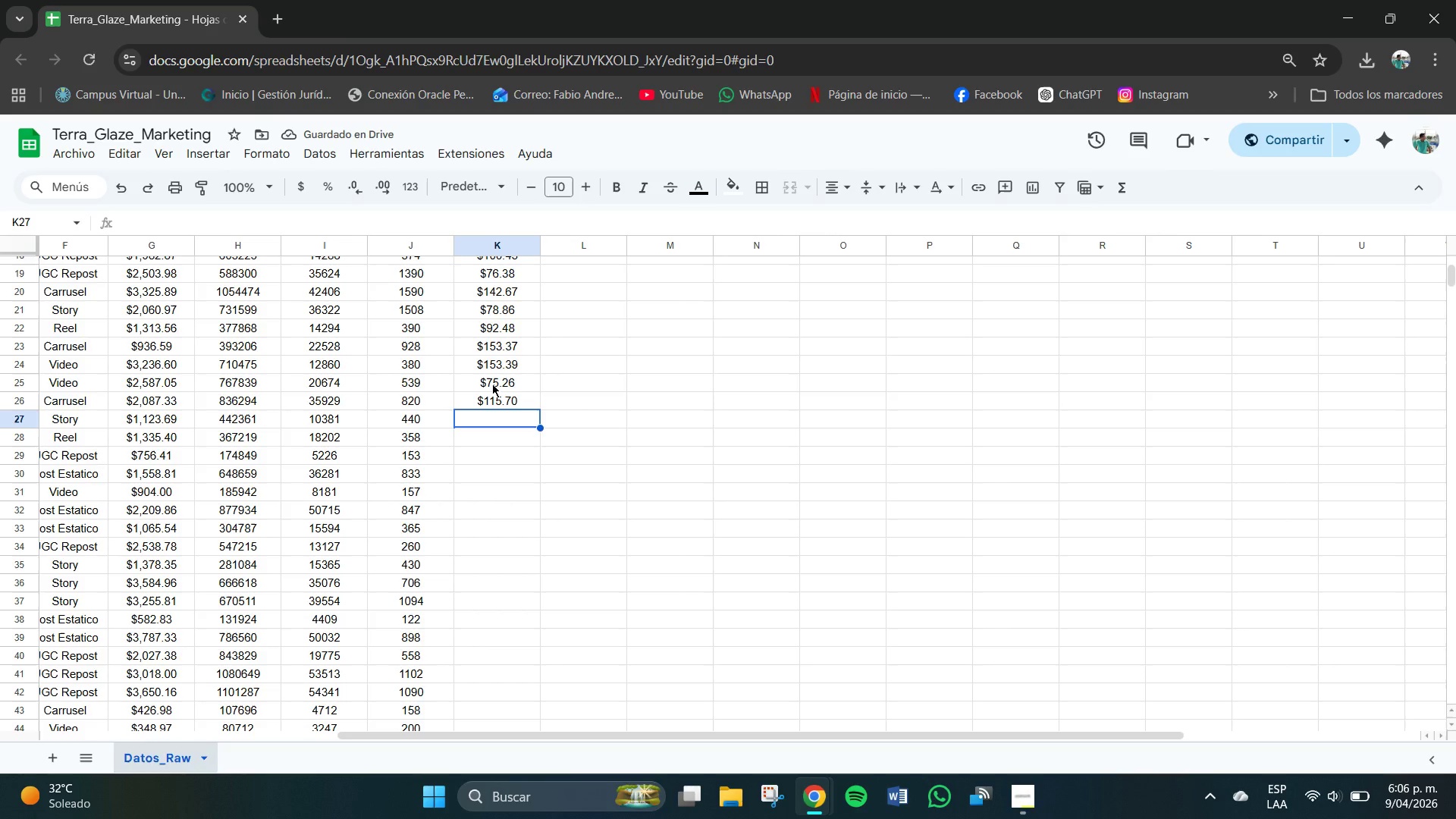 
key(Numpad6)
 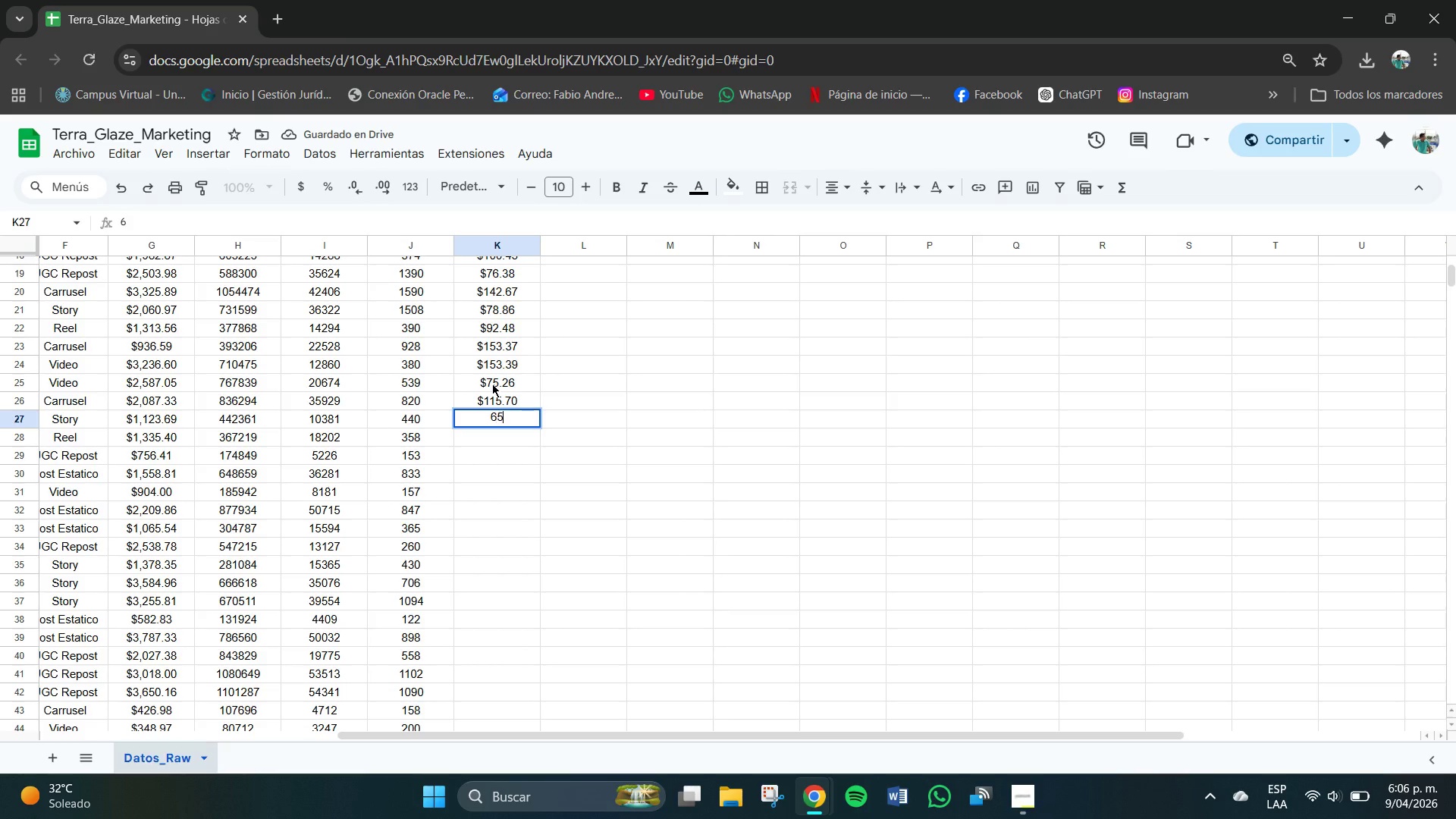 
key(Numpad5)
 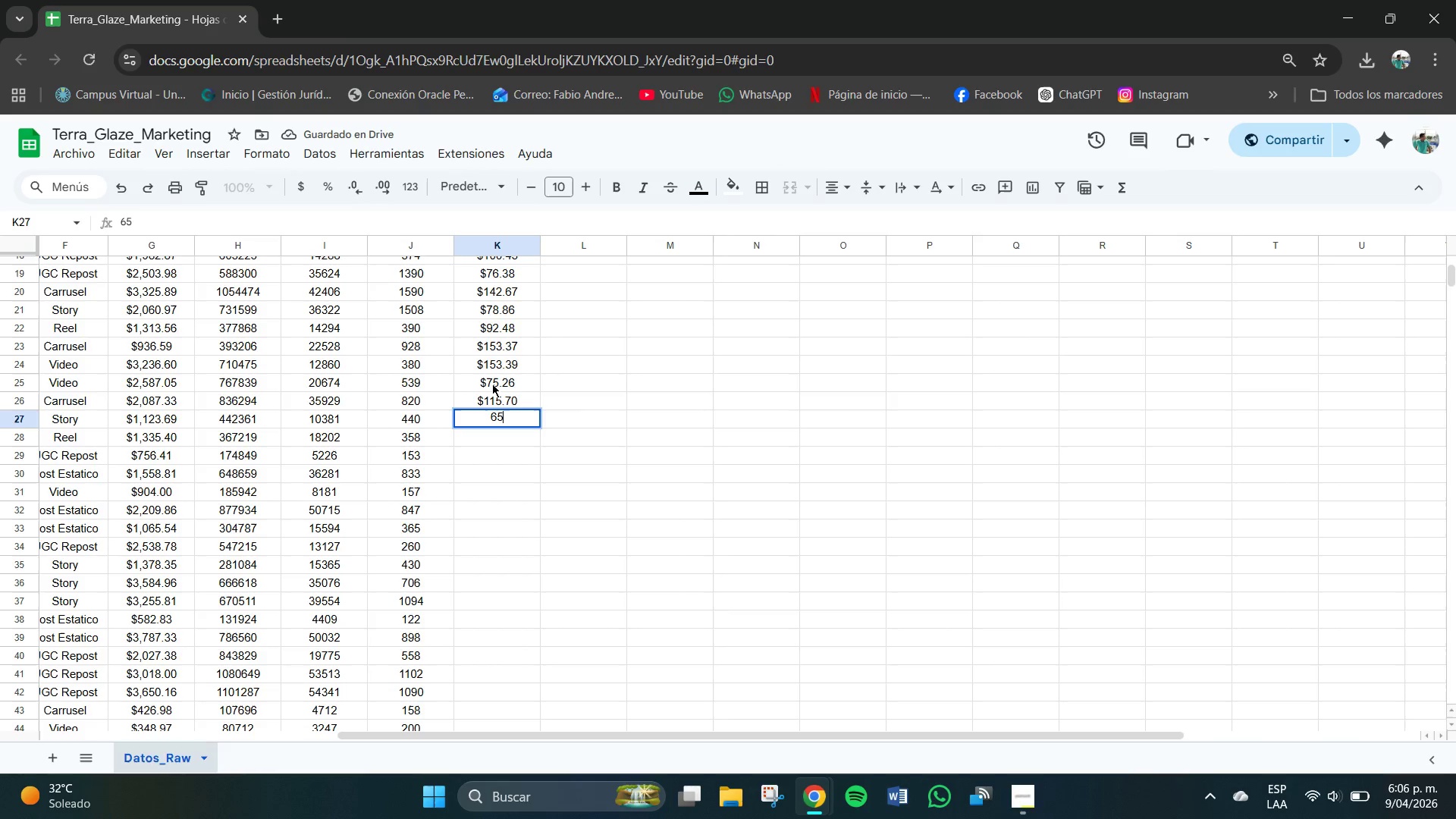 
key(NumpadDecimal)
 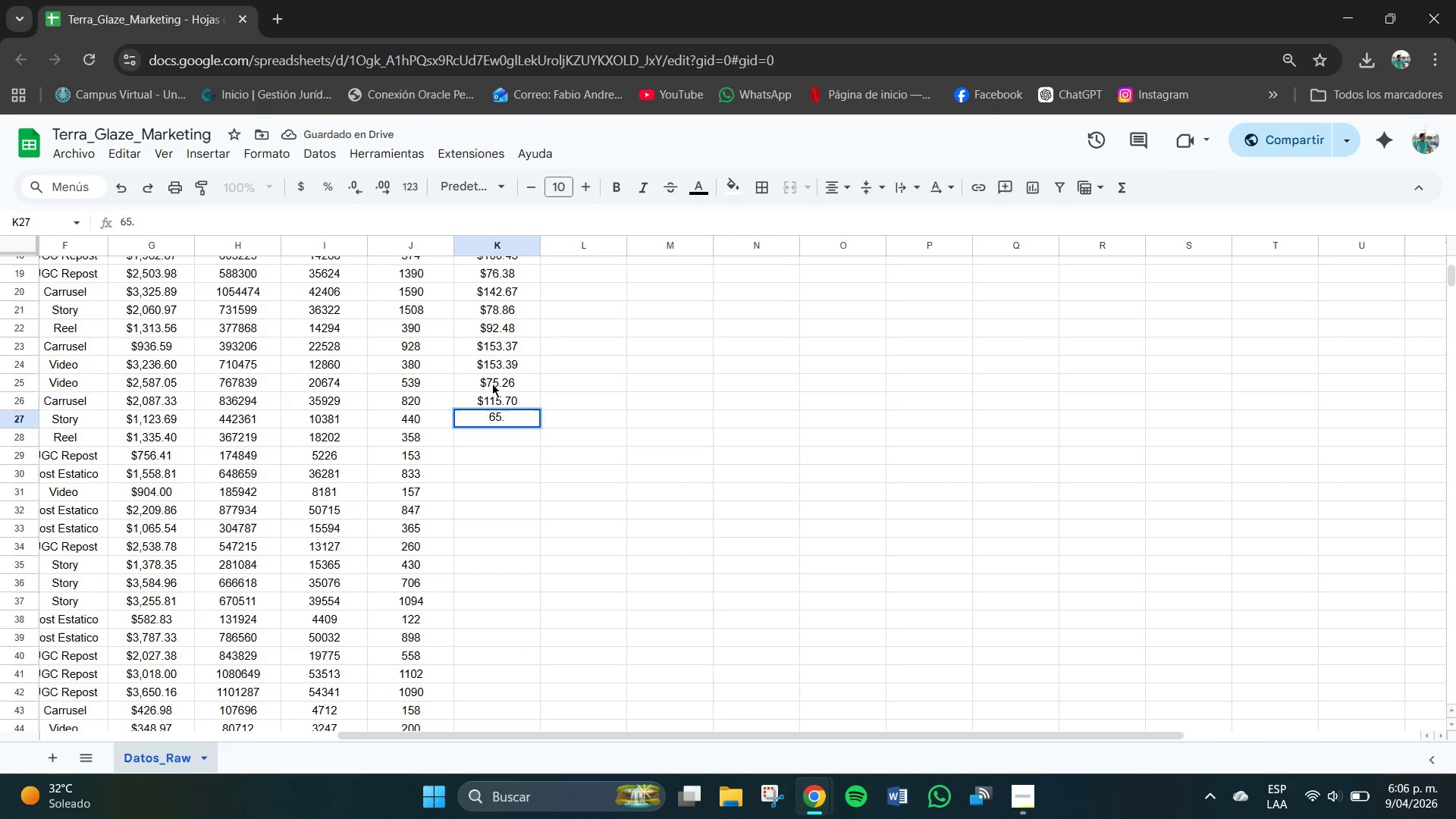 
key(Numpad5)
 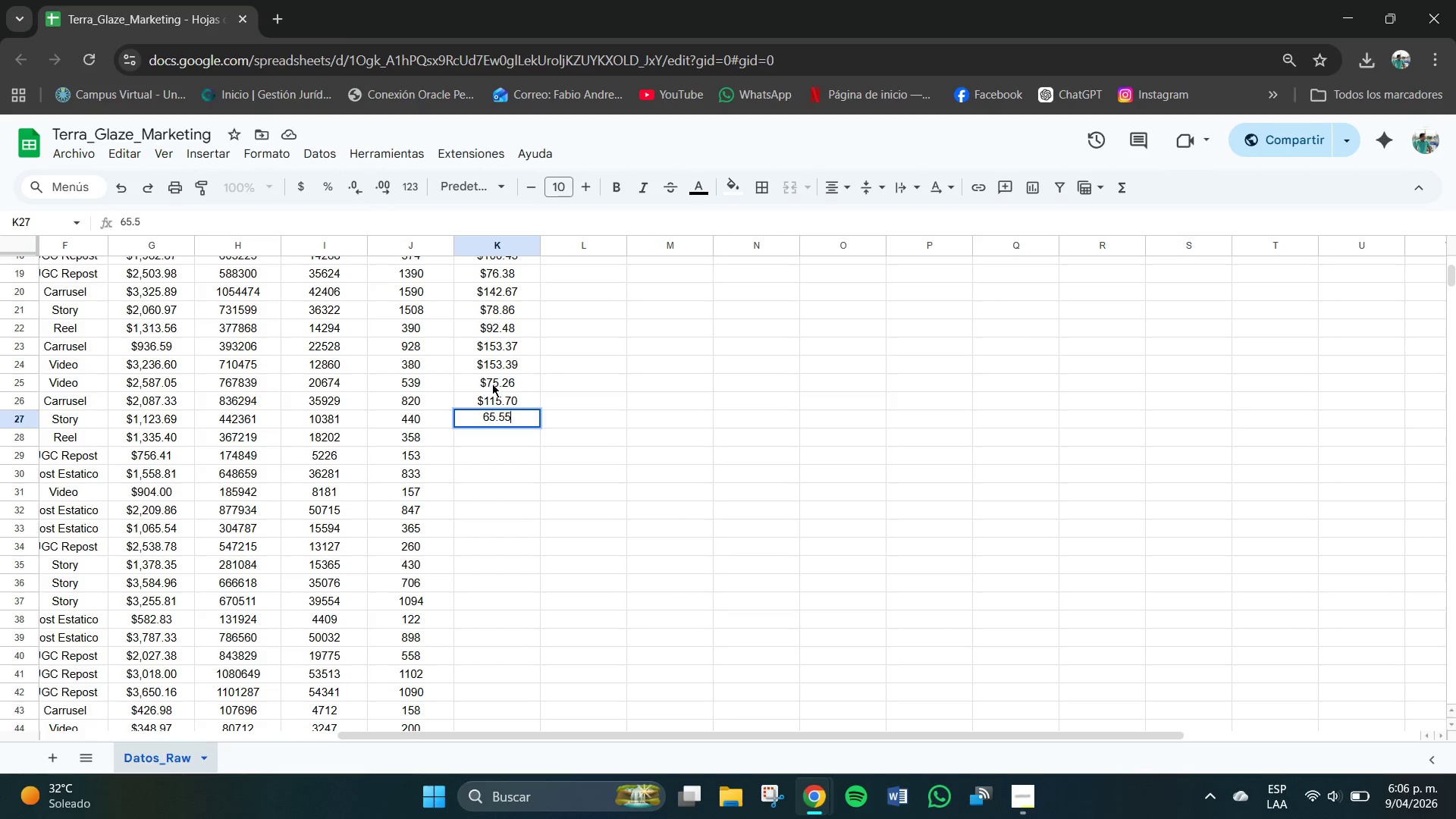 
key(Numpad5)
 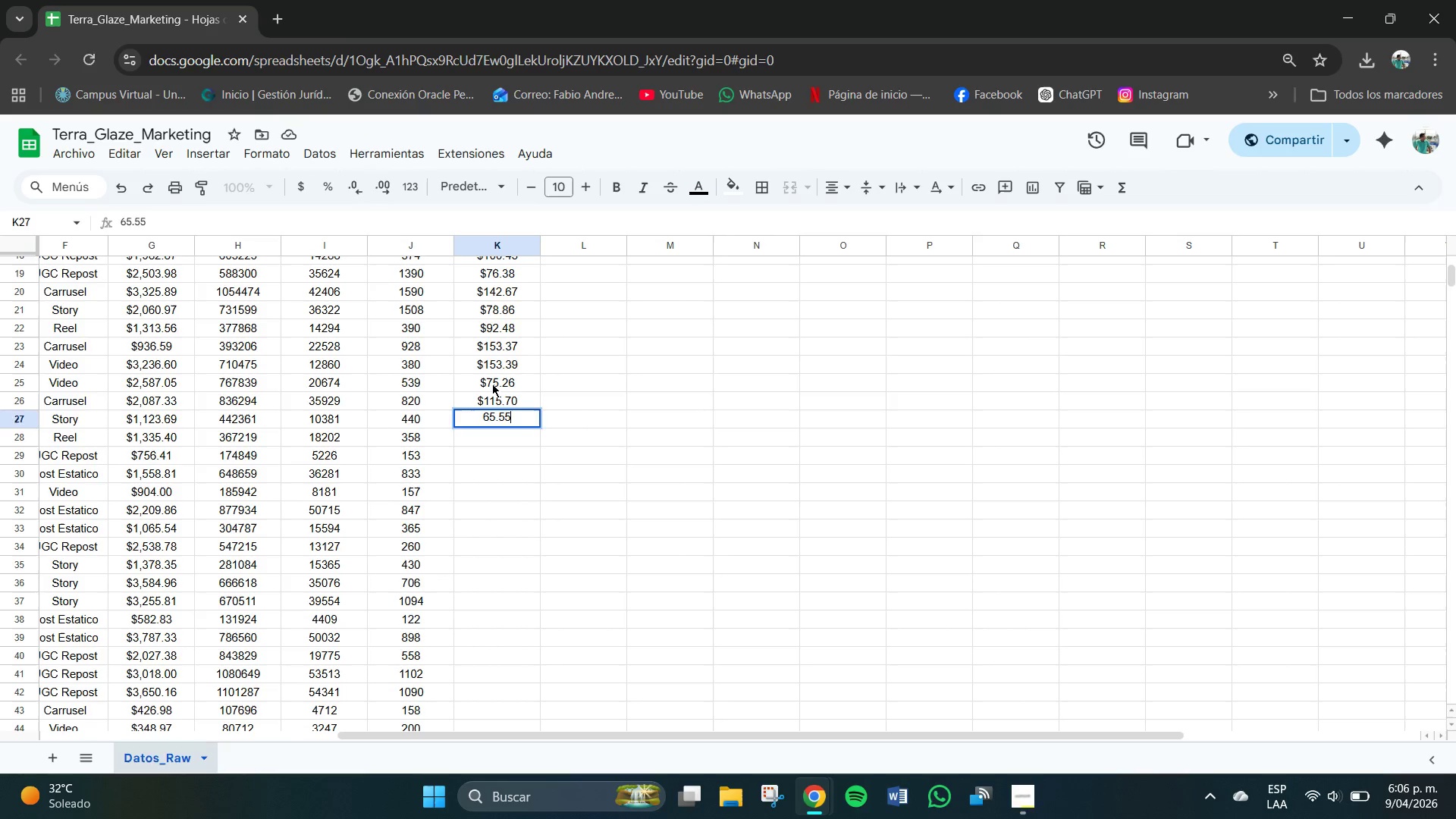 
key(NumpadEnter)
 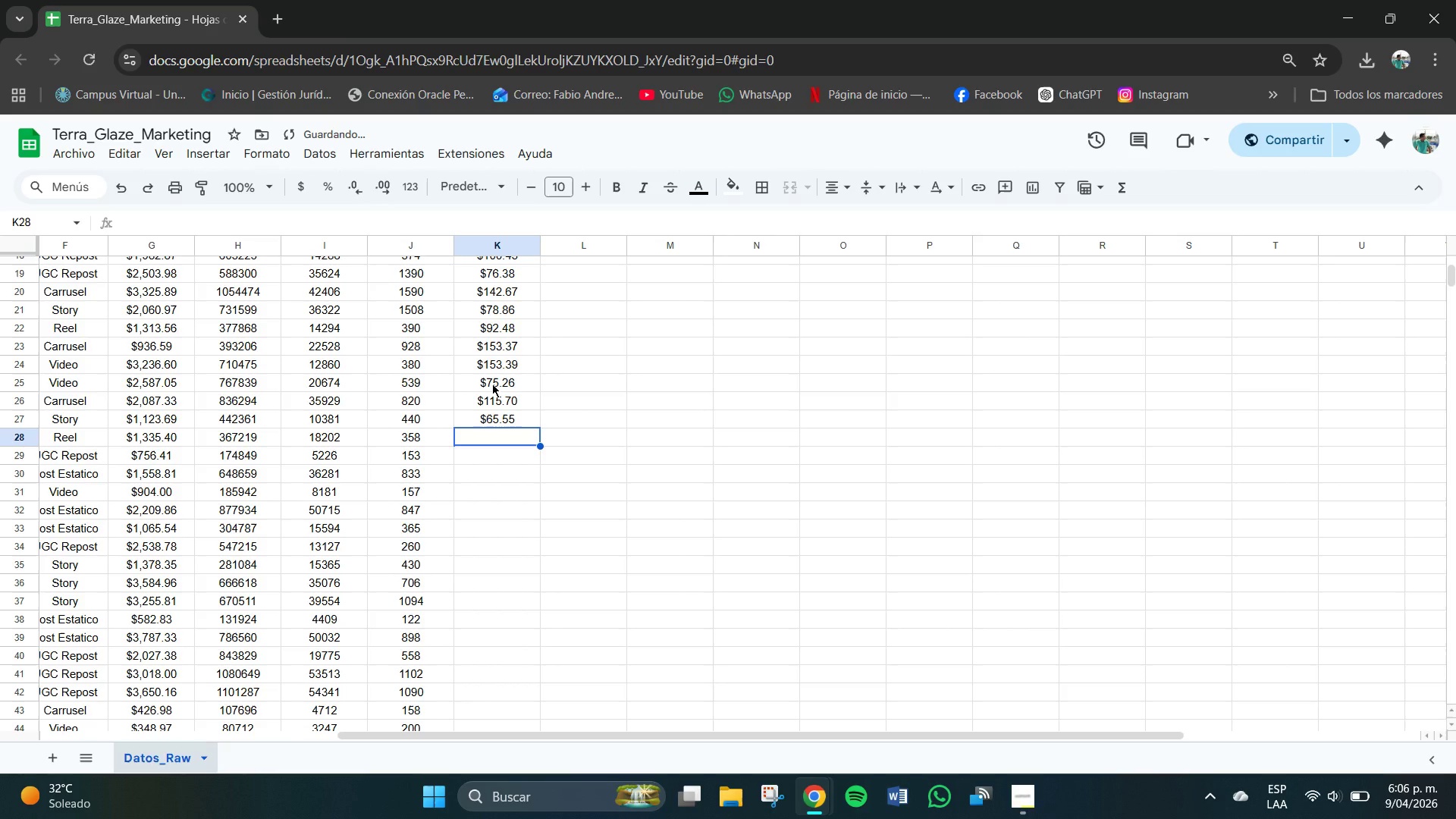 
key(Numpad1)
 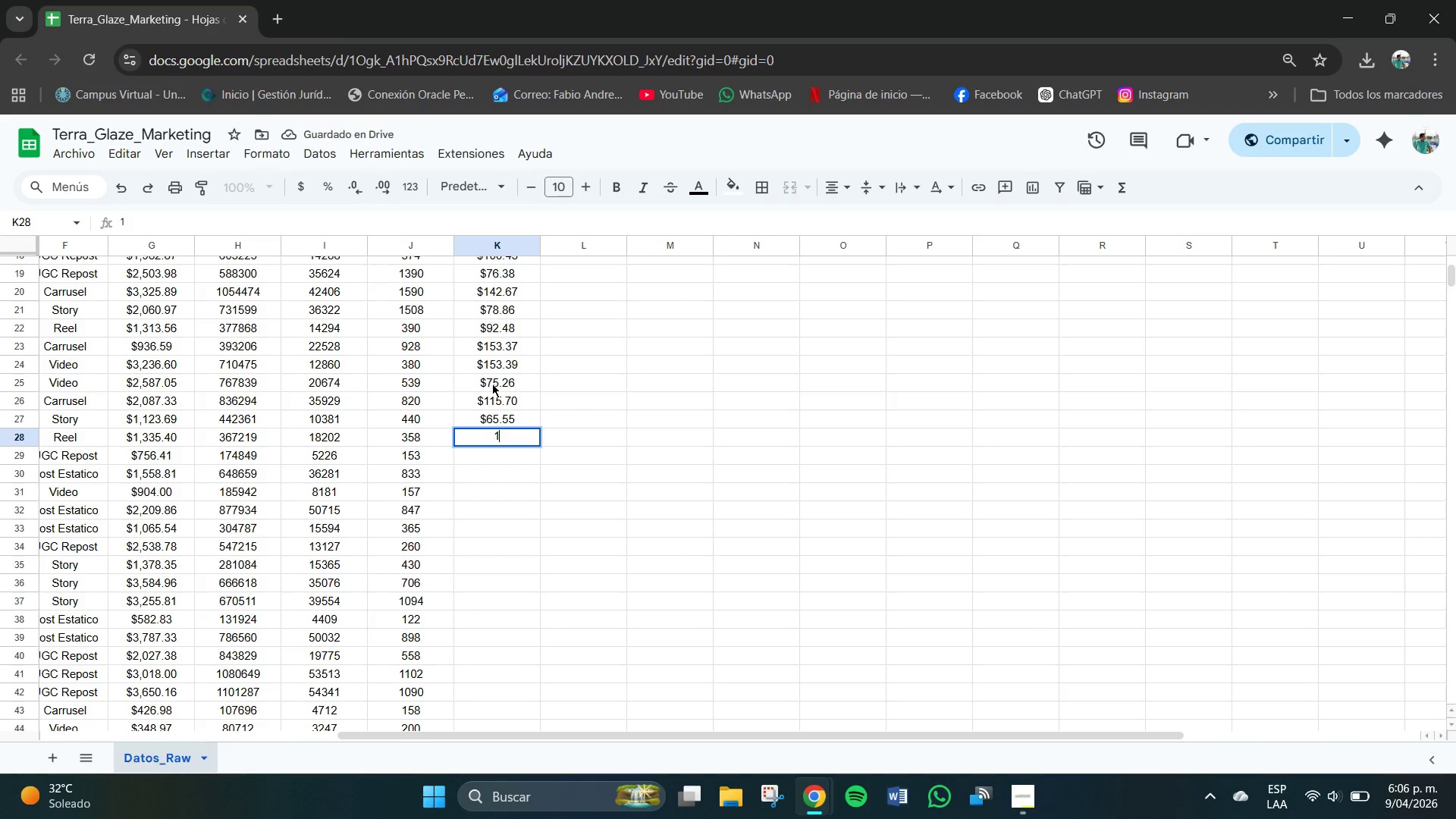 
key(Numpad0)
 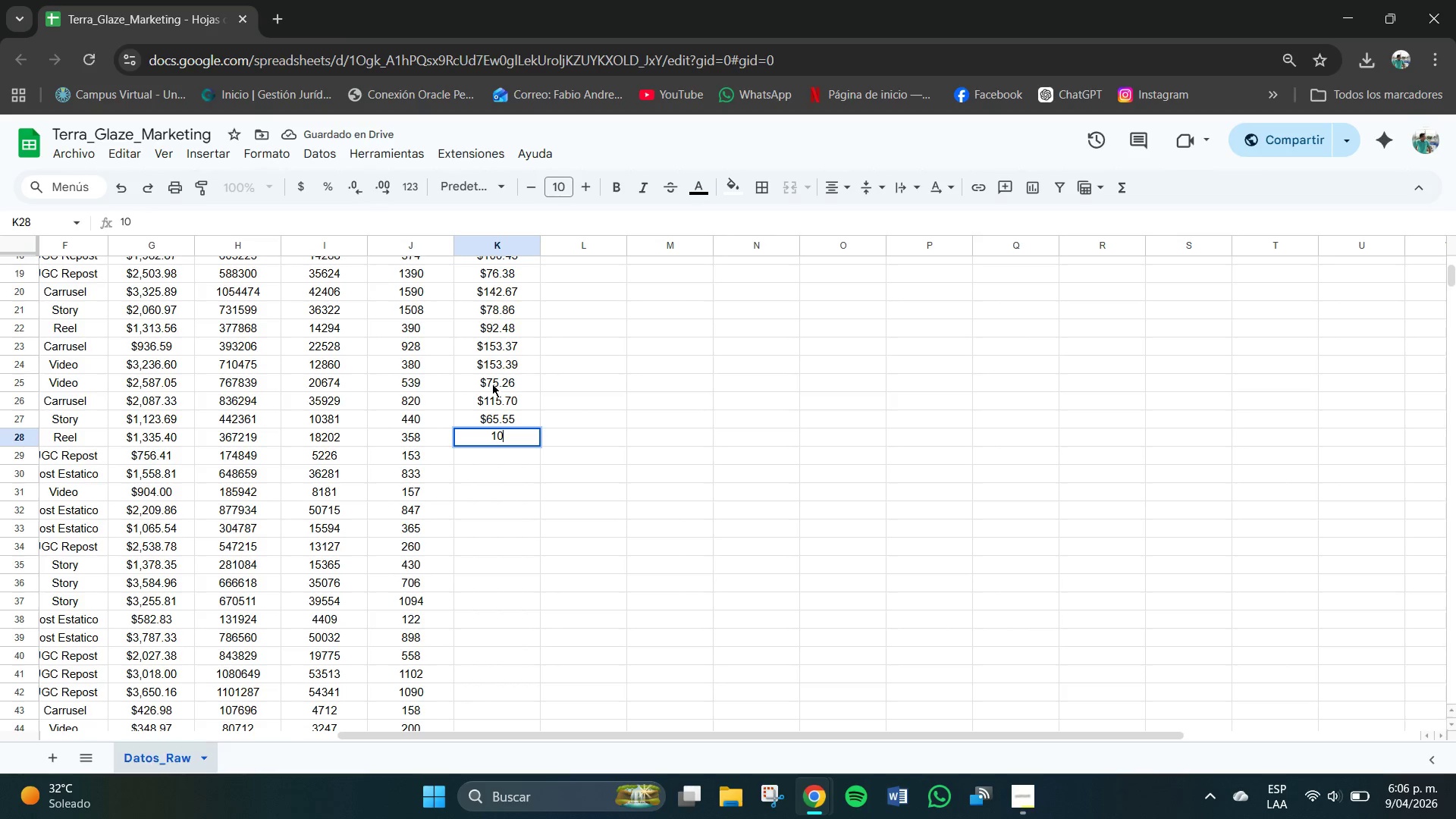 
key(Numpad2)
 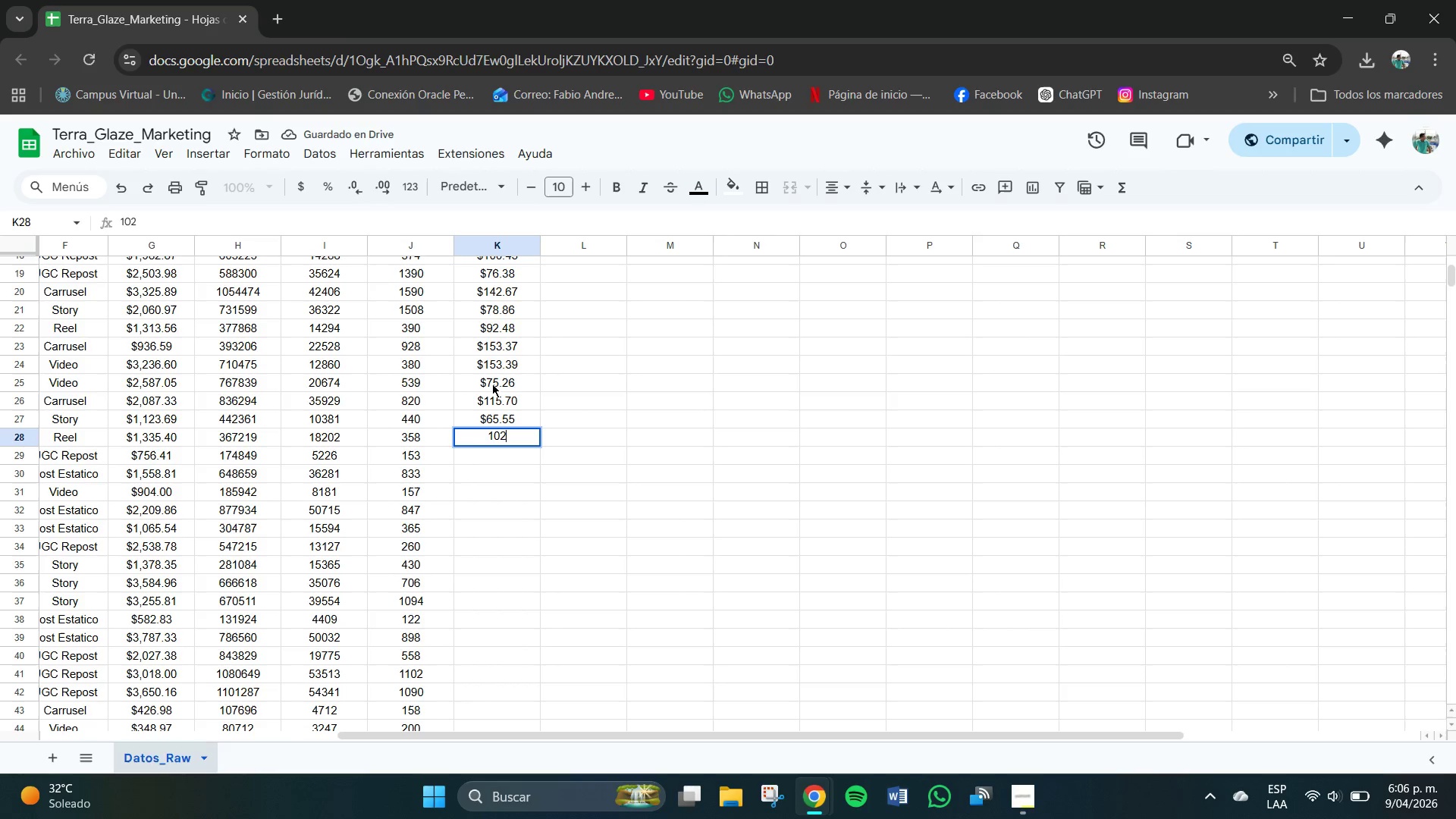 
key(NumpadDecimal)
 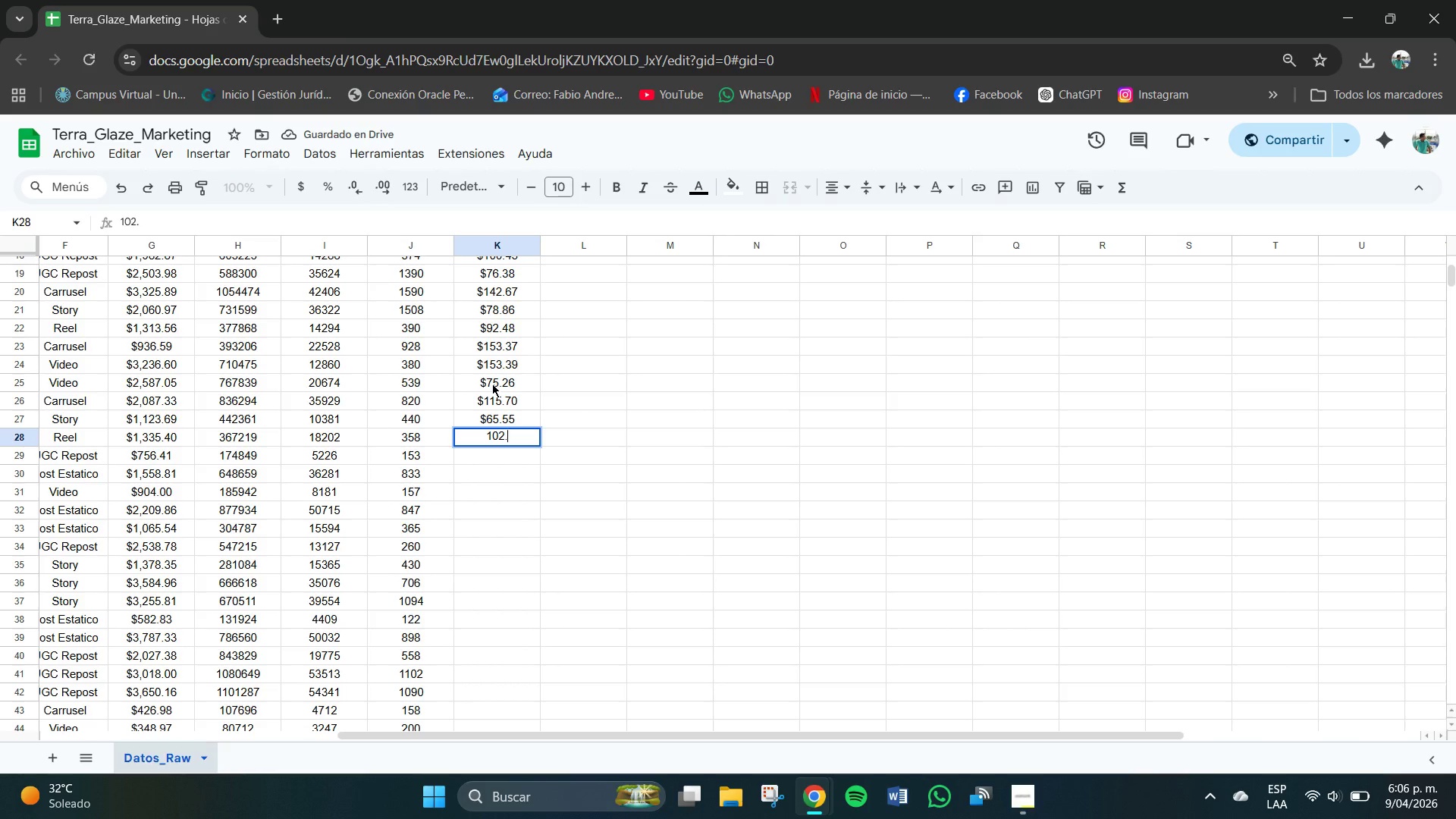 
key(Numpad2)
 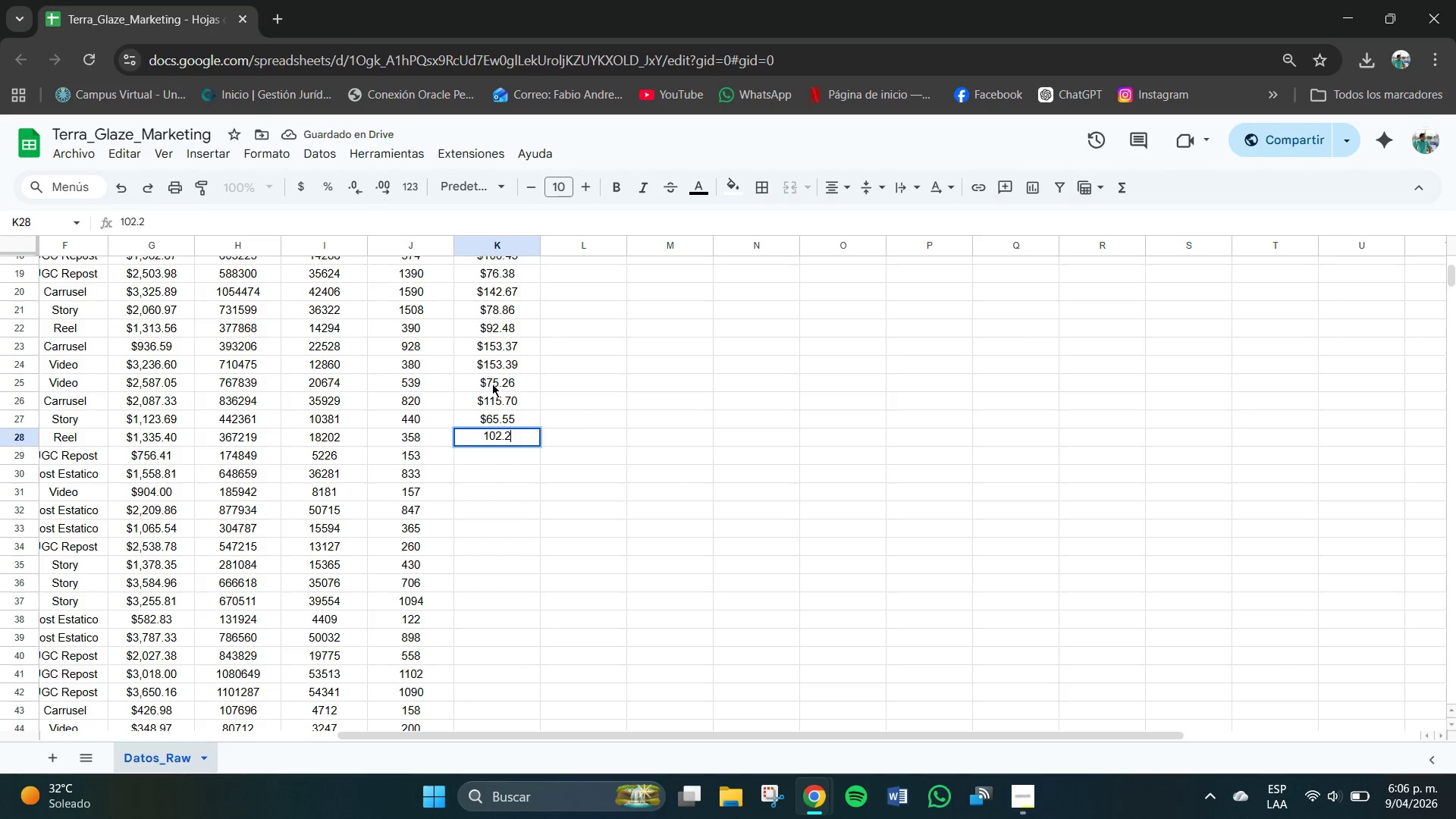 
key(Numpad6)
 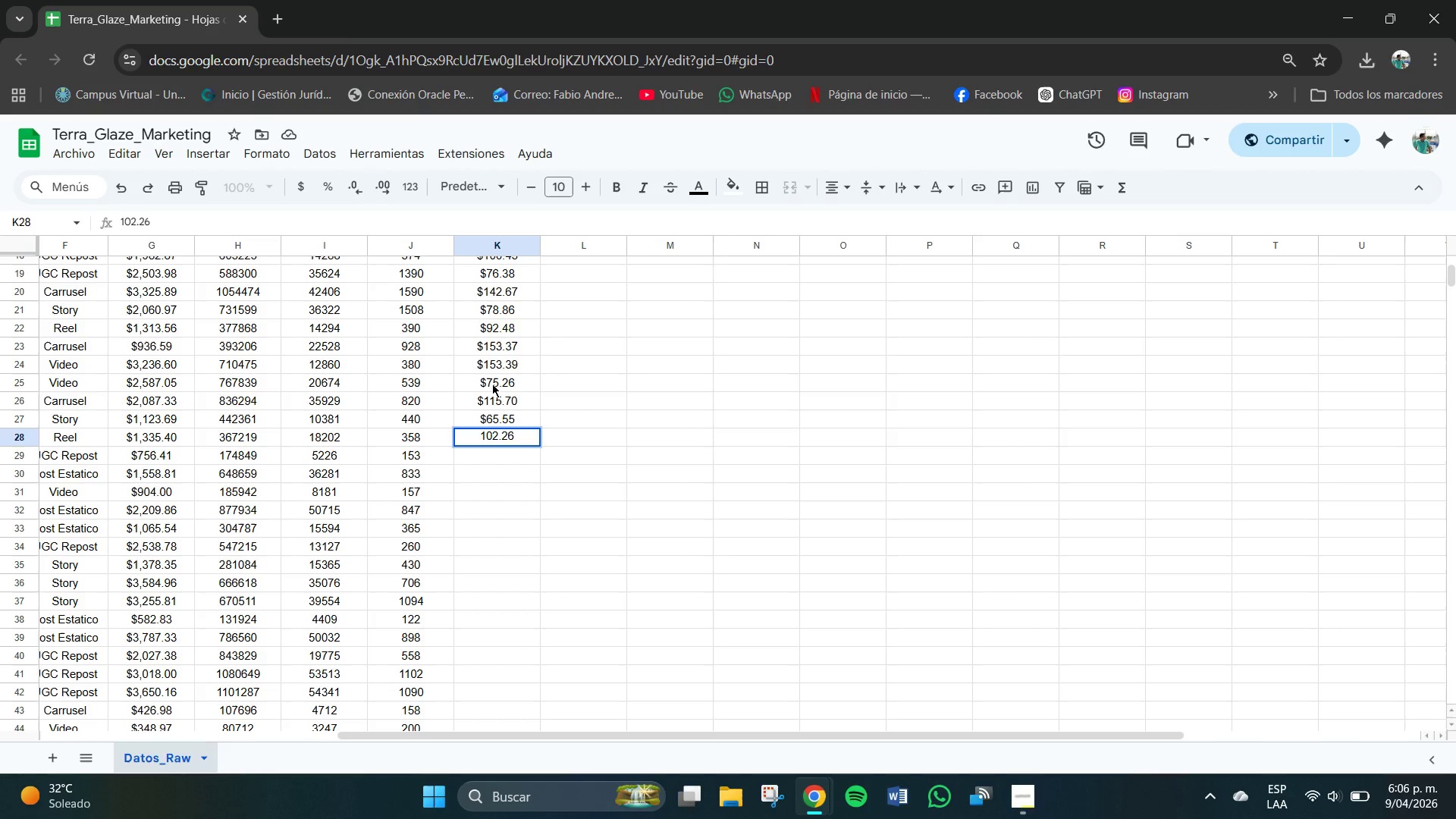 
key(NumpadEnter)
 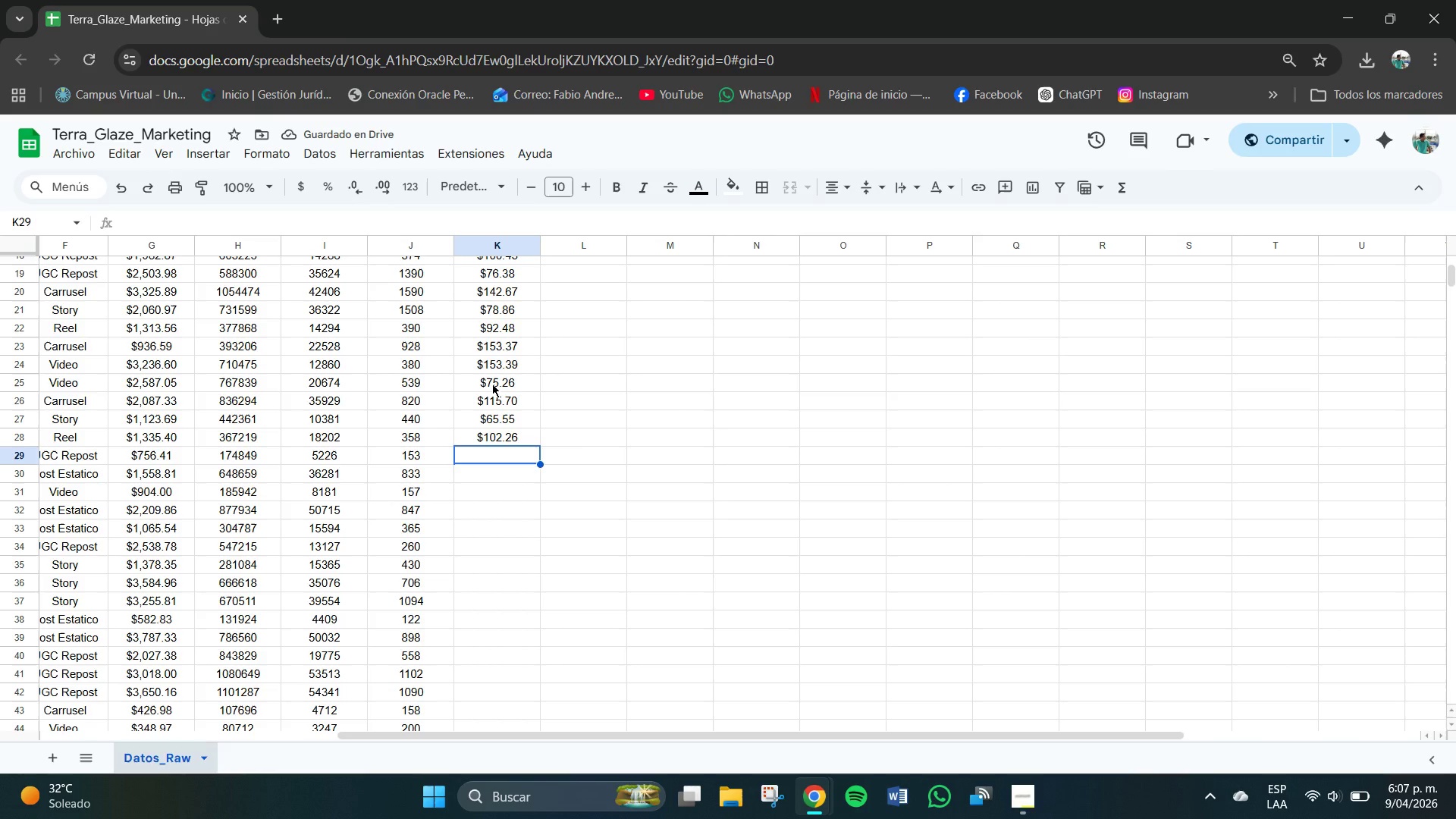 
wait(8.49)
 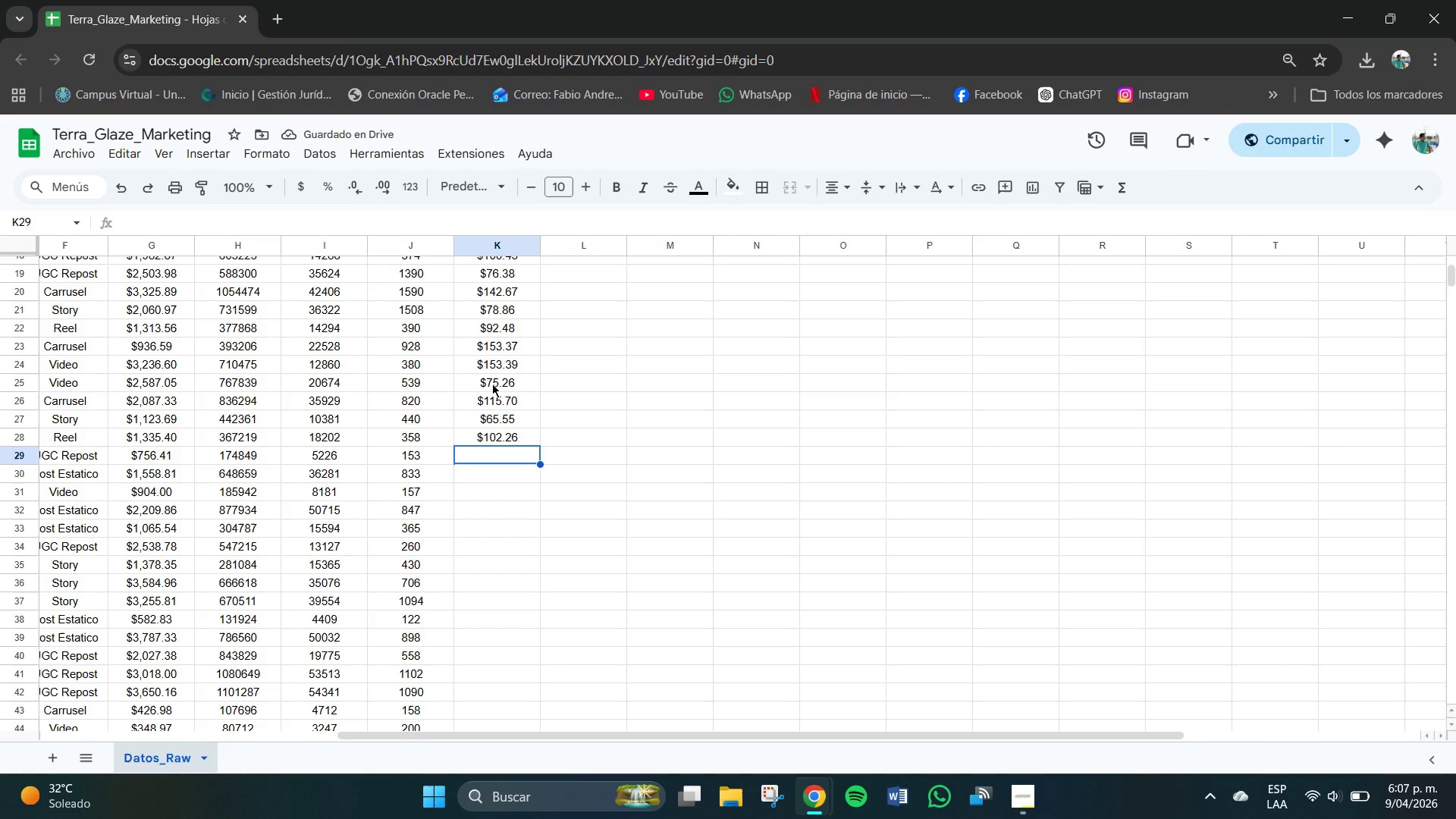 
key(Numpad8)
 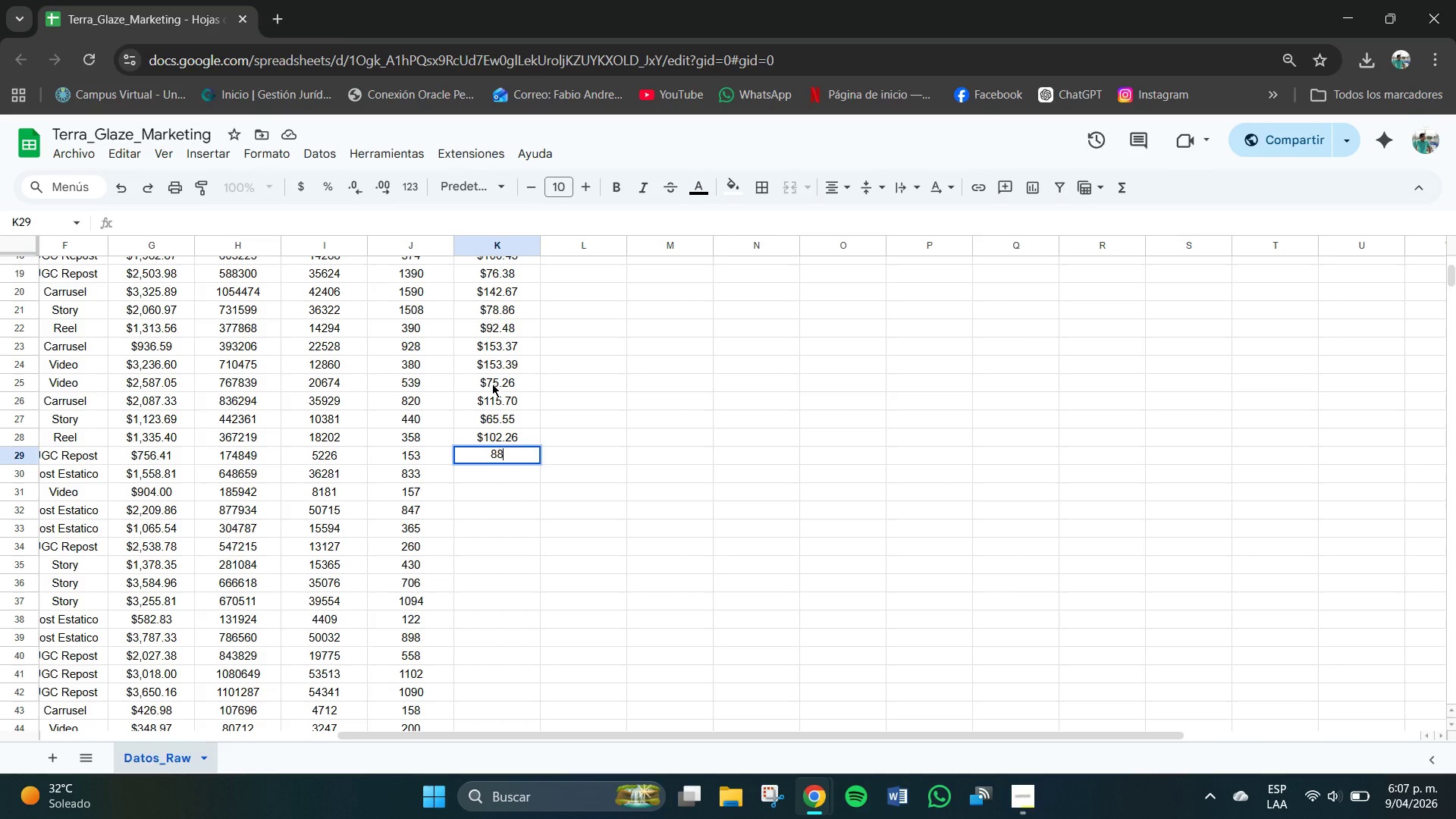 
key(Numpad8)
 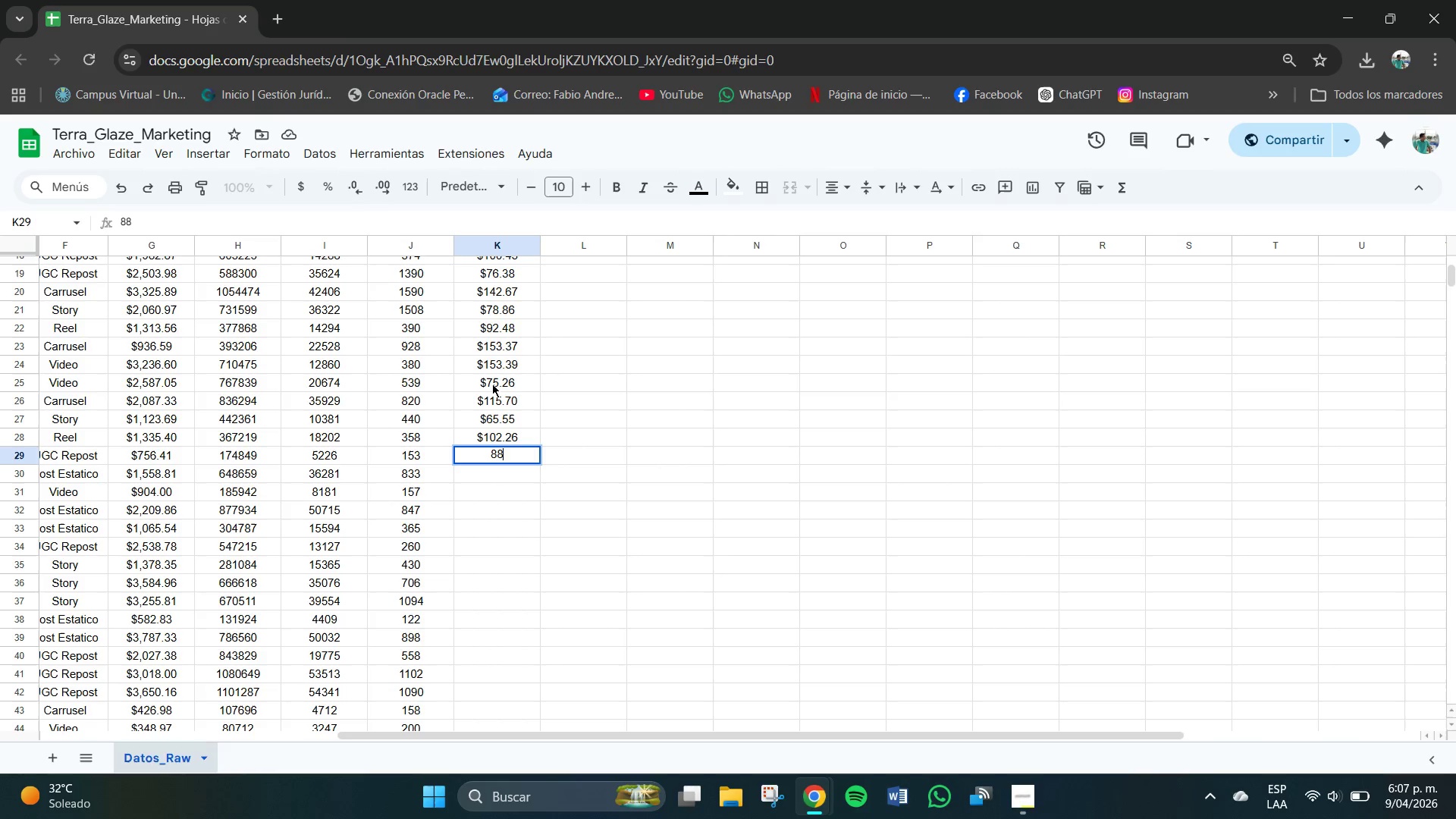 
key(NumpadDecimal)
 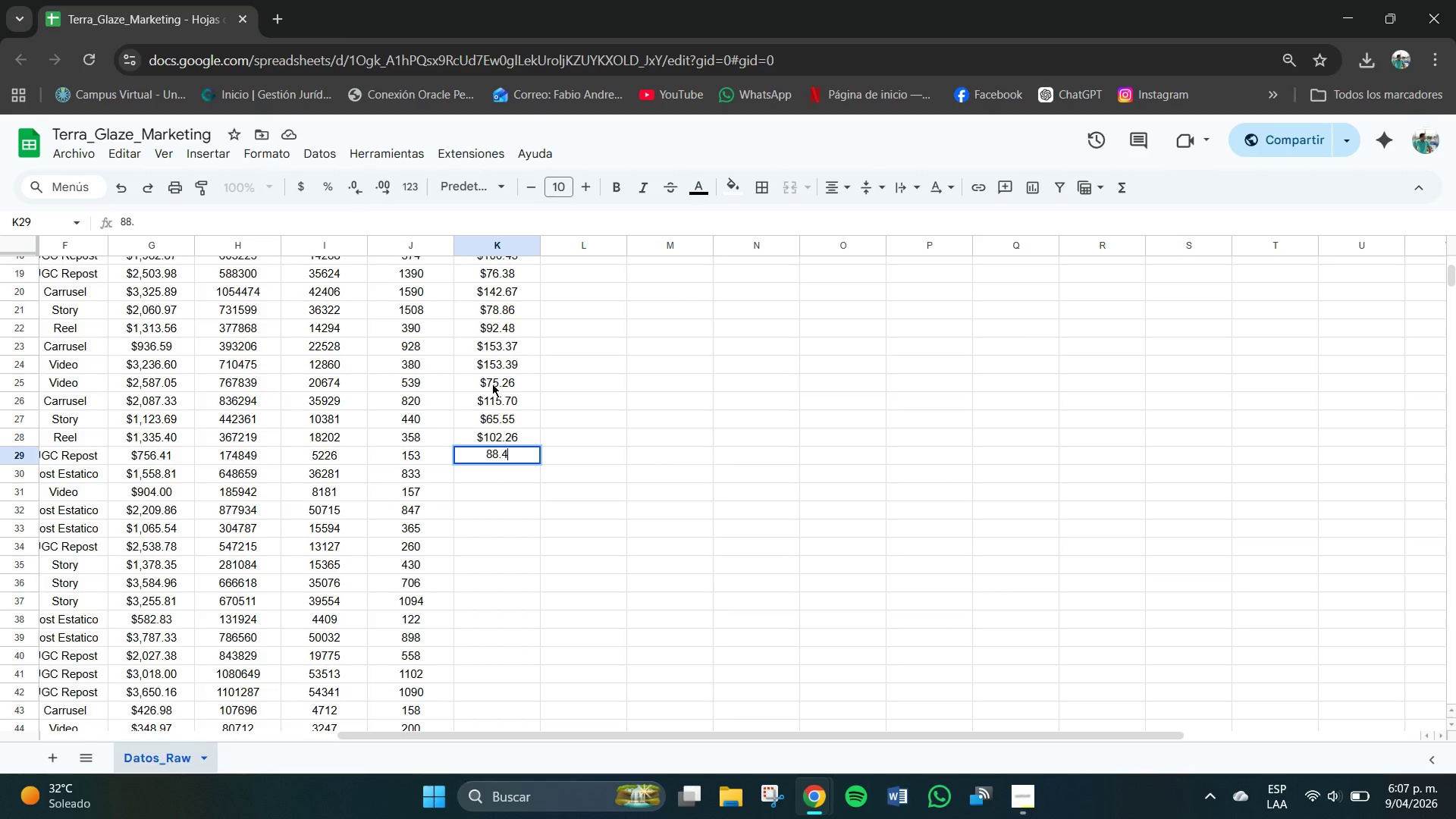 
key(Numpad4)
 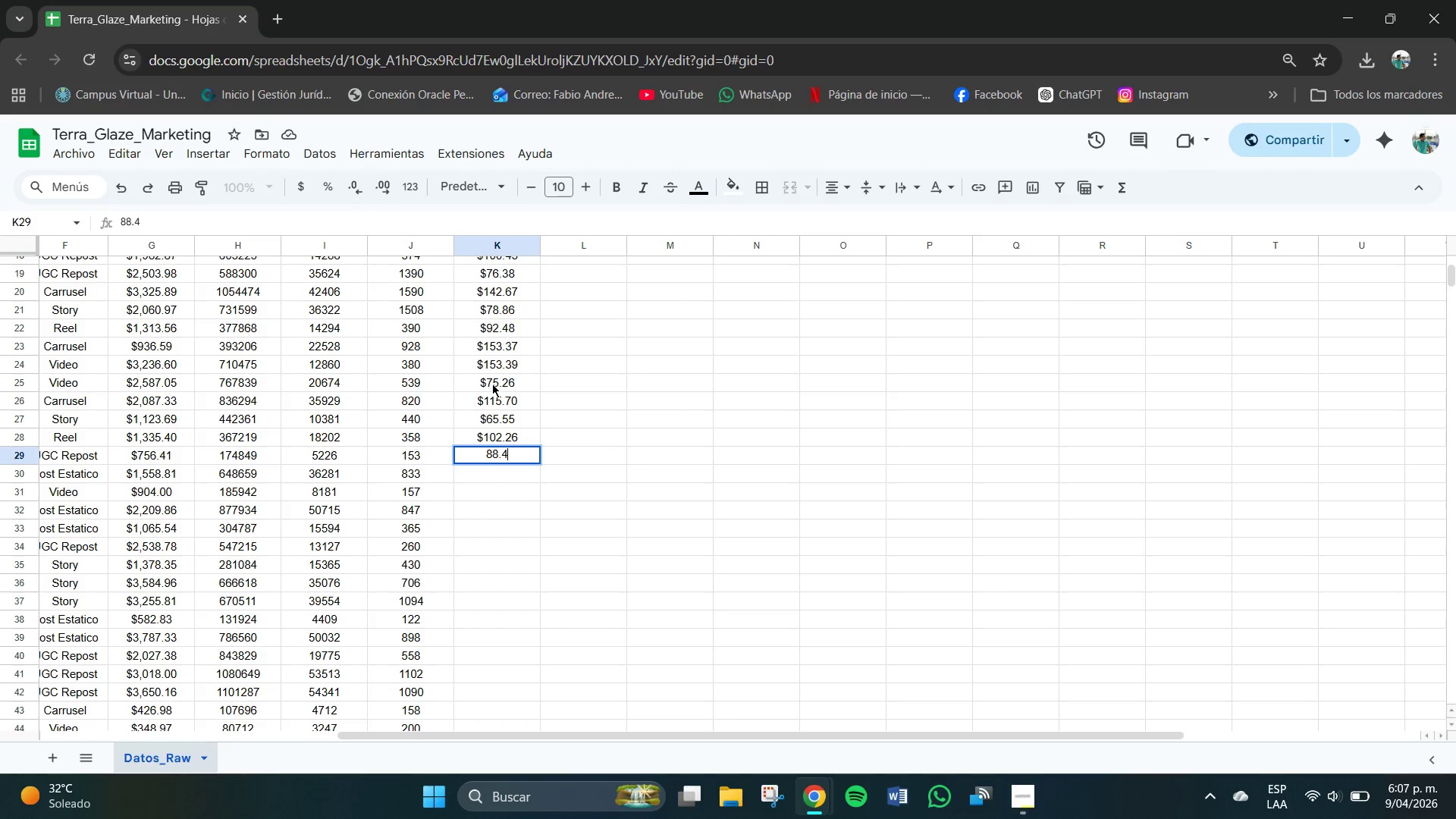 
key(Numpad1)
 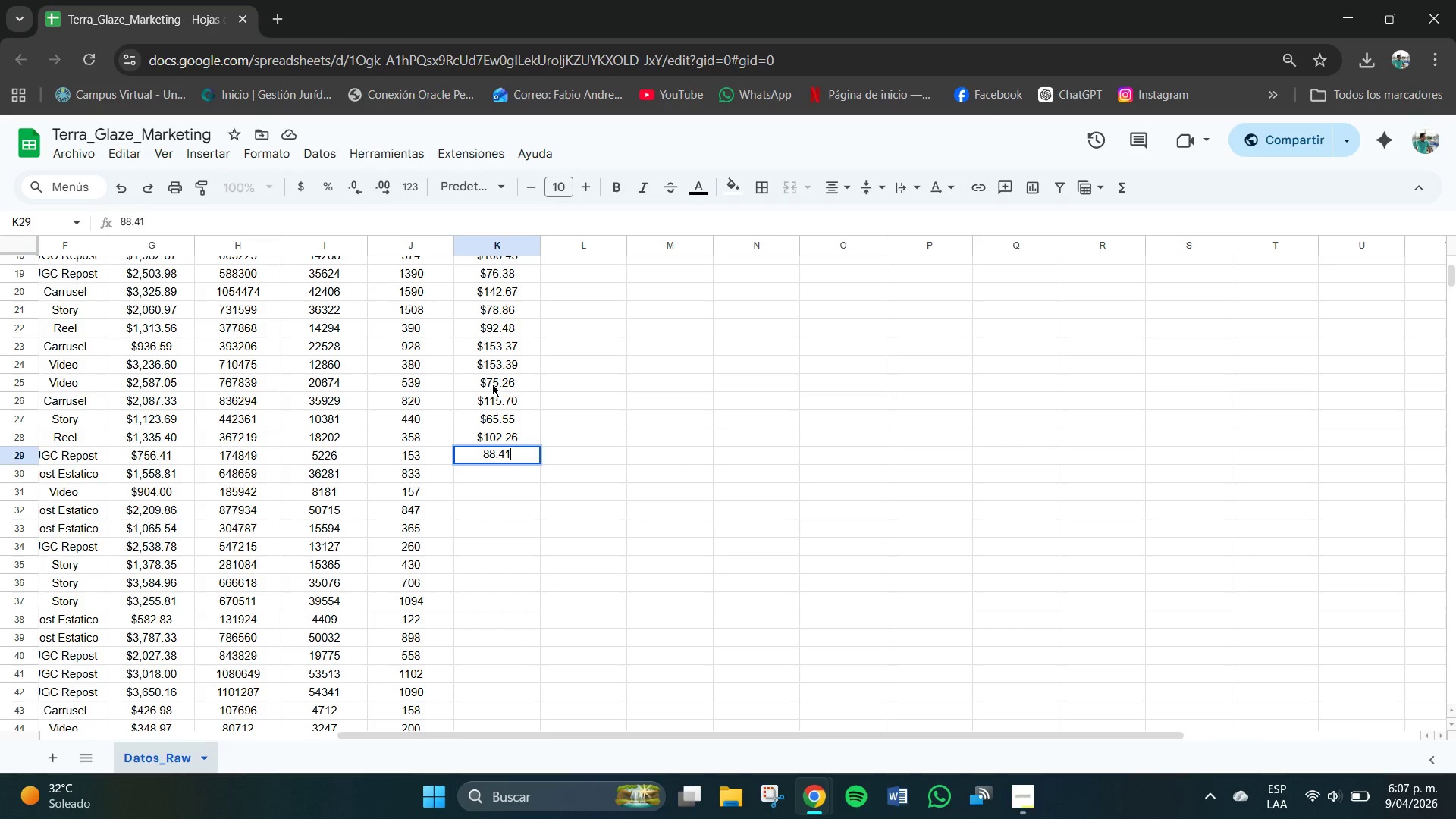 
key(NumpadEnter)
 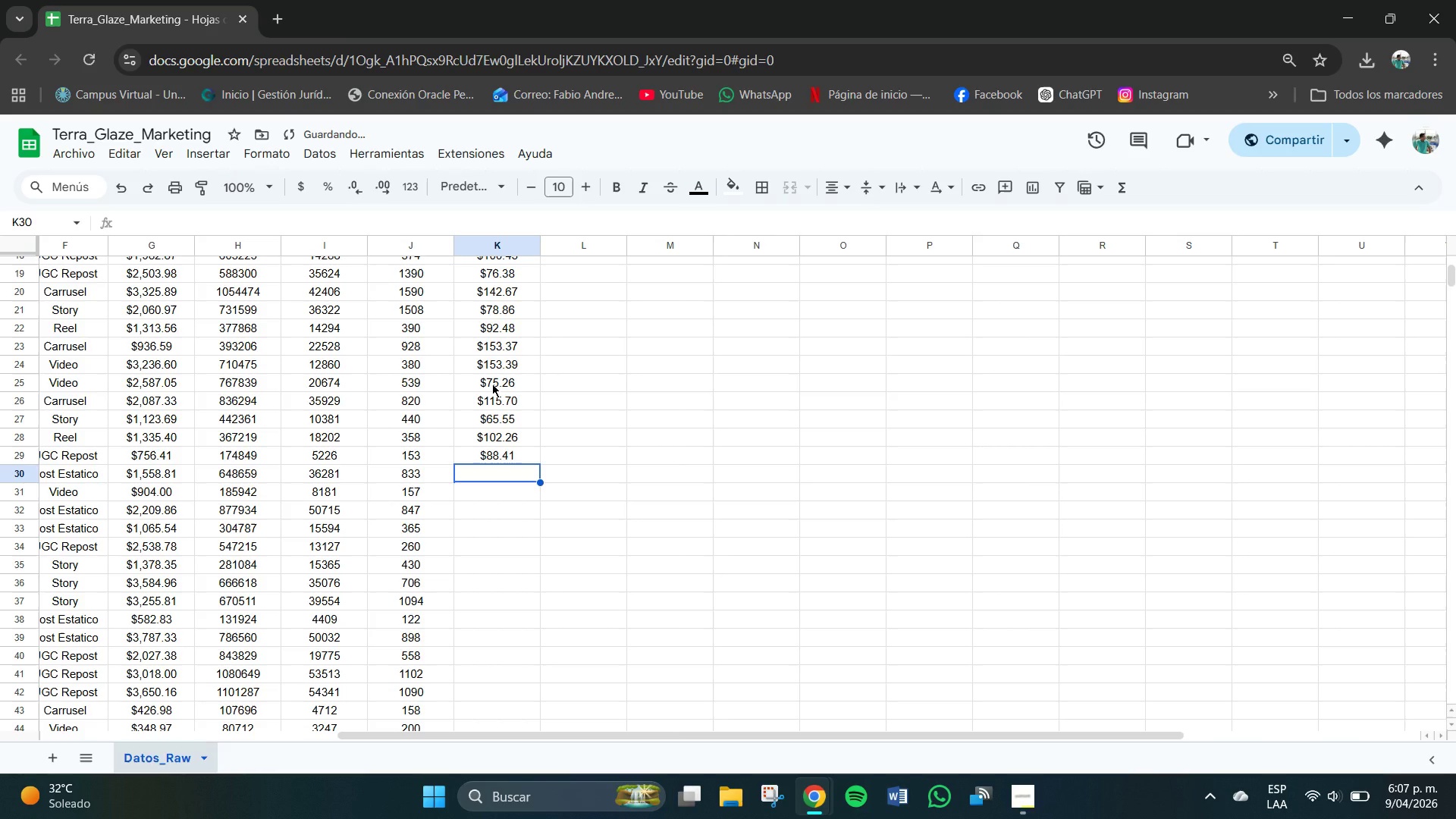 
key(Numpad7)
 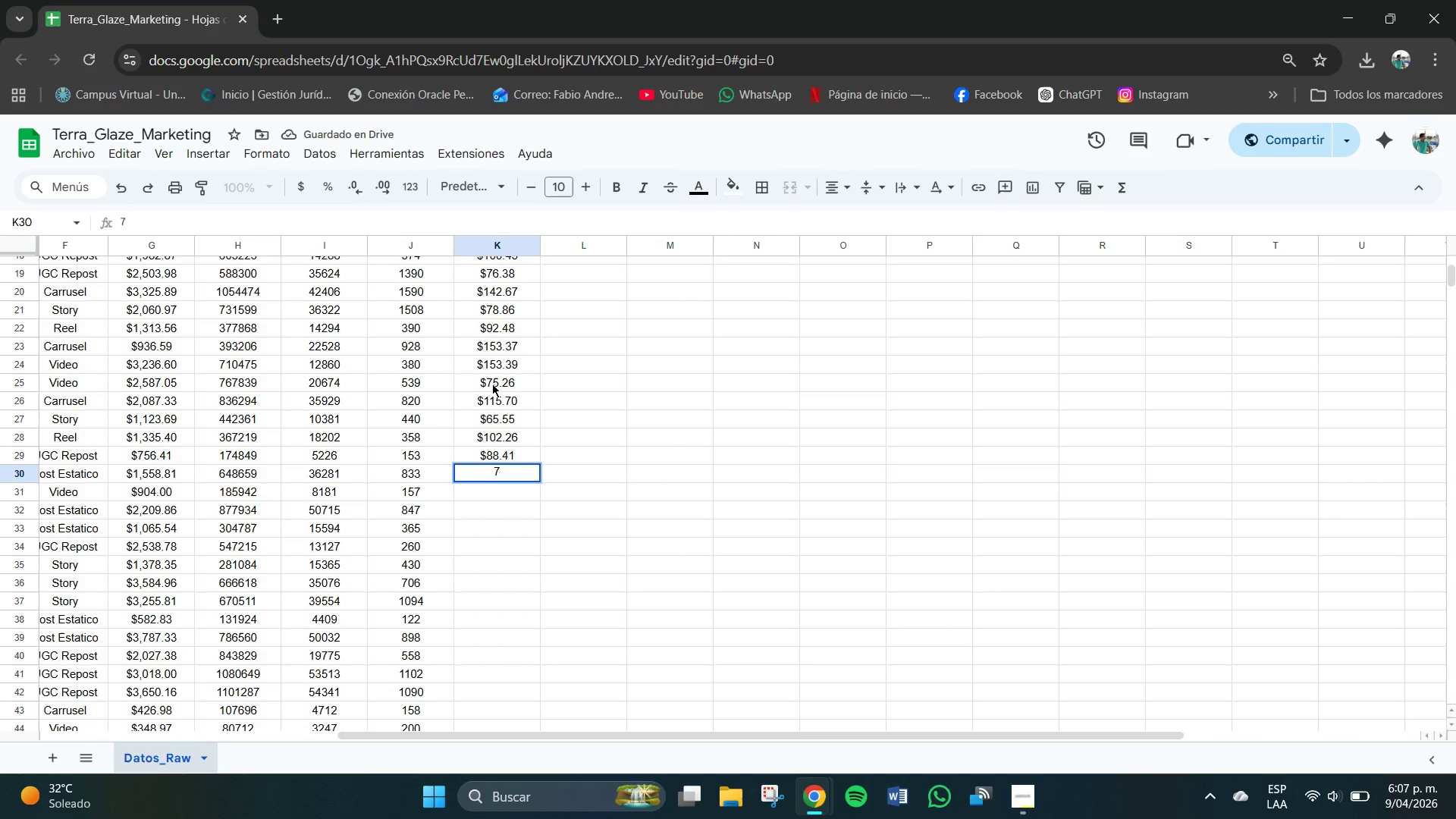 
key(Backspace)
 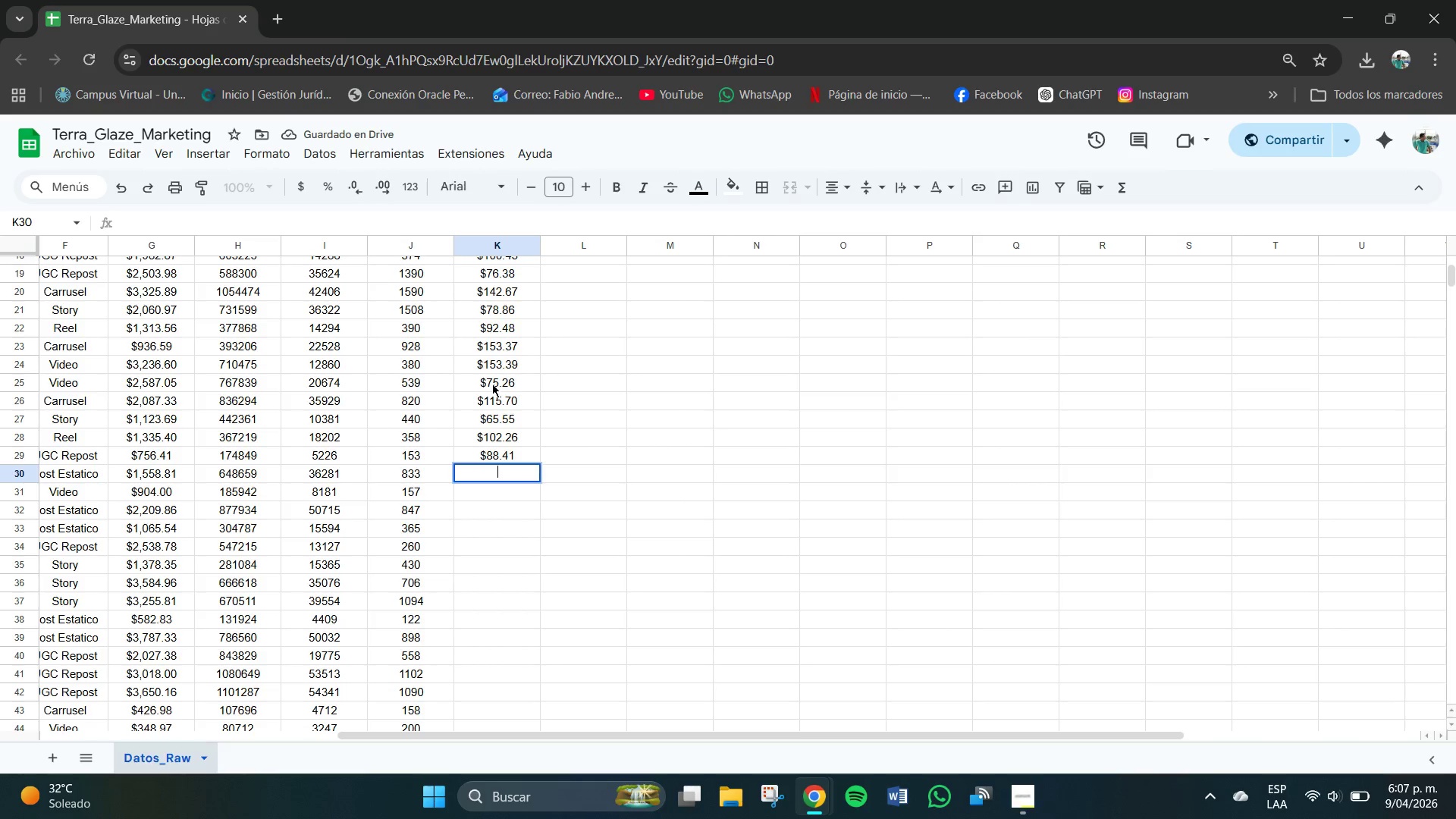 
key(Numpad8)
 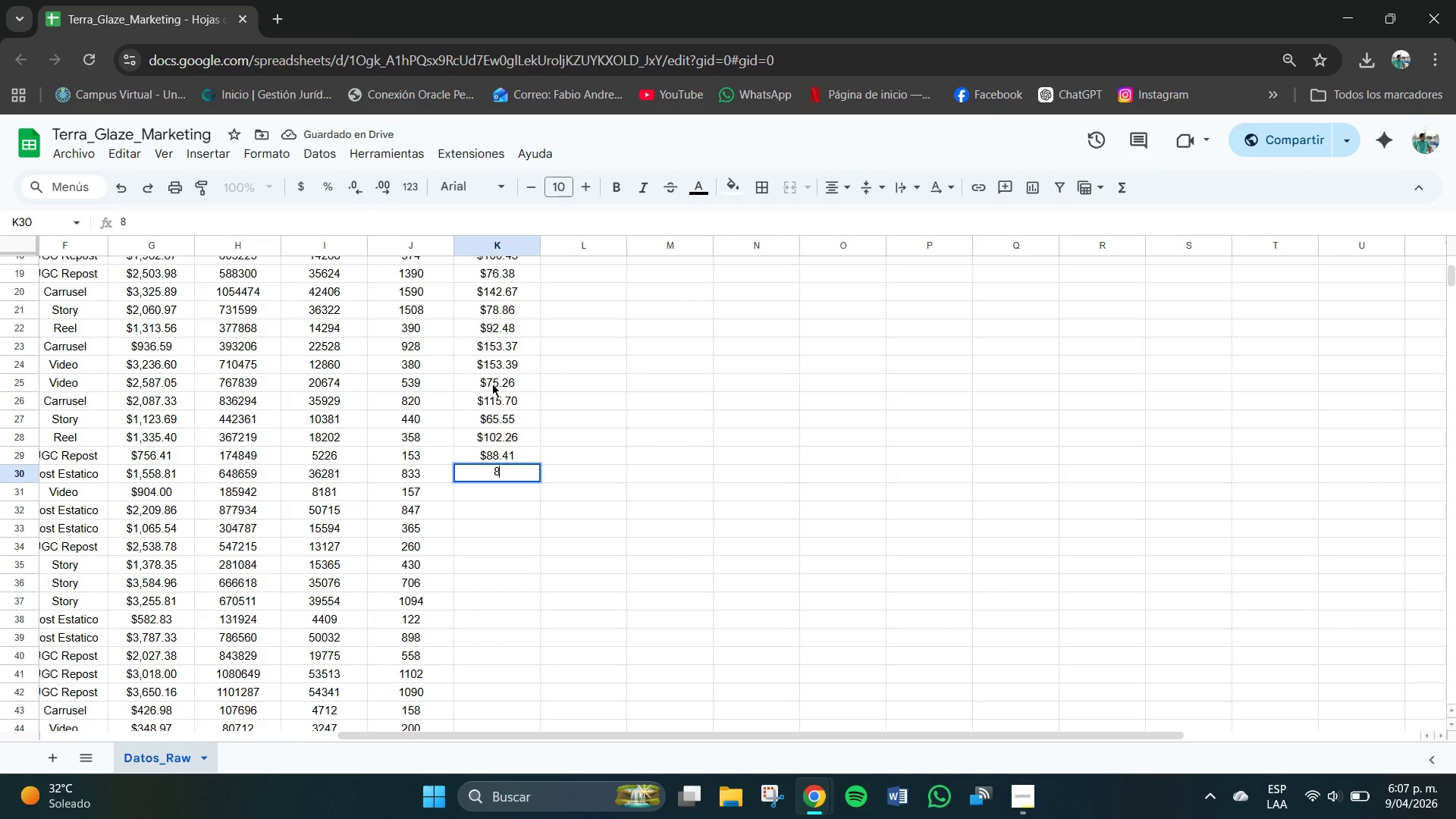 
key(Numpad4)
 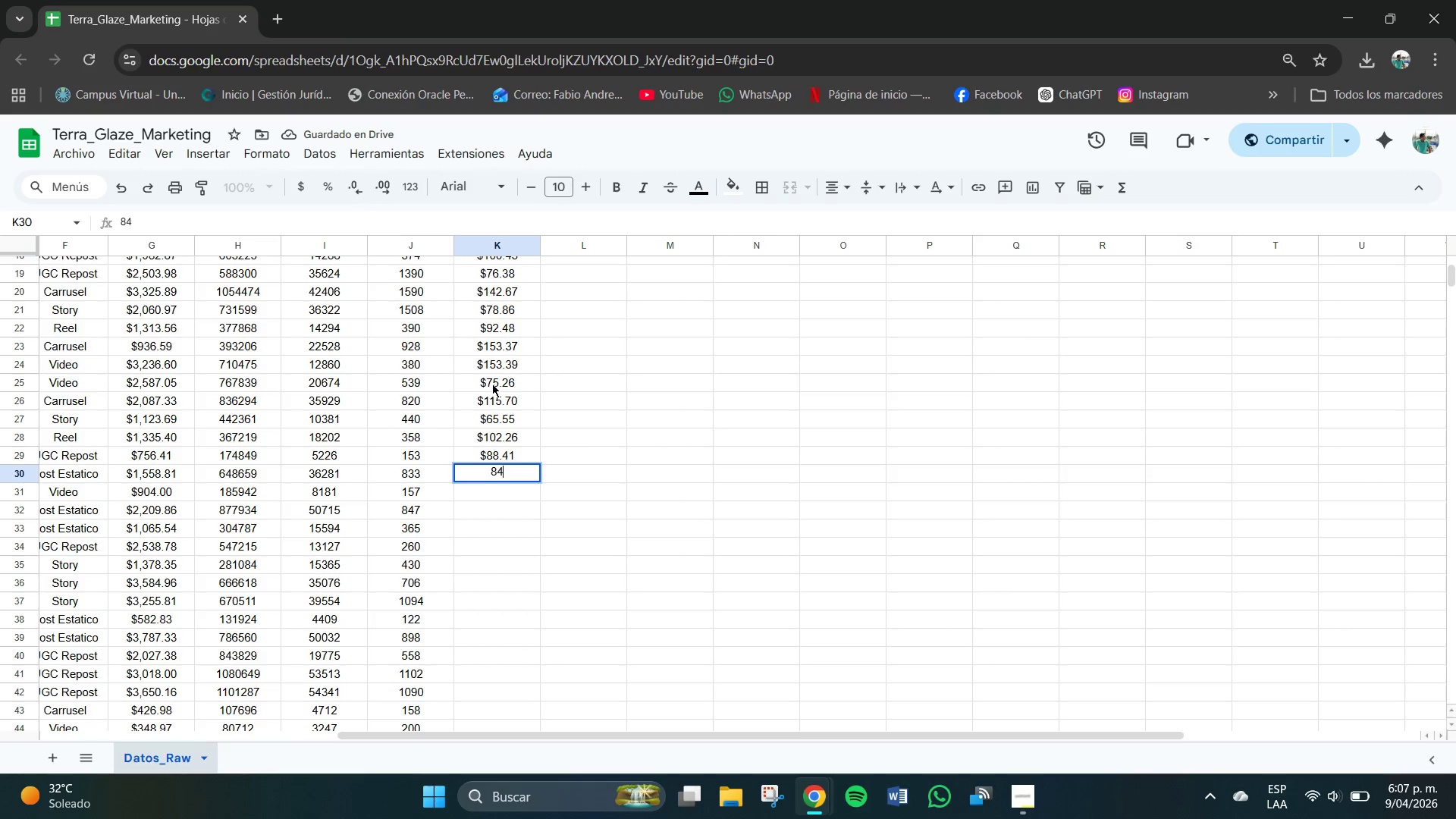 
key(NumpadDecimal)
 